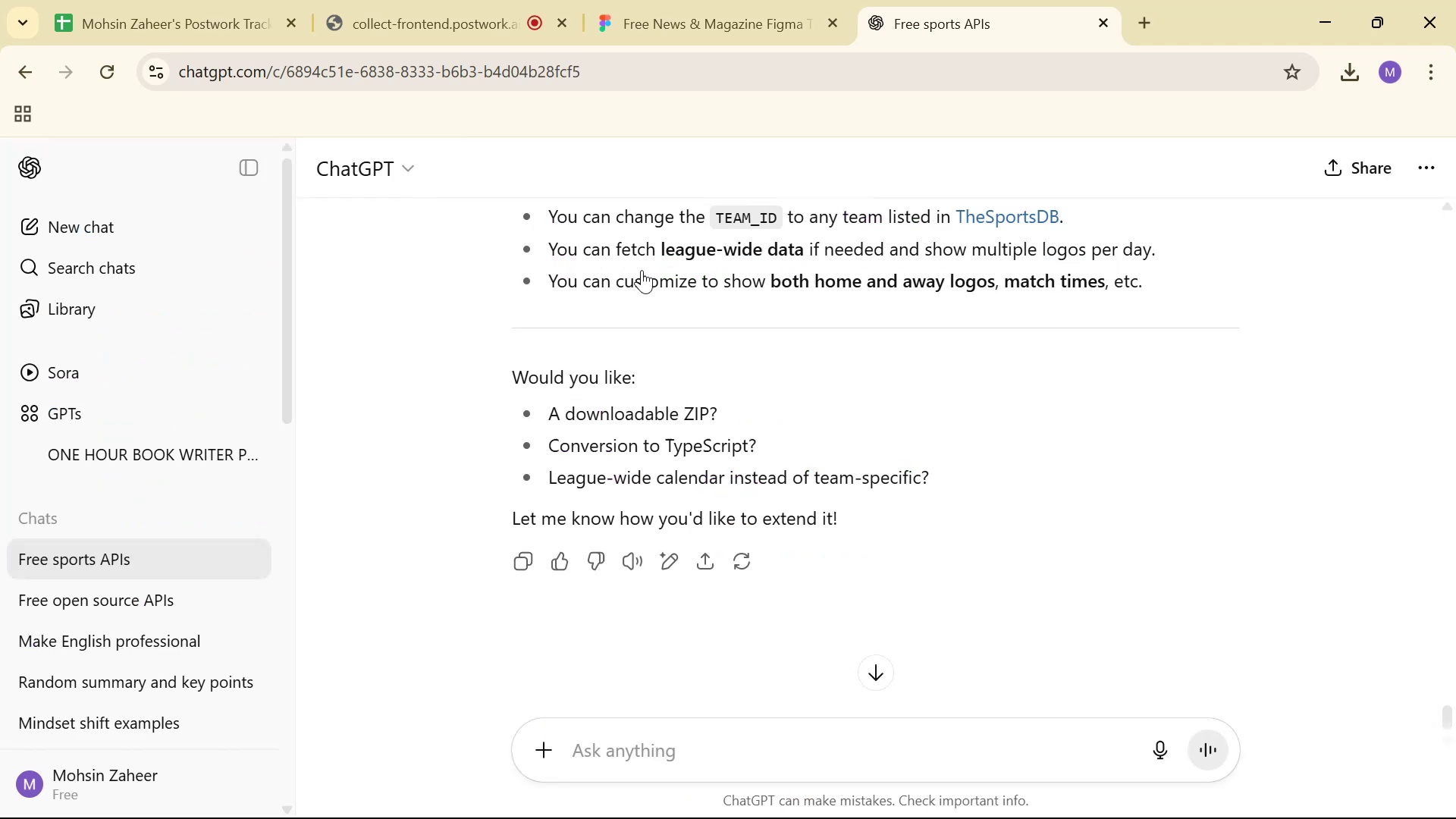 
scroll: coordinate [839, 356], scroll_direction: up, amount: 3.0
 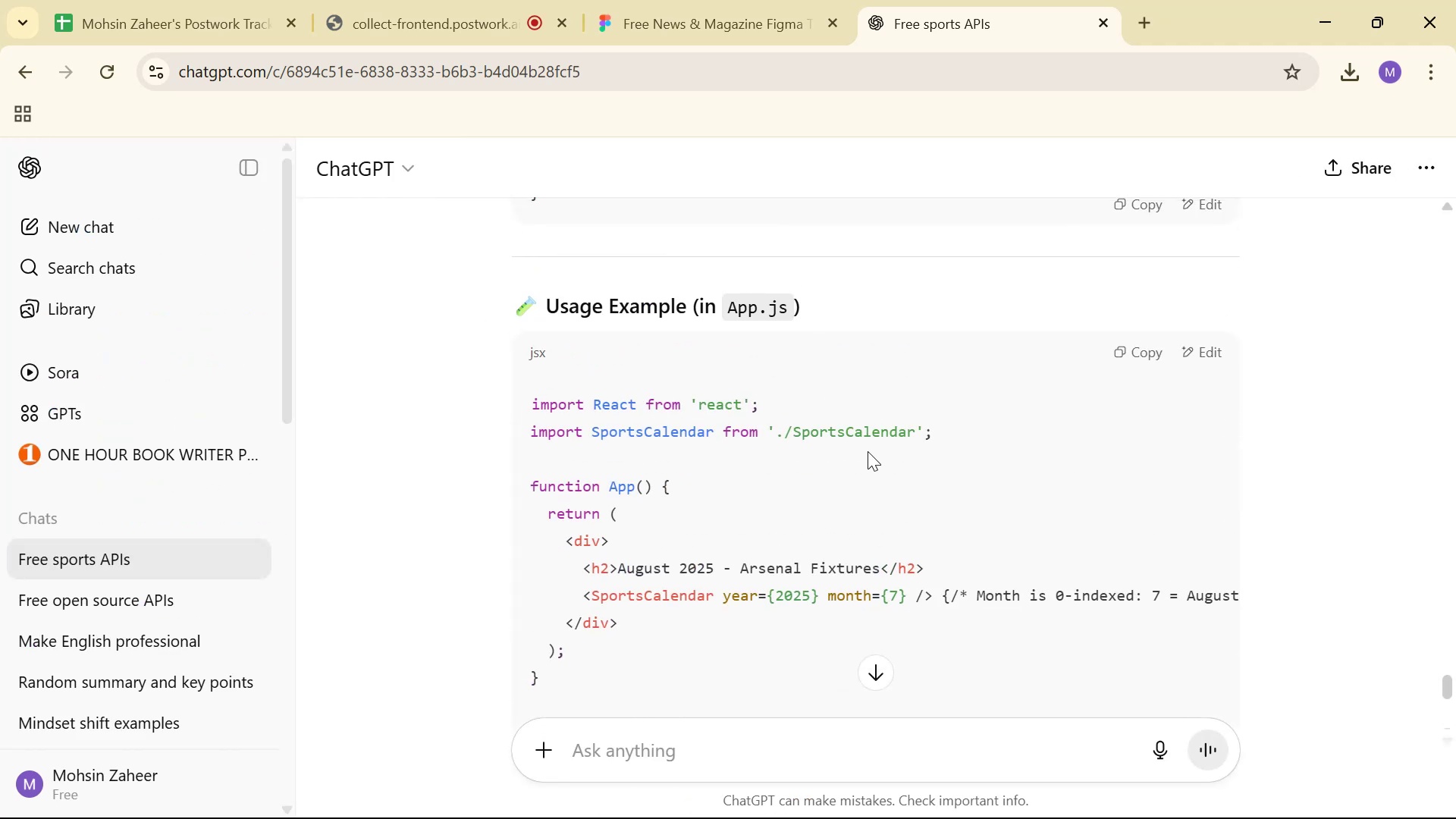 
key(Alt+AltLeft)
 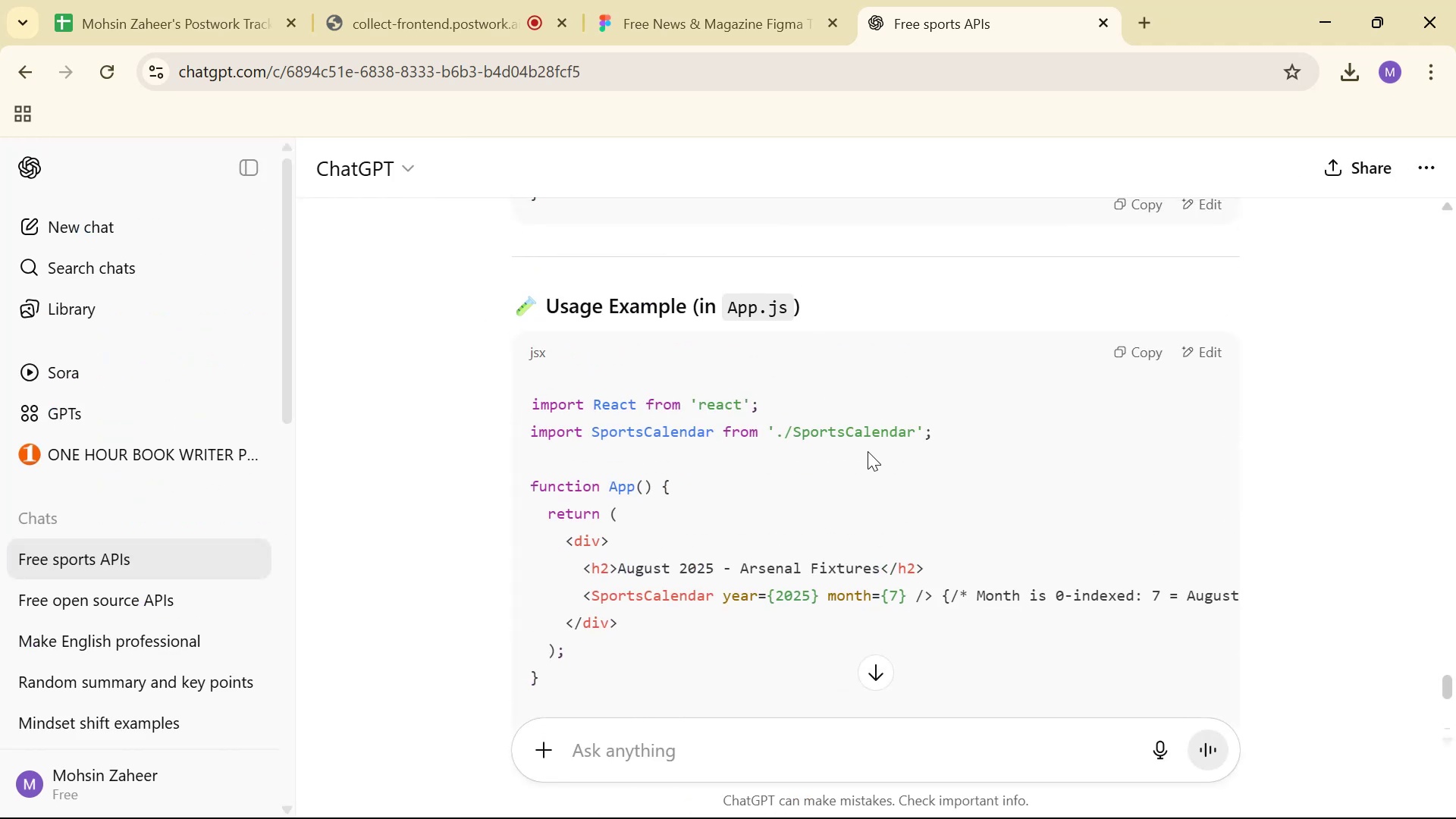 
key(Alt+Tab)
 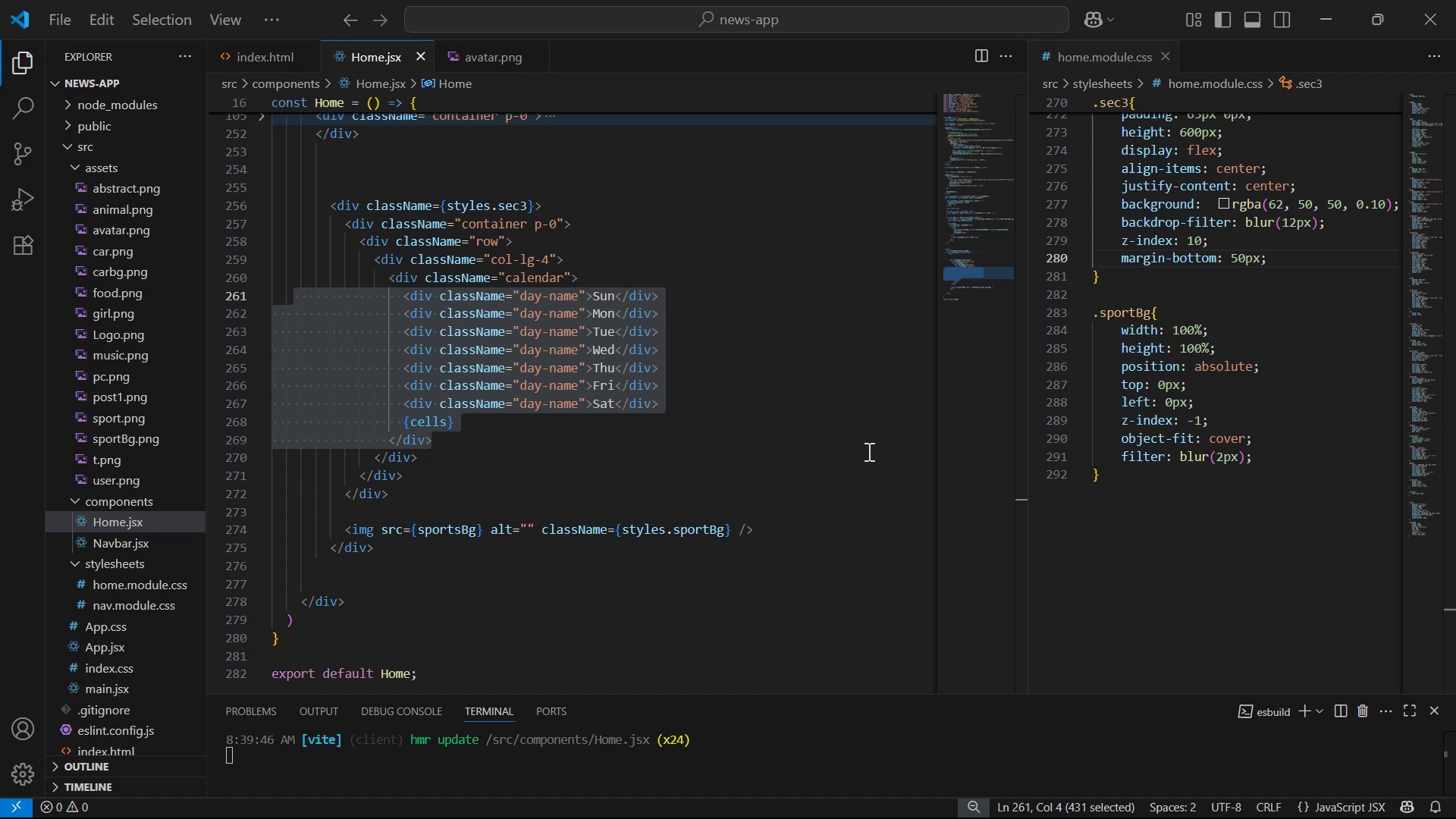 
key(Alt+AltLeft)
 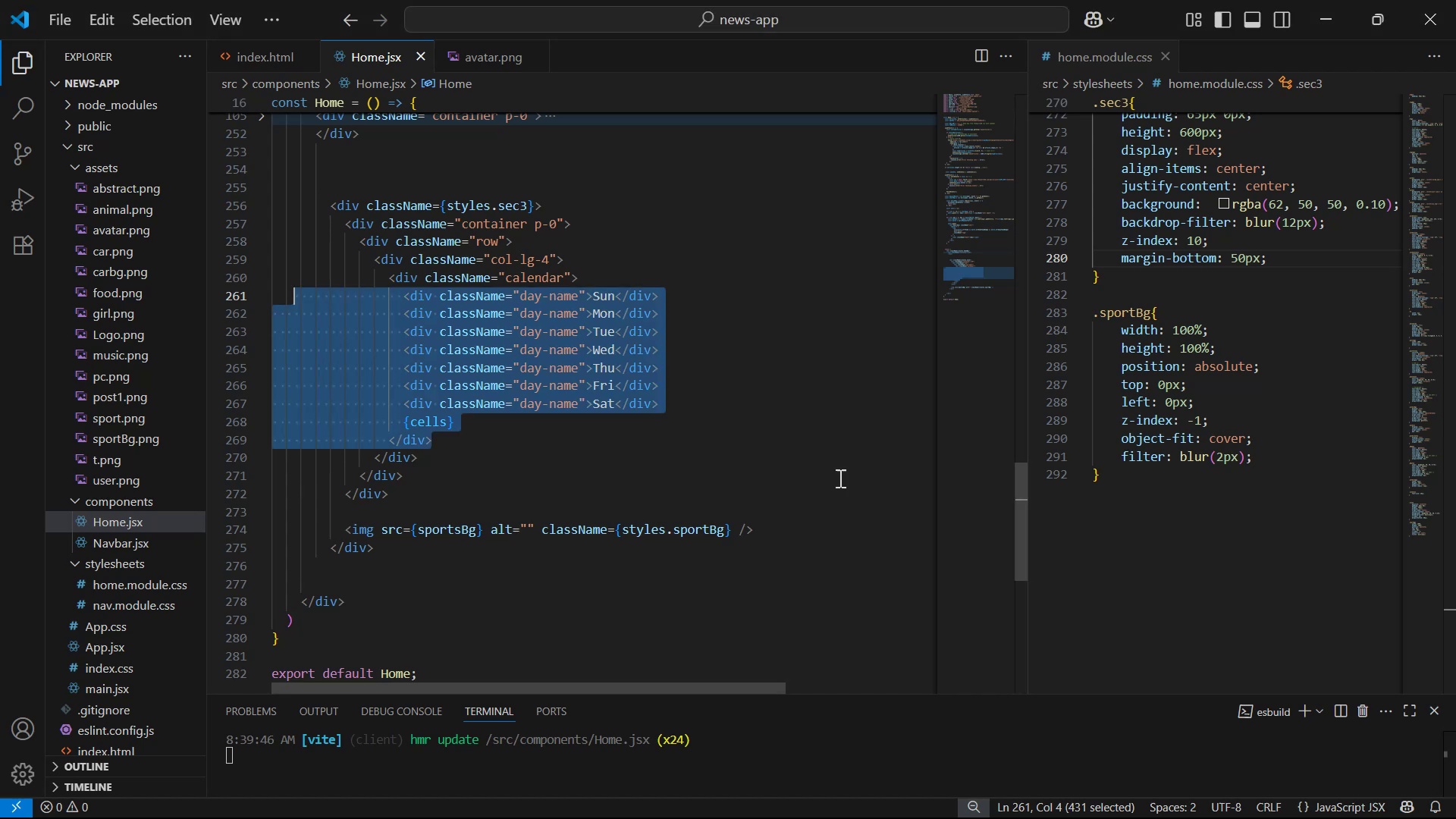 
key(Alt+Tab)
 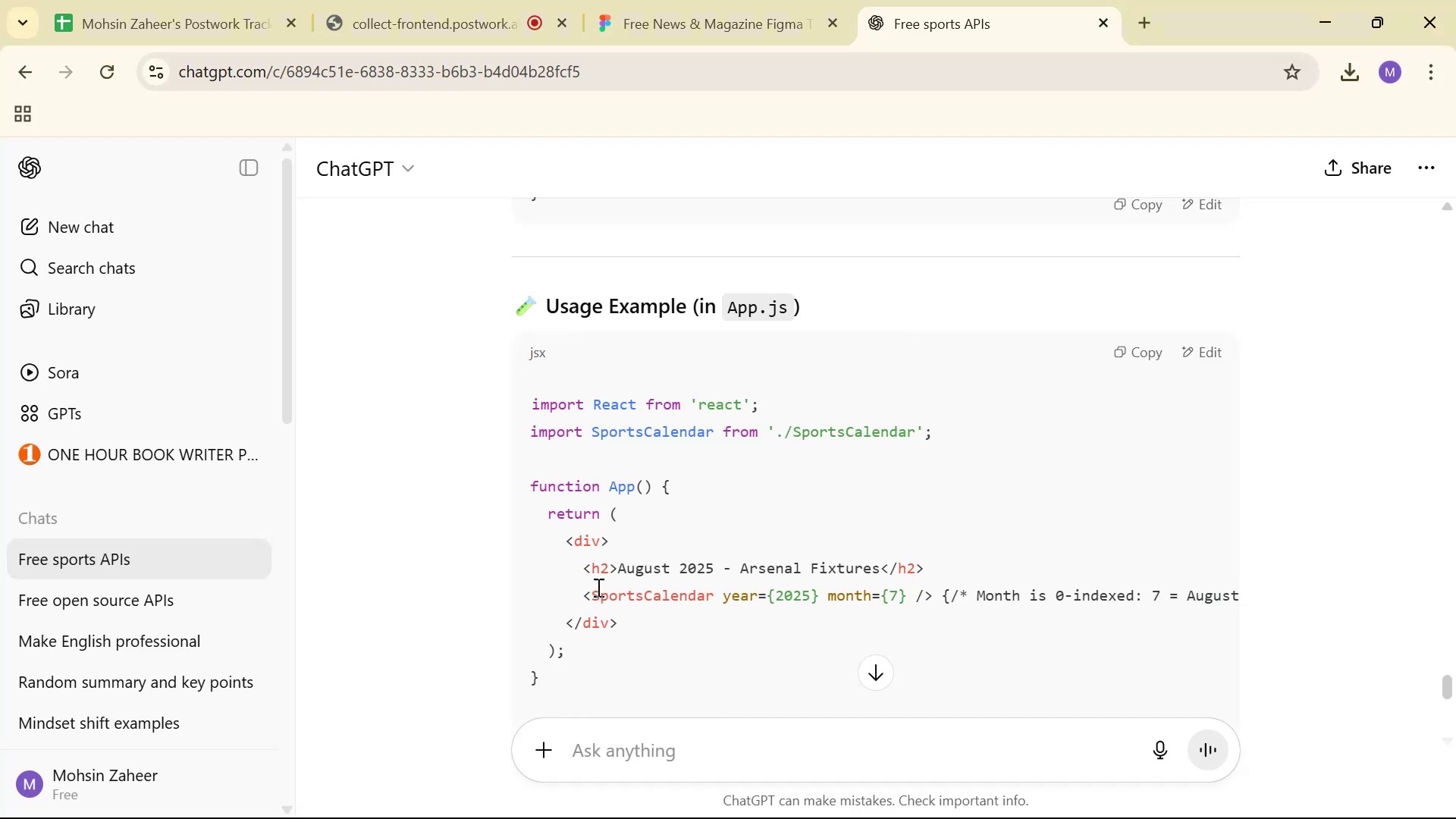 
scroll: coordinate [740, 513], scroll_direction: down, amount: 6.0
 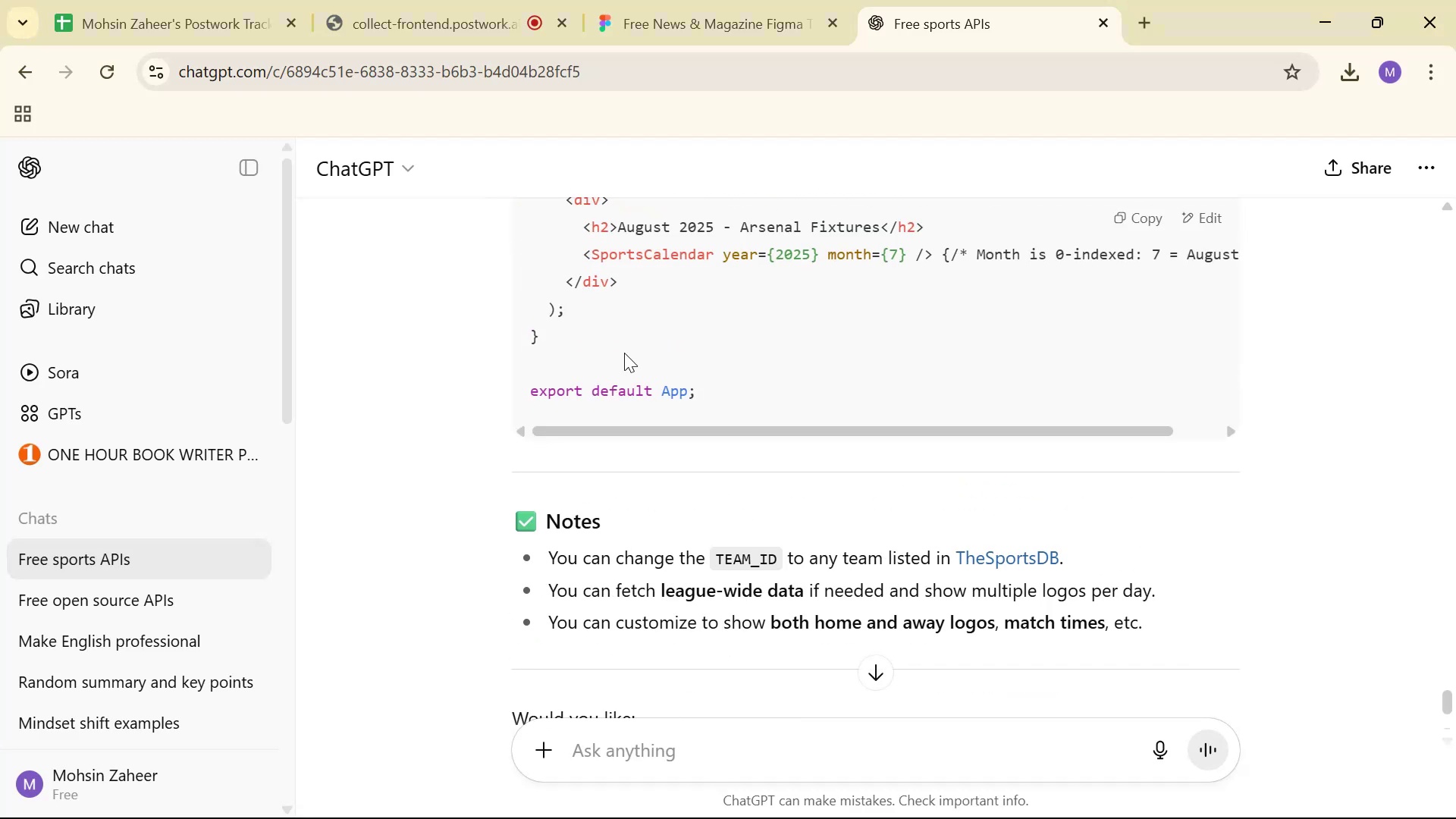 
scroll: coordinate [645, 367], scroll_direction: up, amount: 1.0
 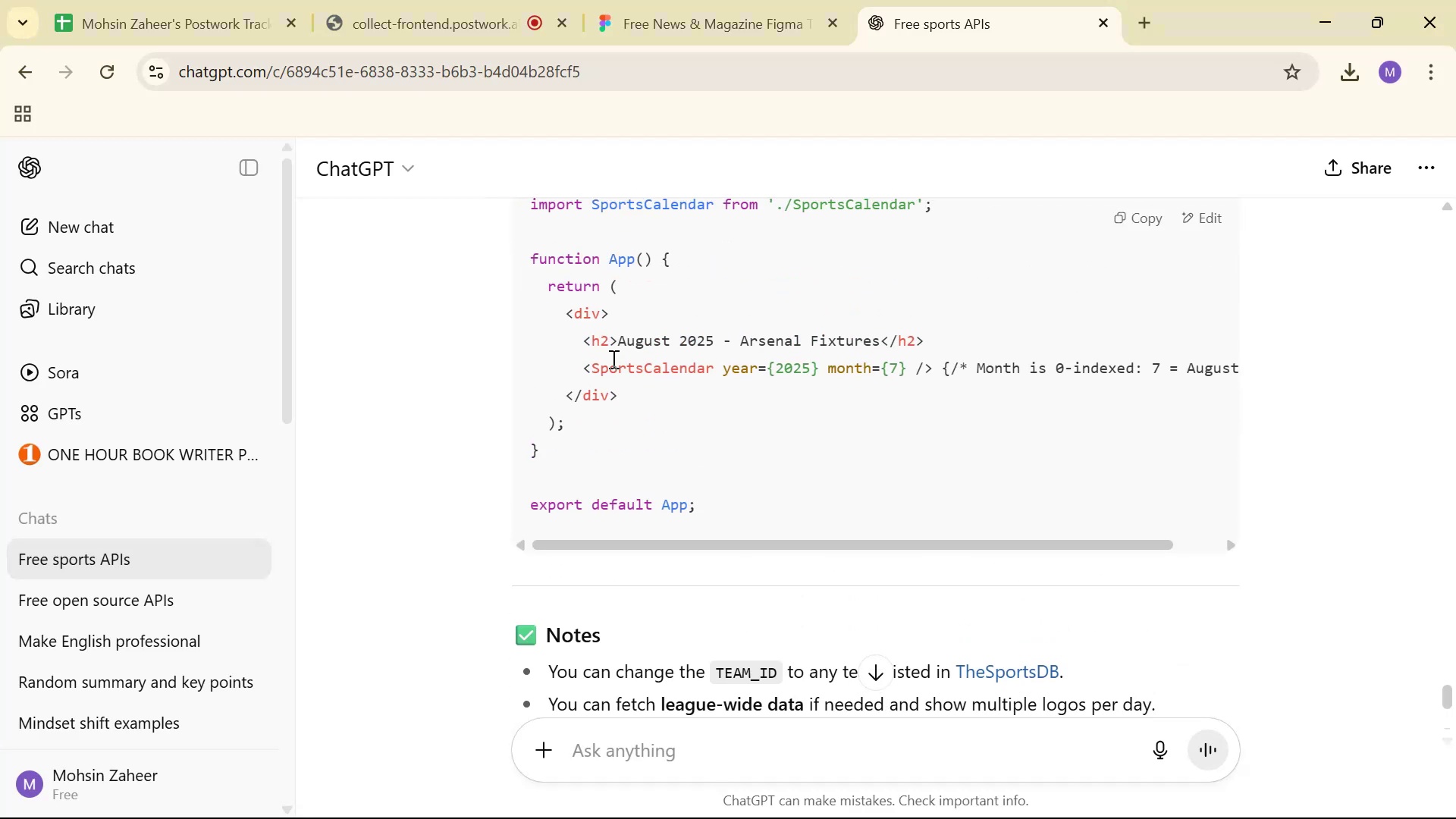 
left_click_drag(start_coordinate=[591, 362], to_coordinate=[711, 362])
 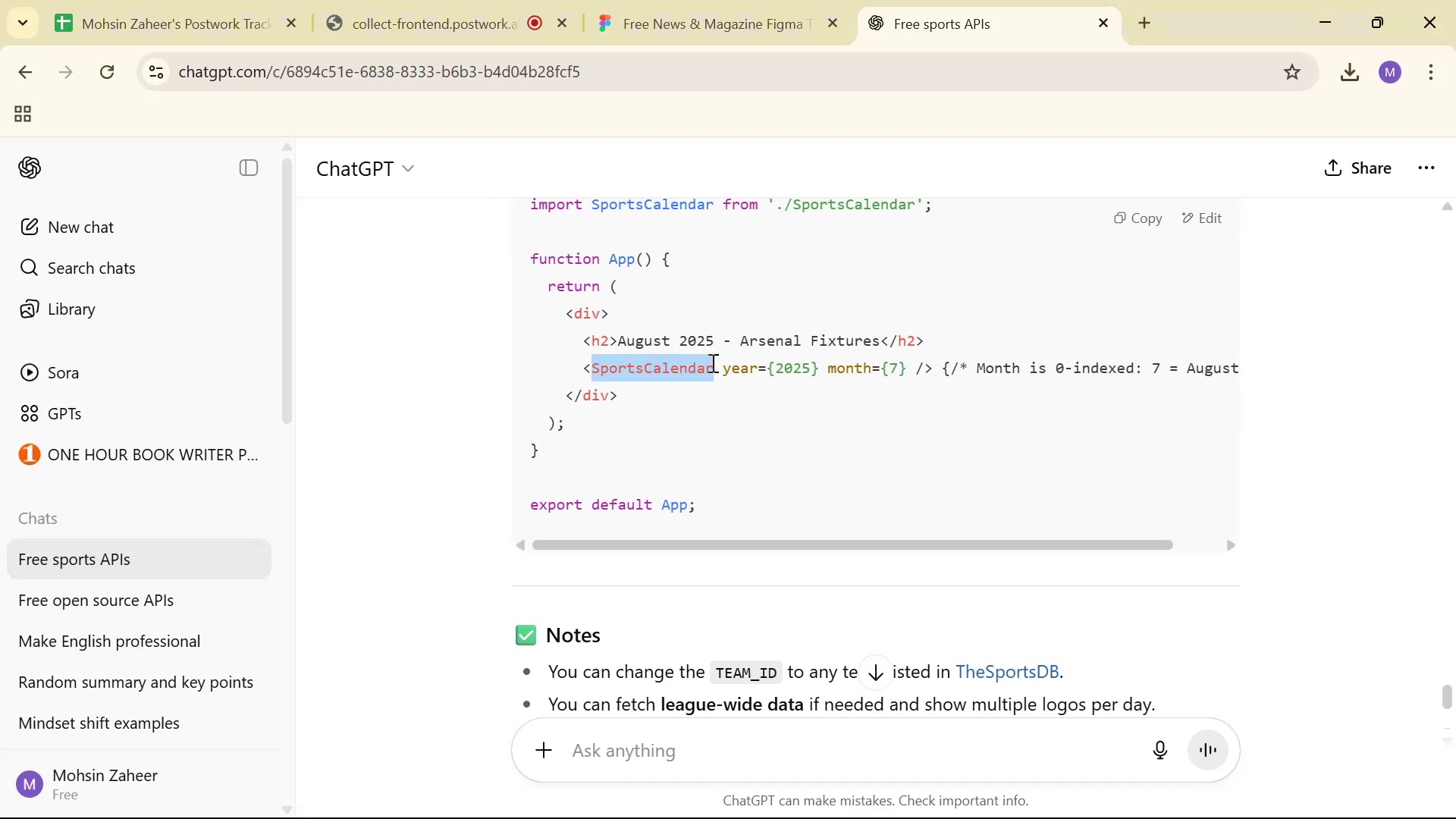 
key(Control+ControlLeft)
 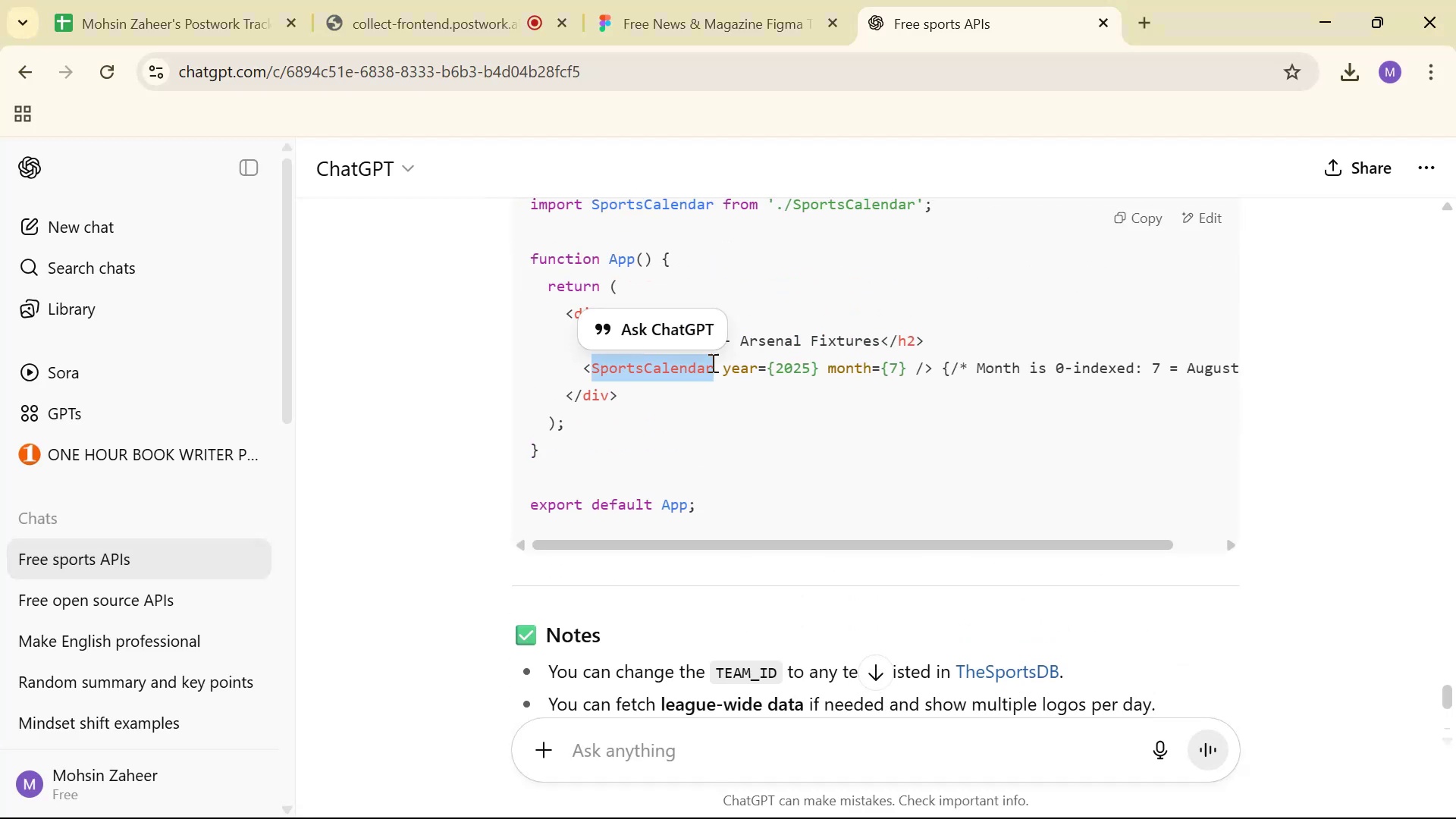 
key(Control+C)
 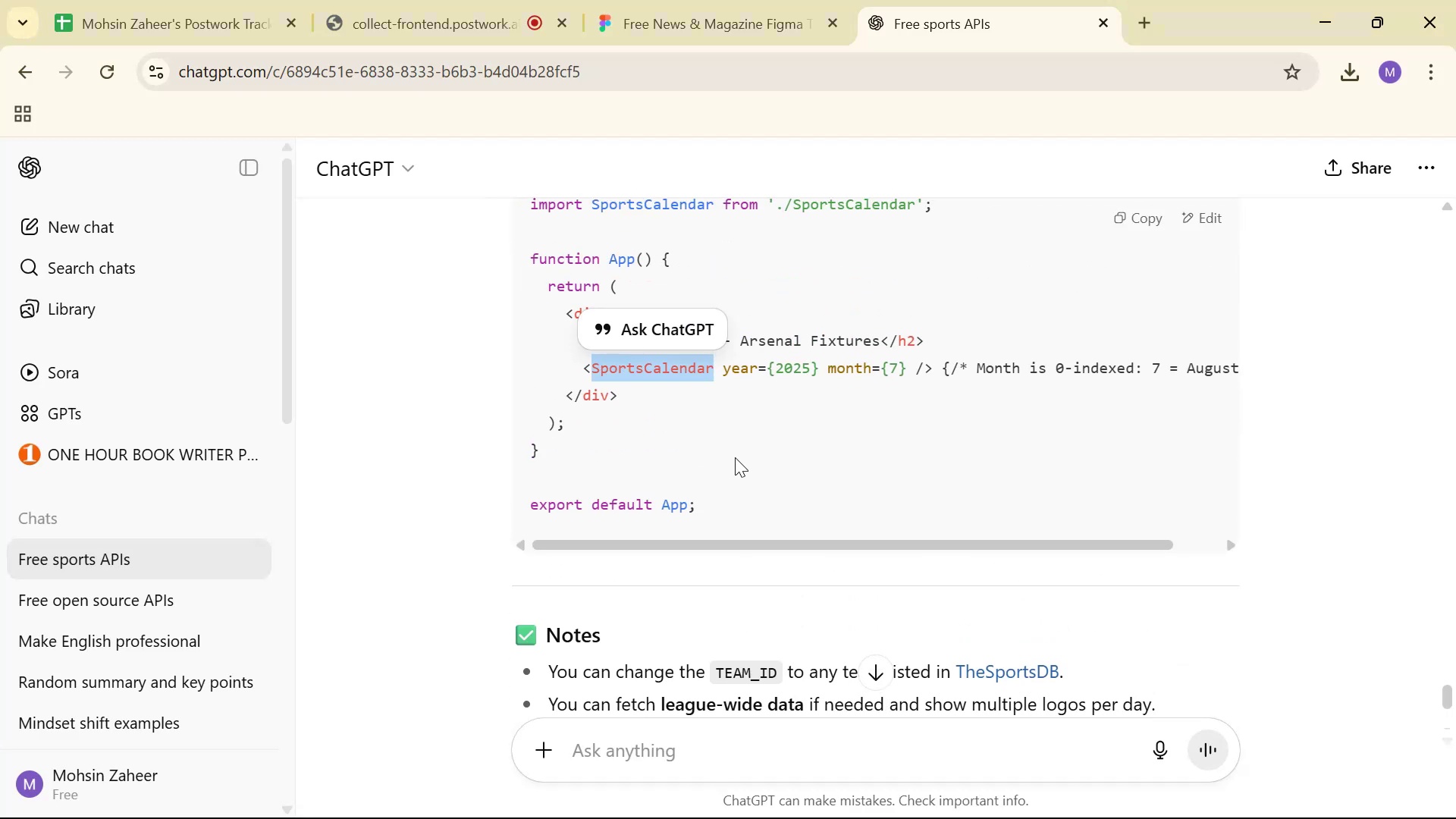 
left_click([783, 435])
 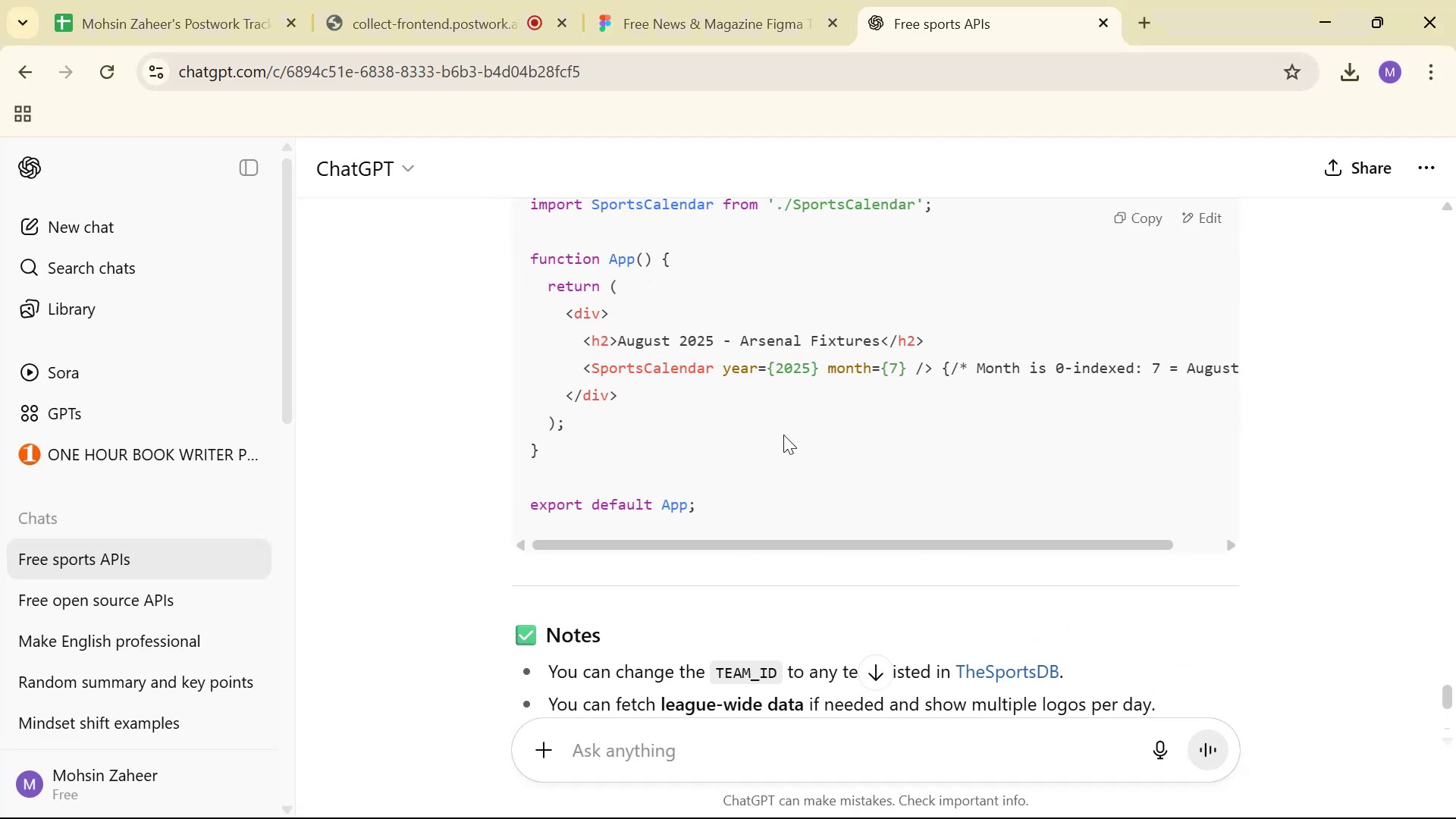 
key(Alt+Tab)
 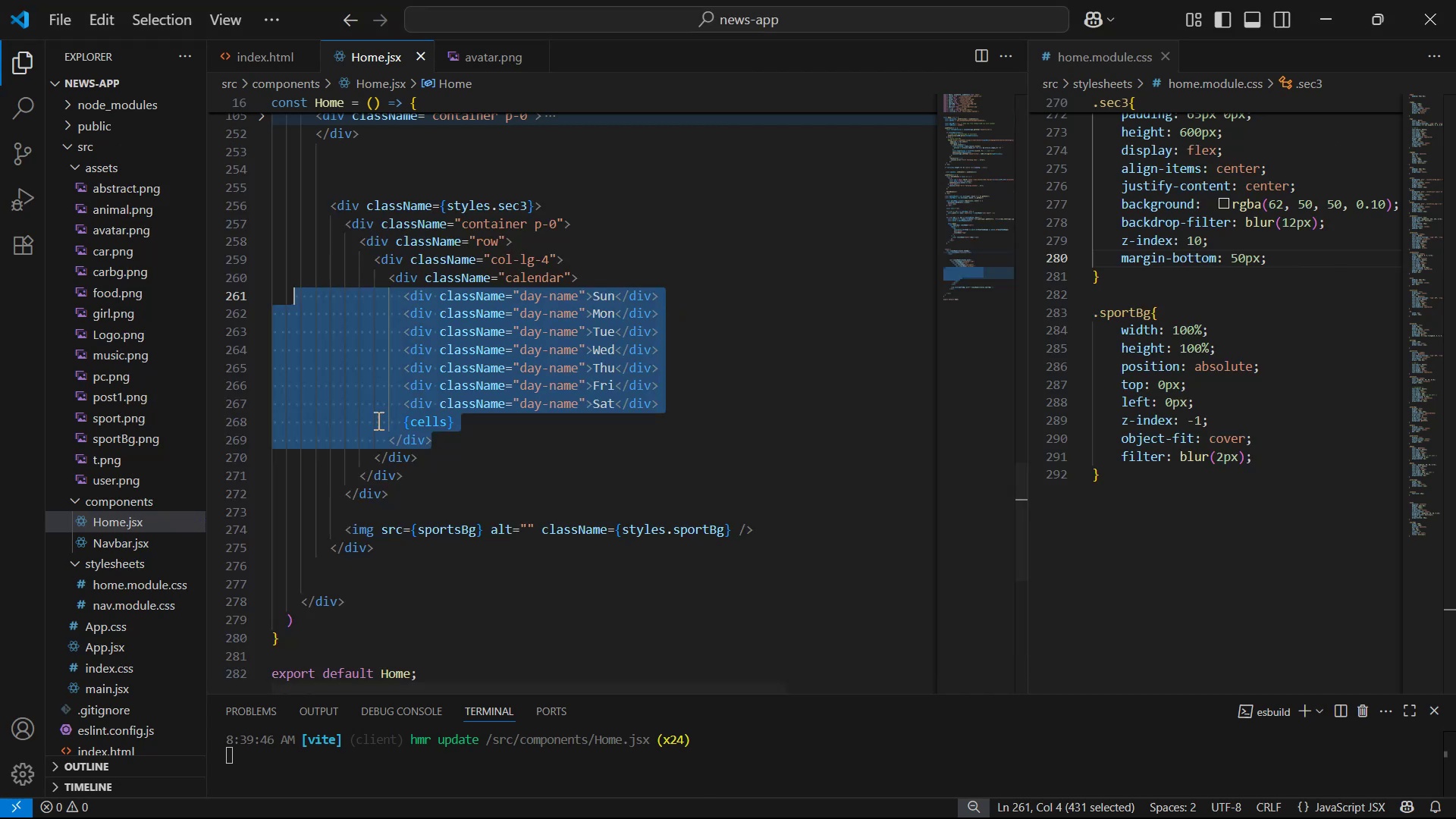 
scroll: coordinate [148, 318], scroll_direction: up, amount: 2.0
 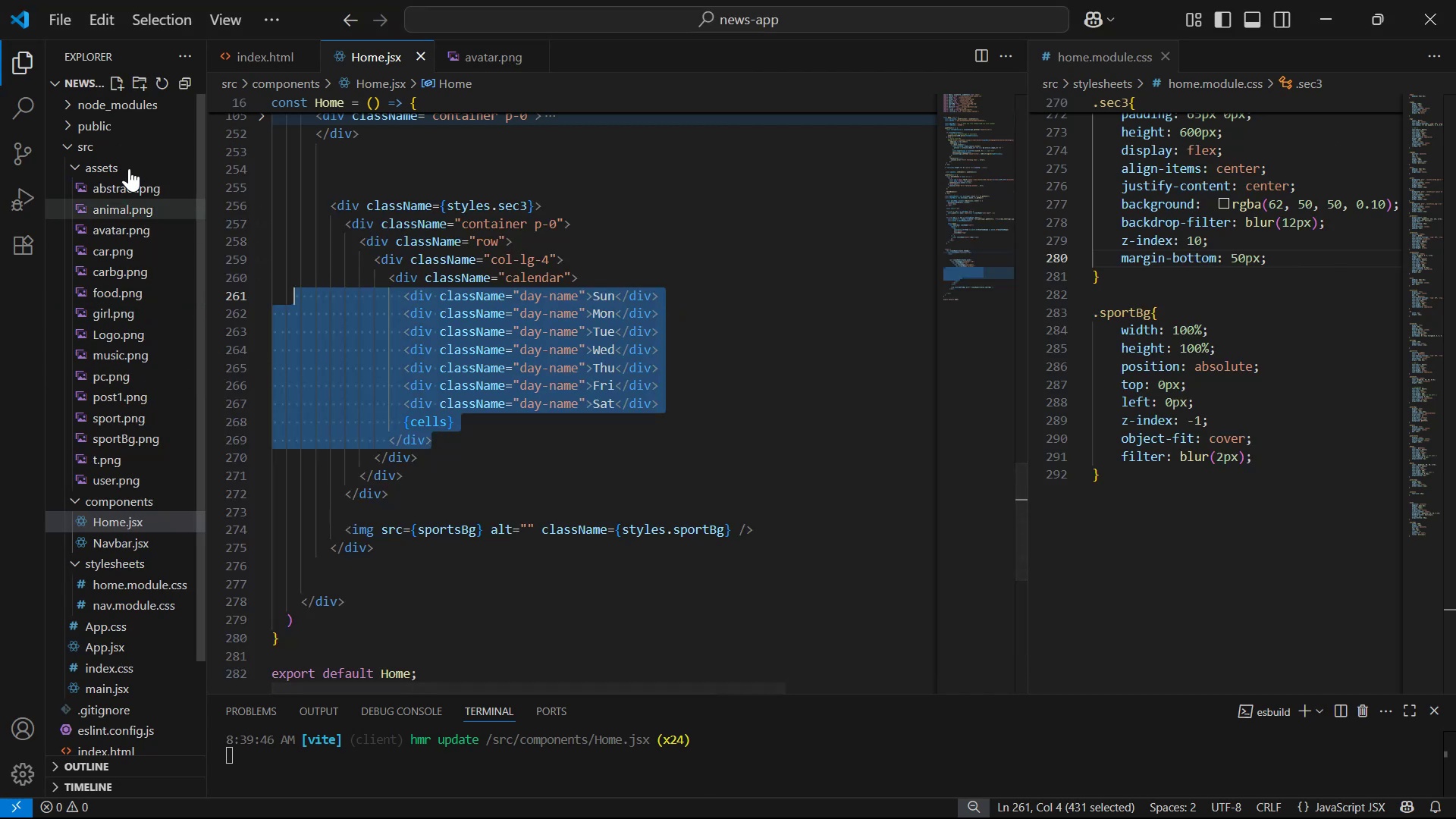 
left_click([130, 160])
 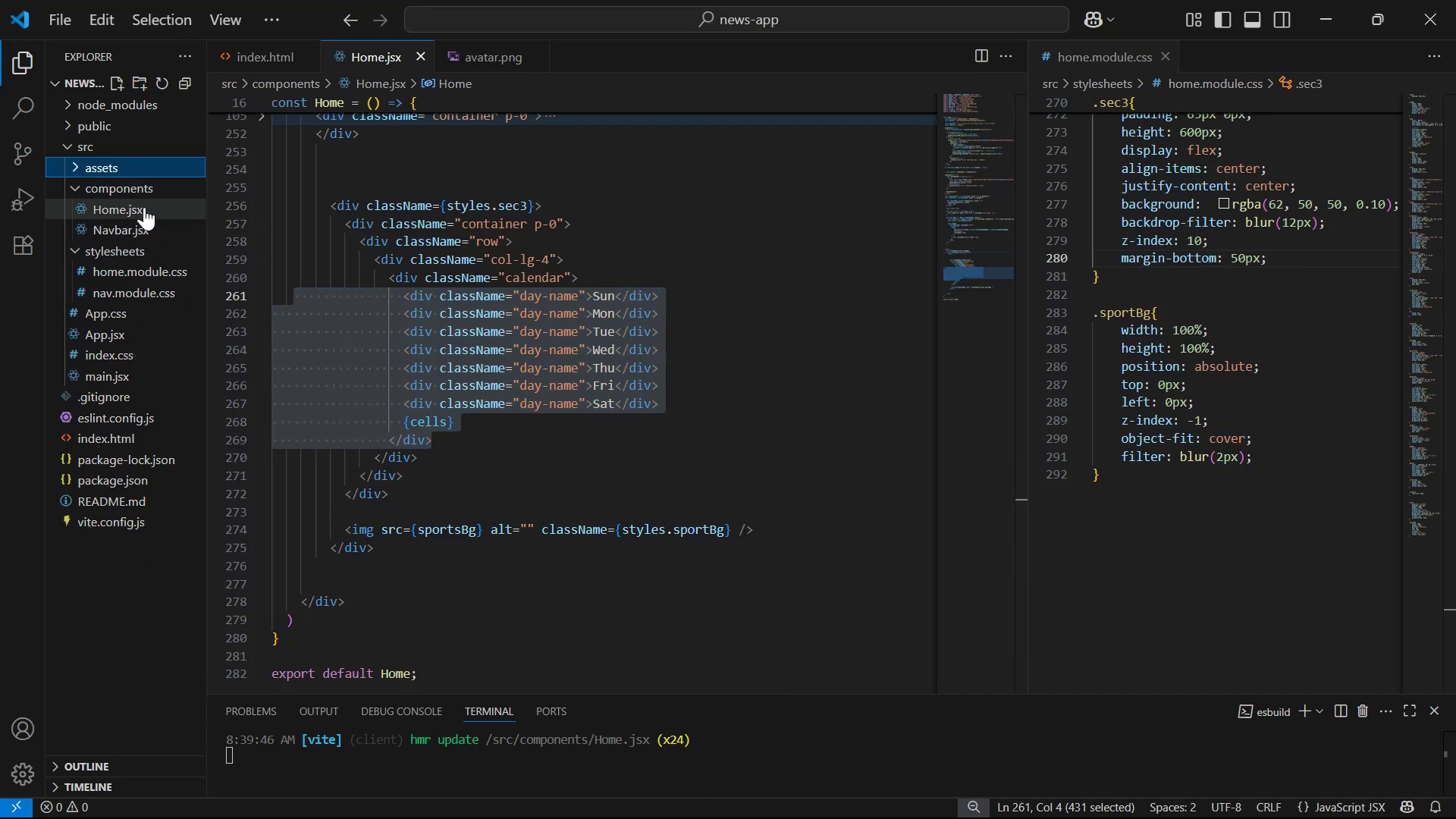 
left_click([143, 197])
 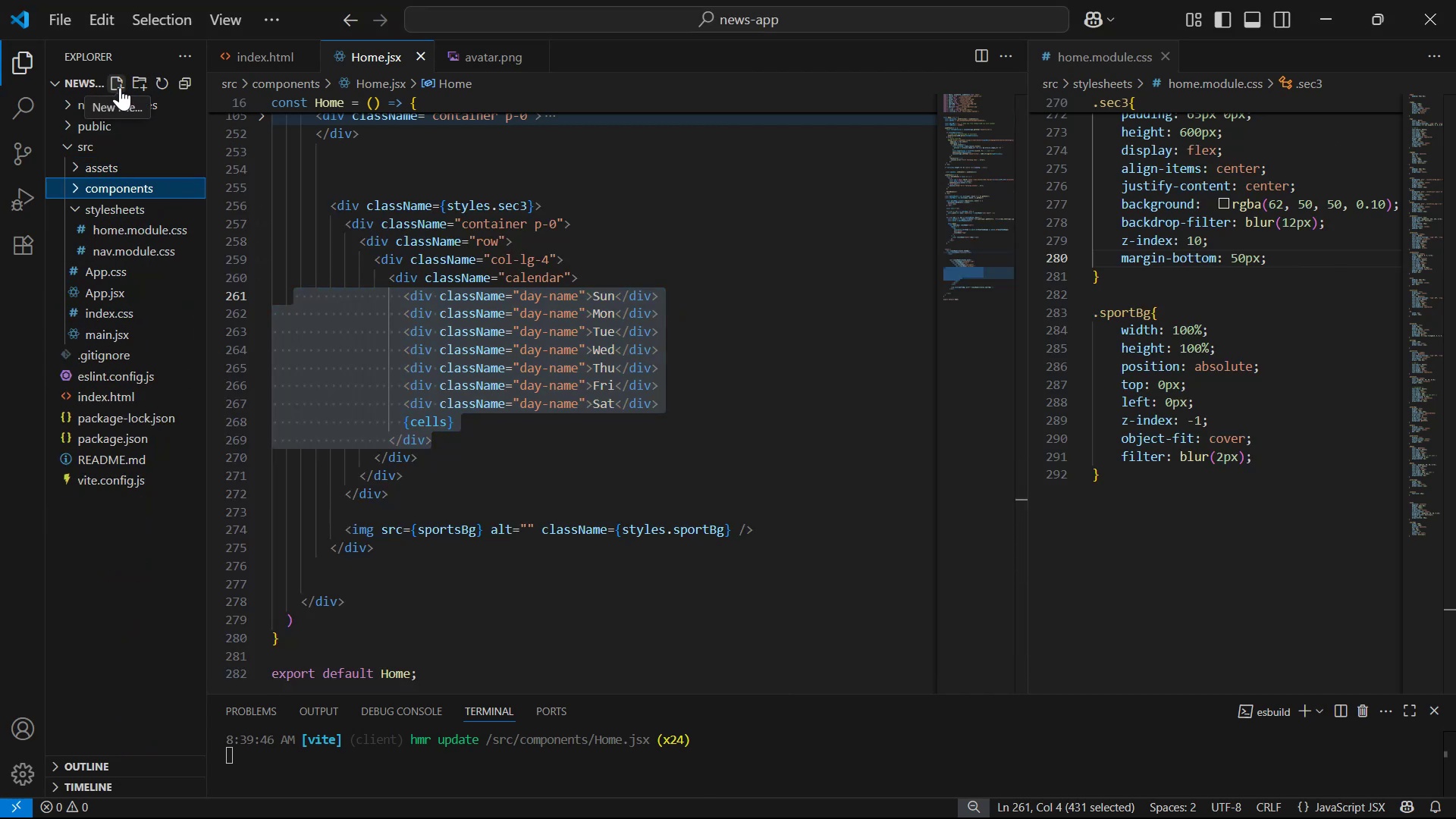 
left_click([142, 81])
 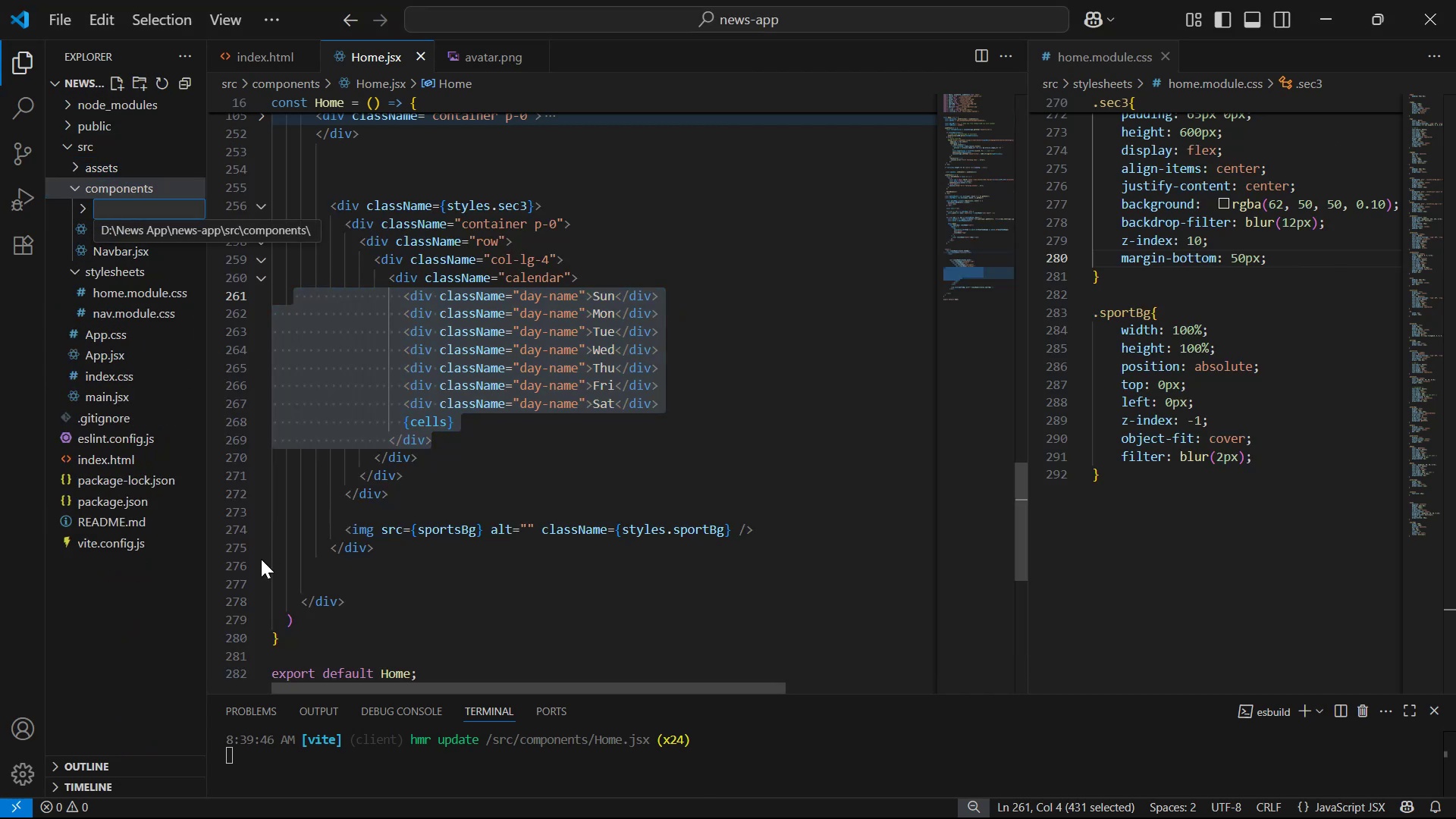 
type(ui)
 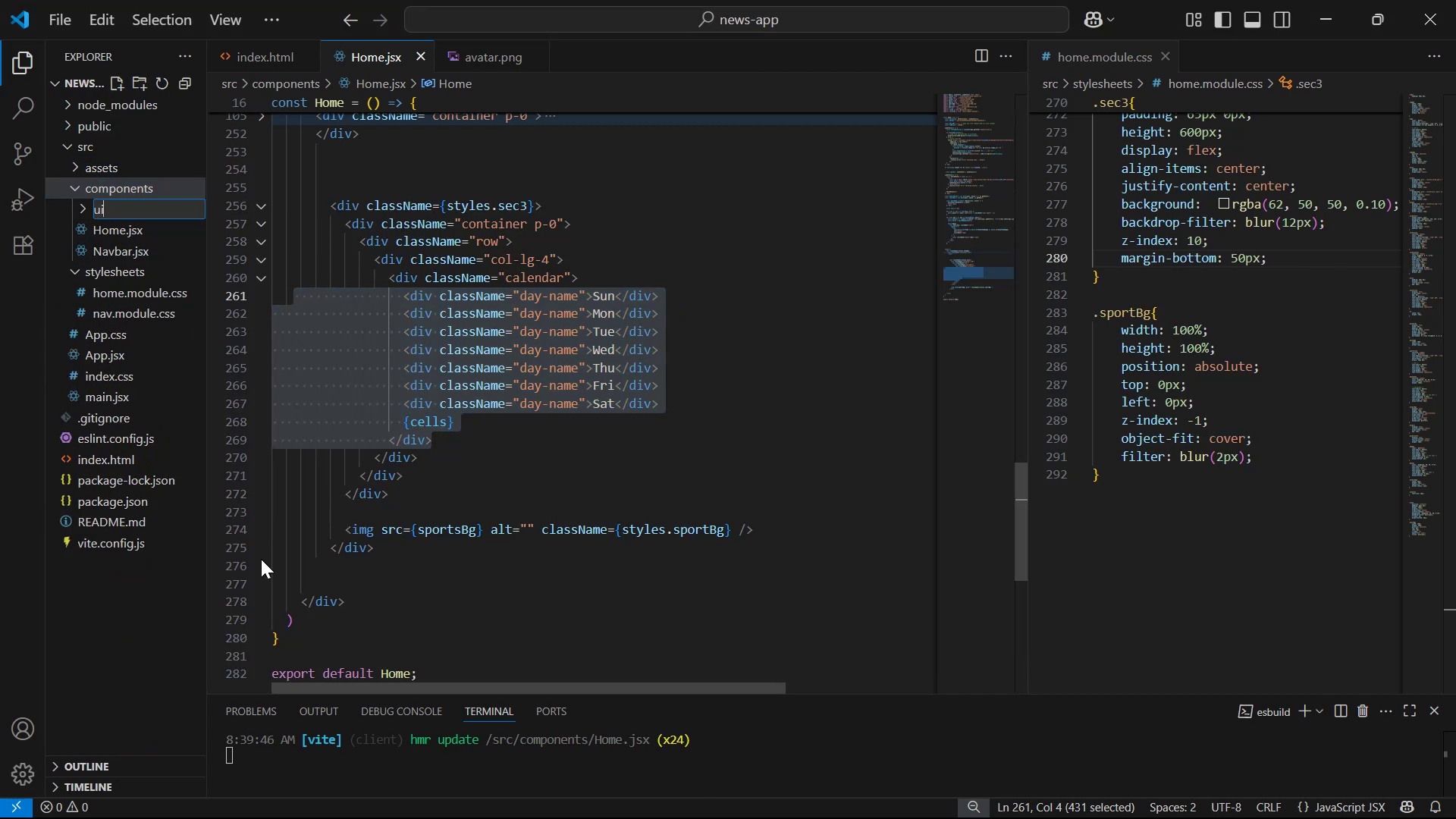 
key(Enter)
 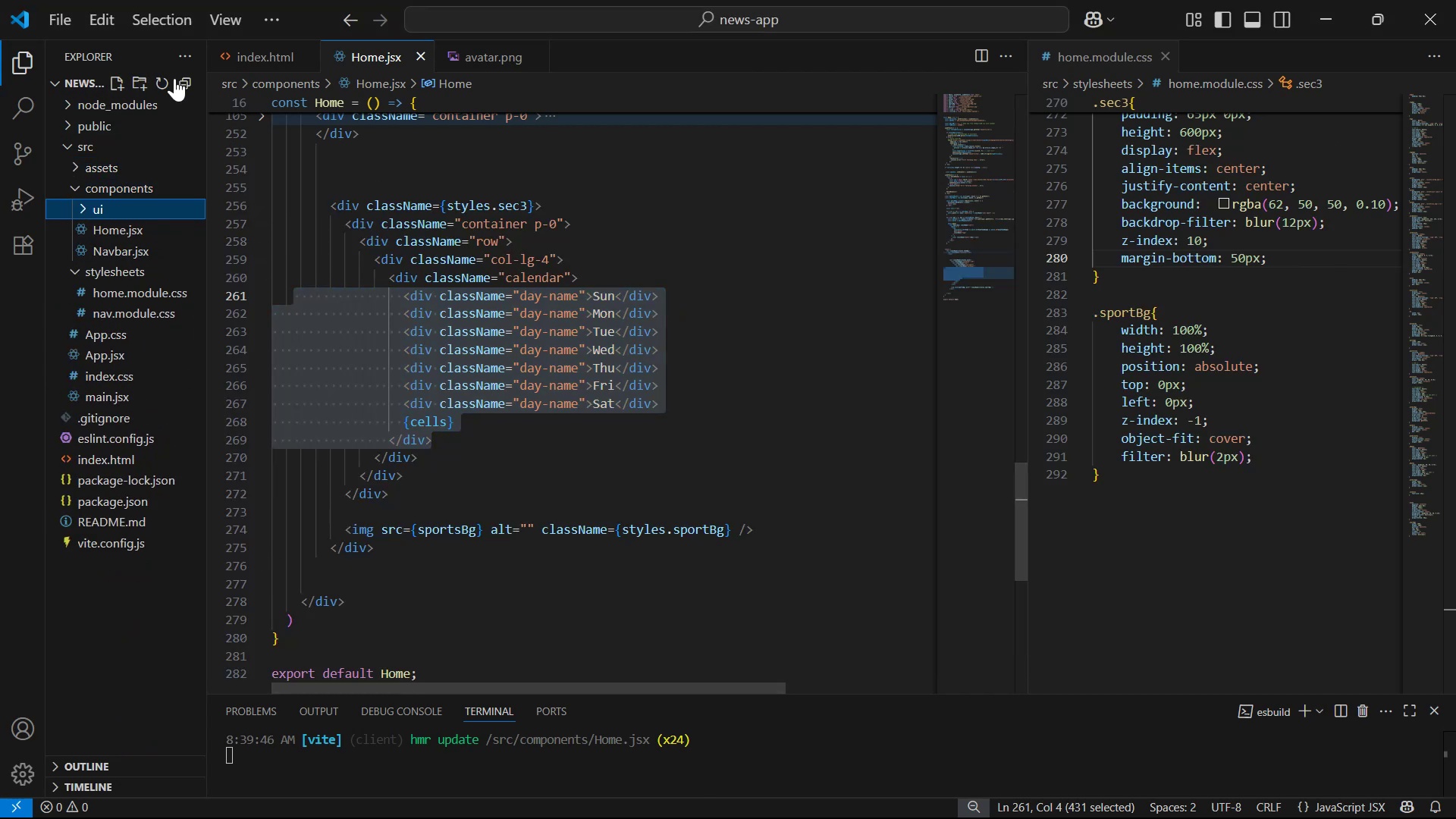 
left_click([110, 78])
 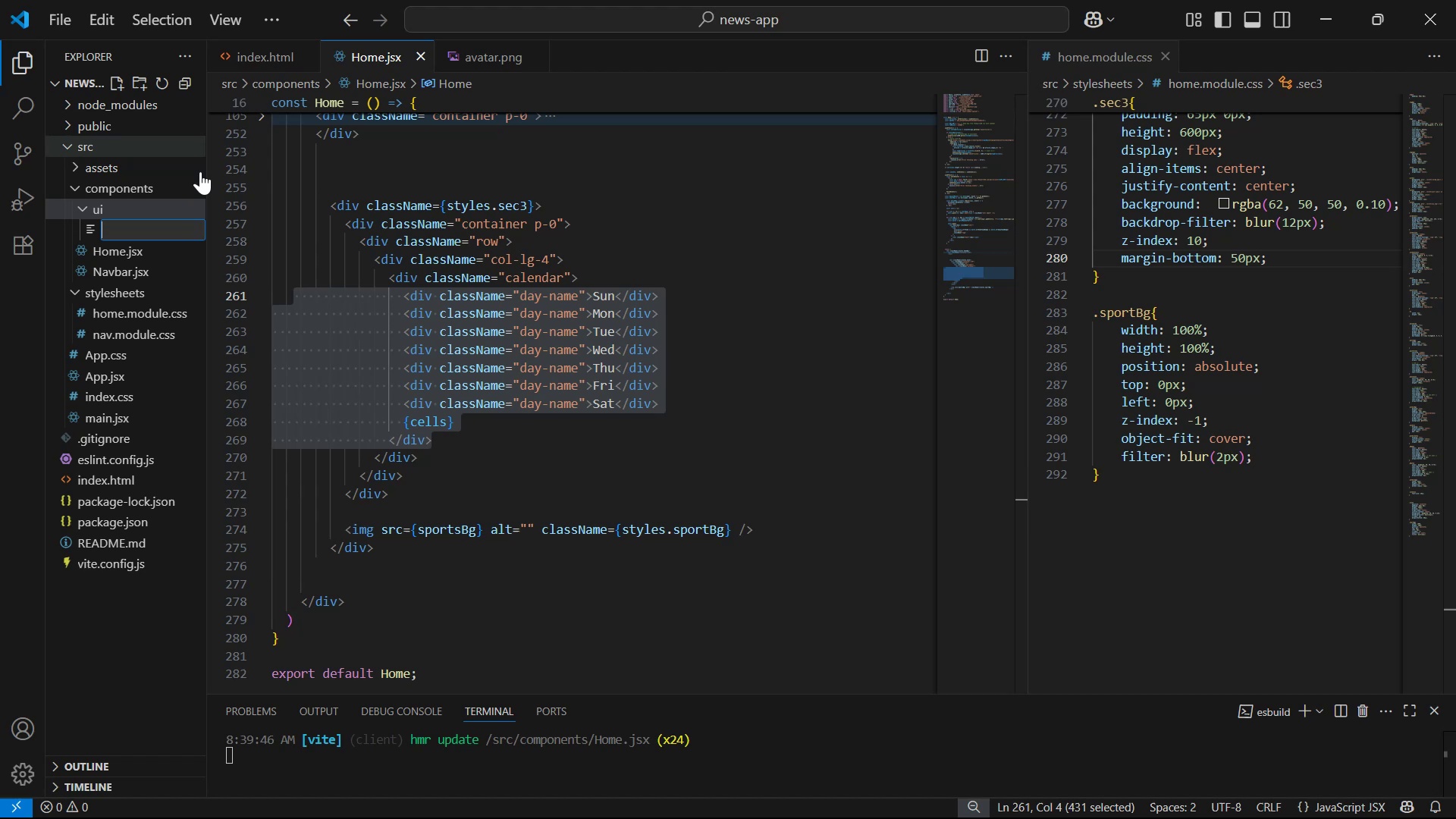 
key(Control+V)
 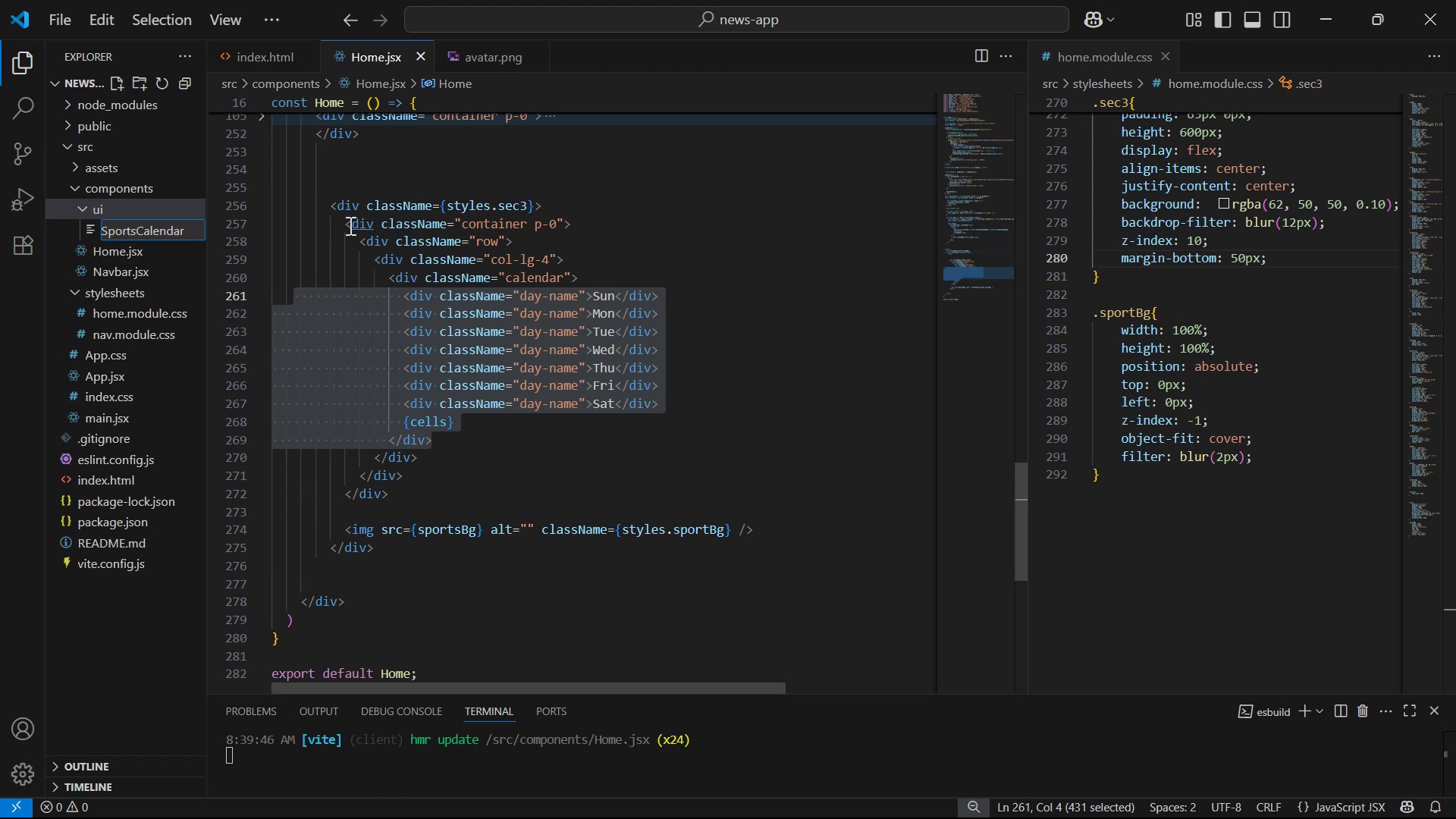 
key(Enter)
 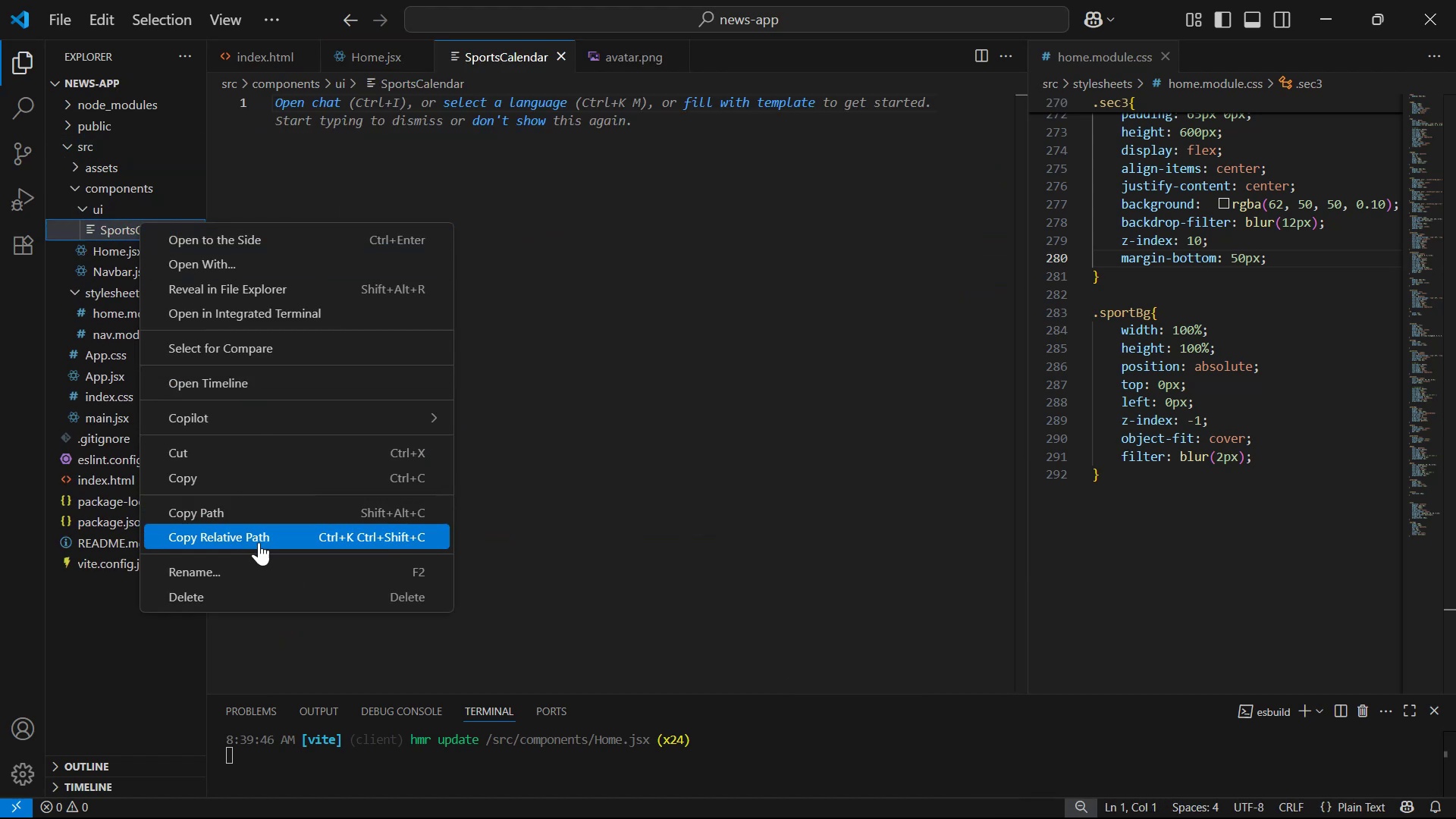 
wait(5.02)
 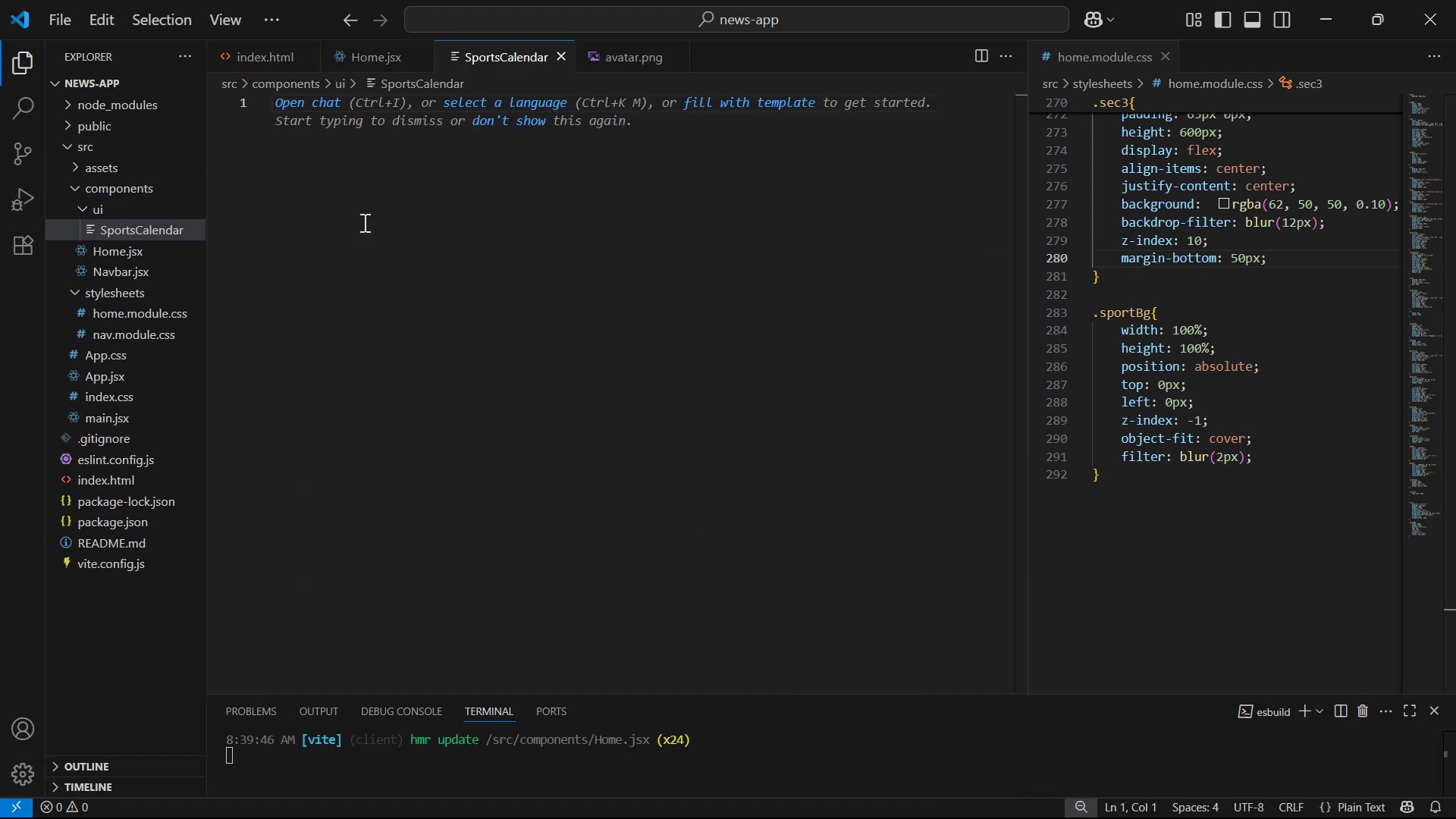 
key(ArrowRight)
 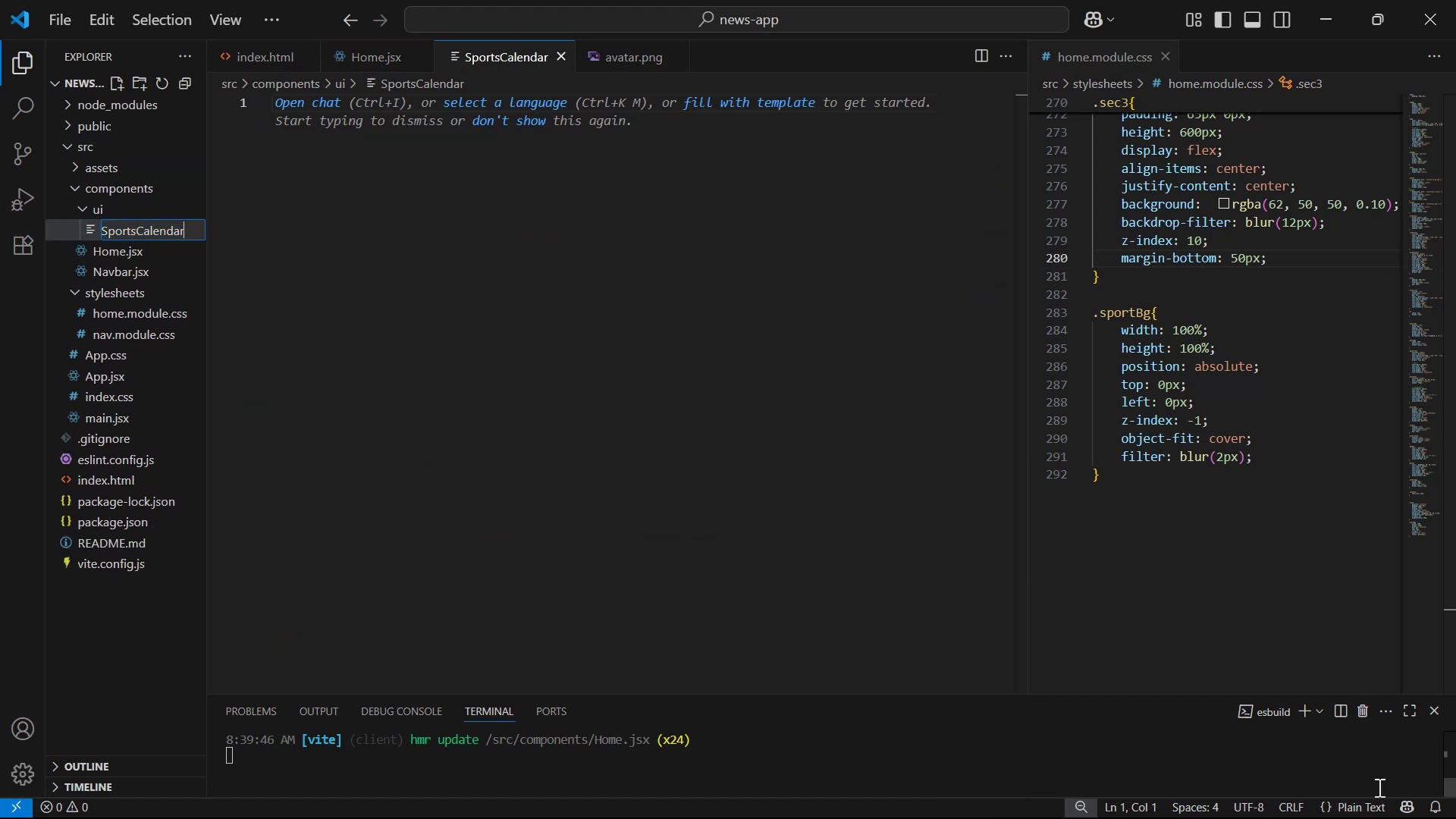 
type(.jsx)
 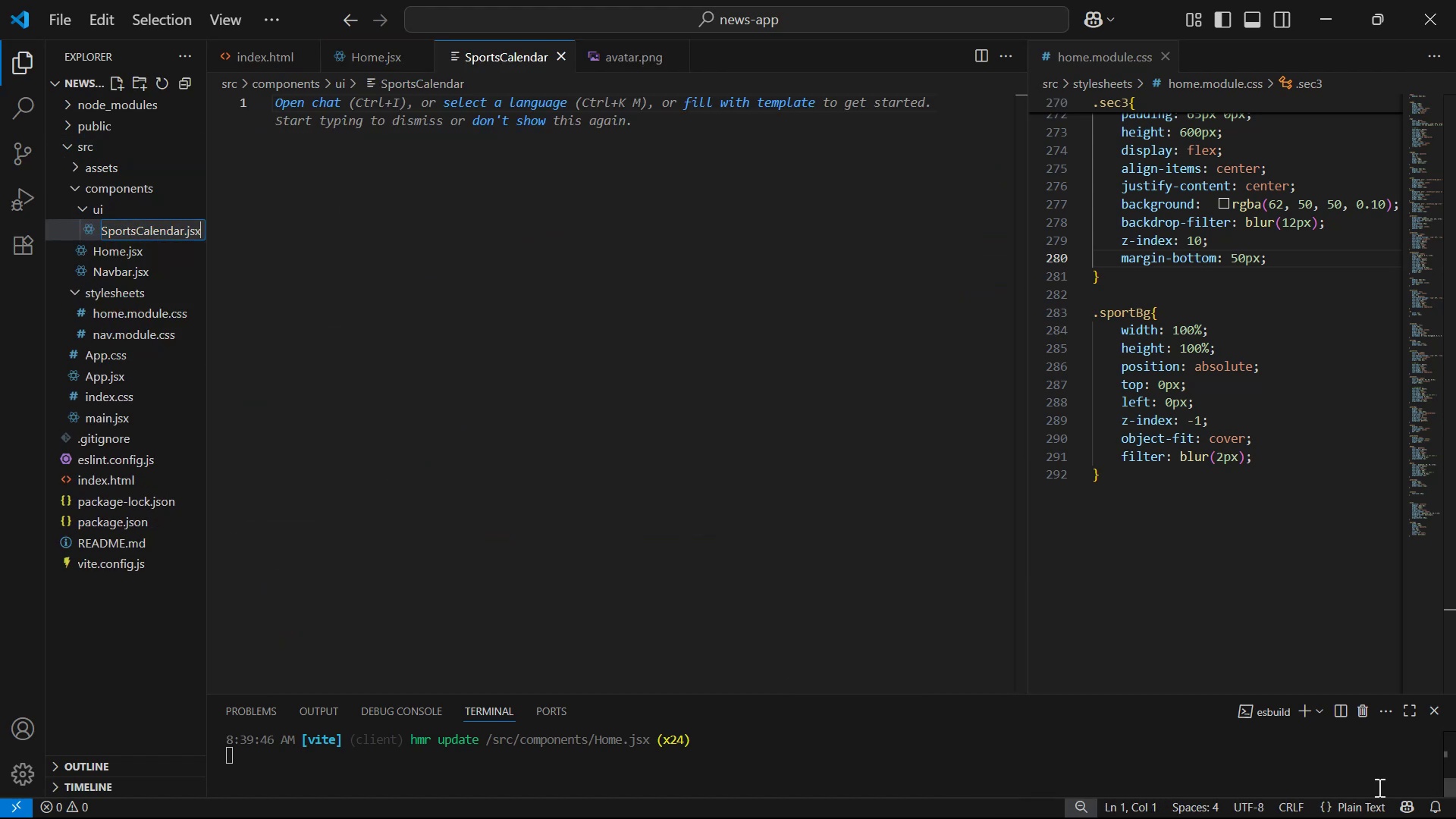 
key(Enter)
 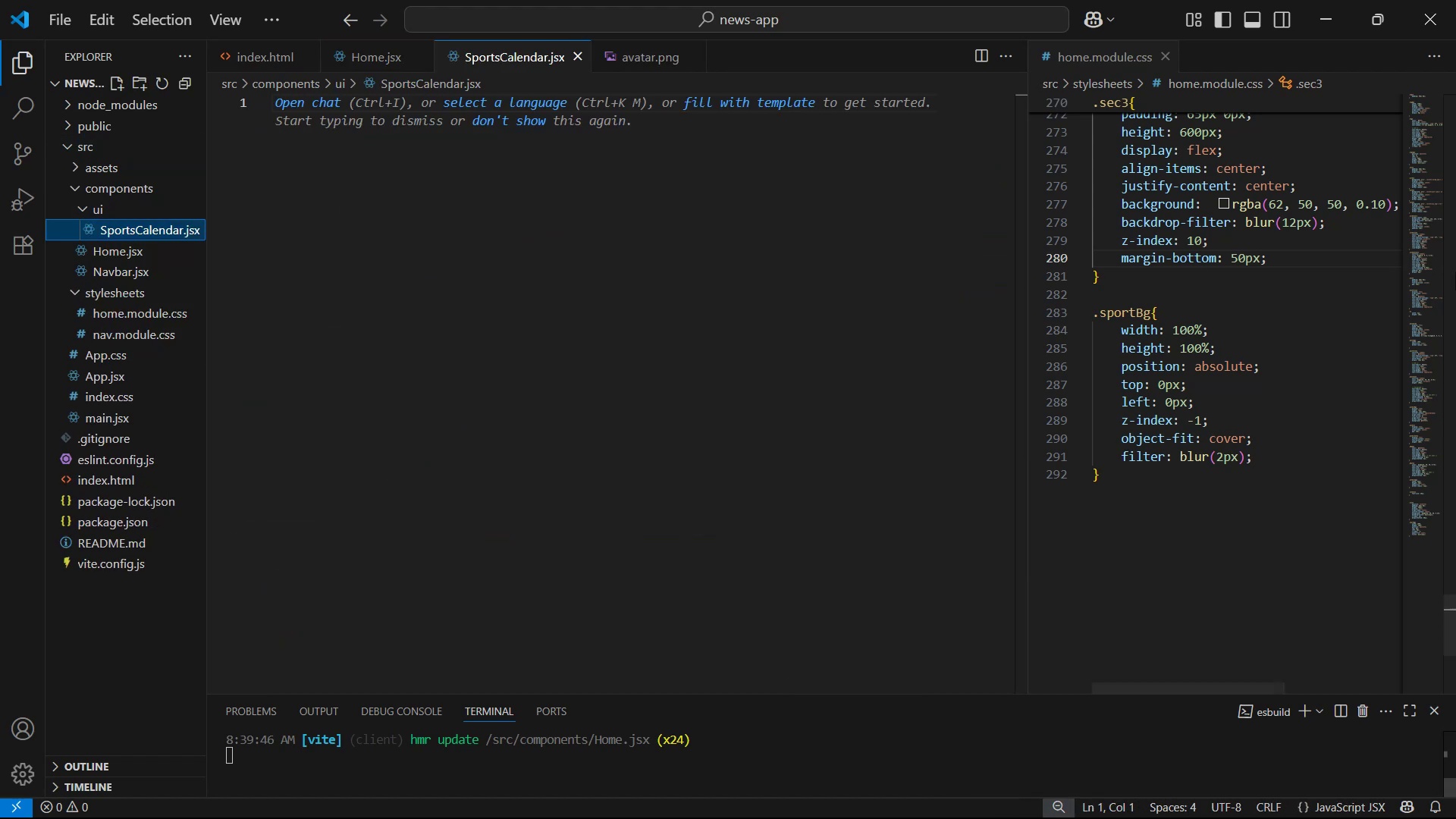 
left_click([386, 382])
 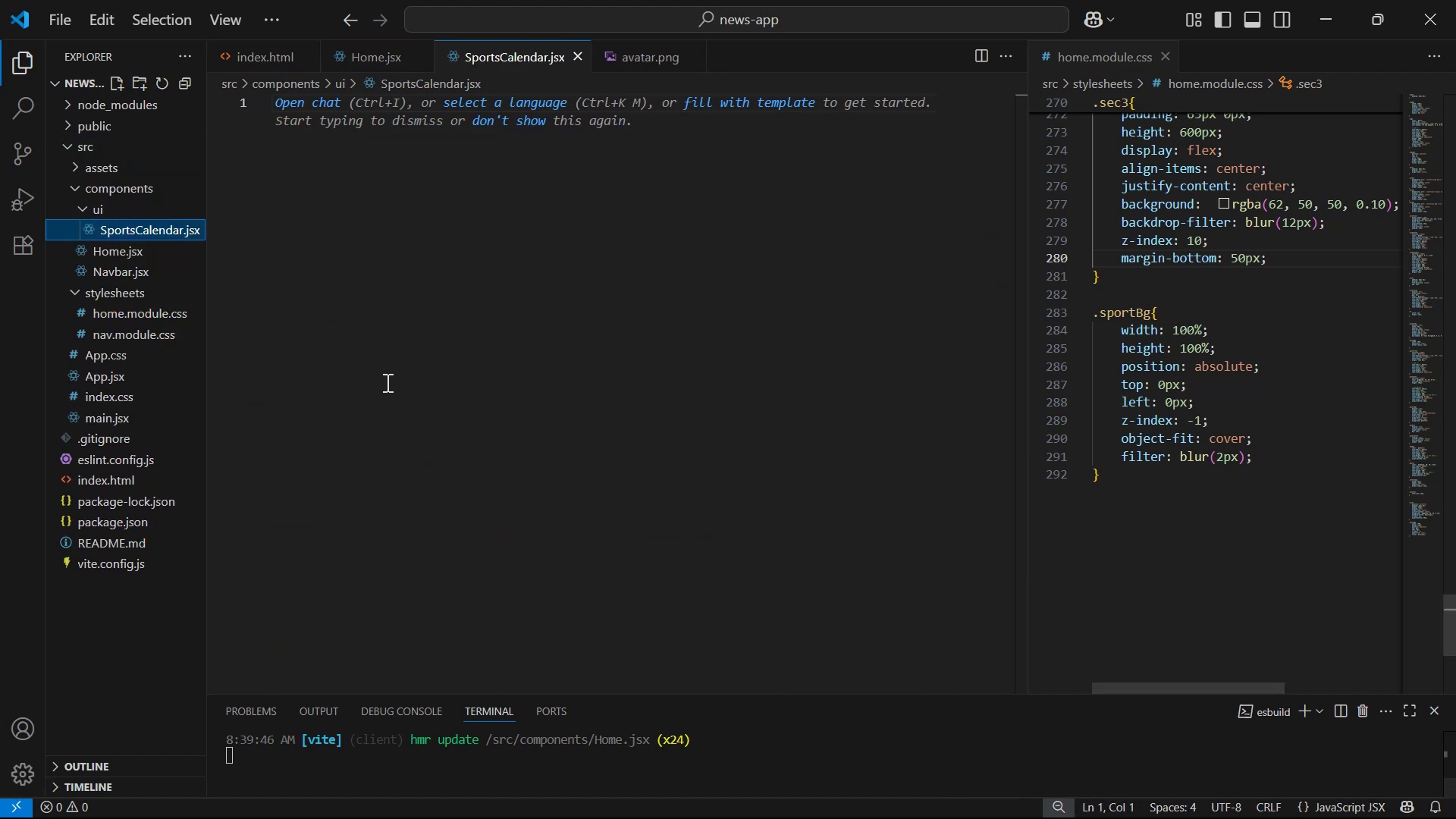 
key(Alt+Tab)
 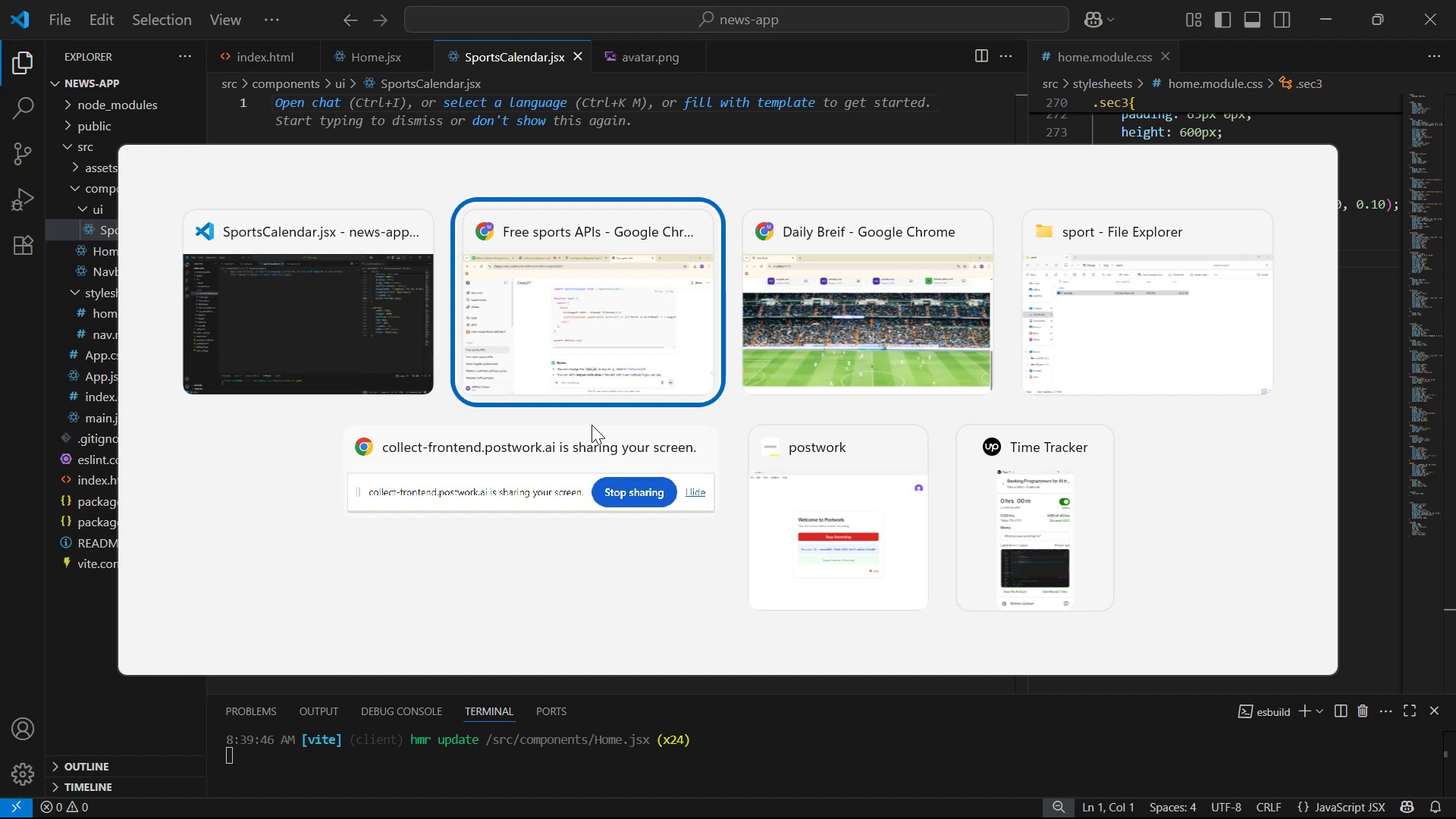 
scroll: coordinate [1136, 231], scroll_direction: up, amount: 31.0
 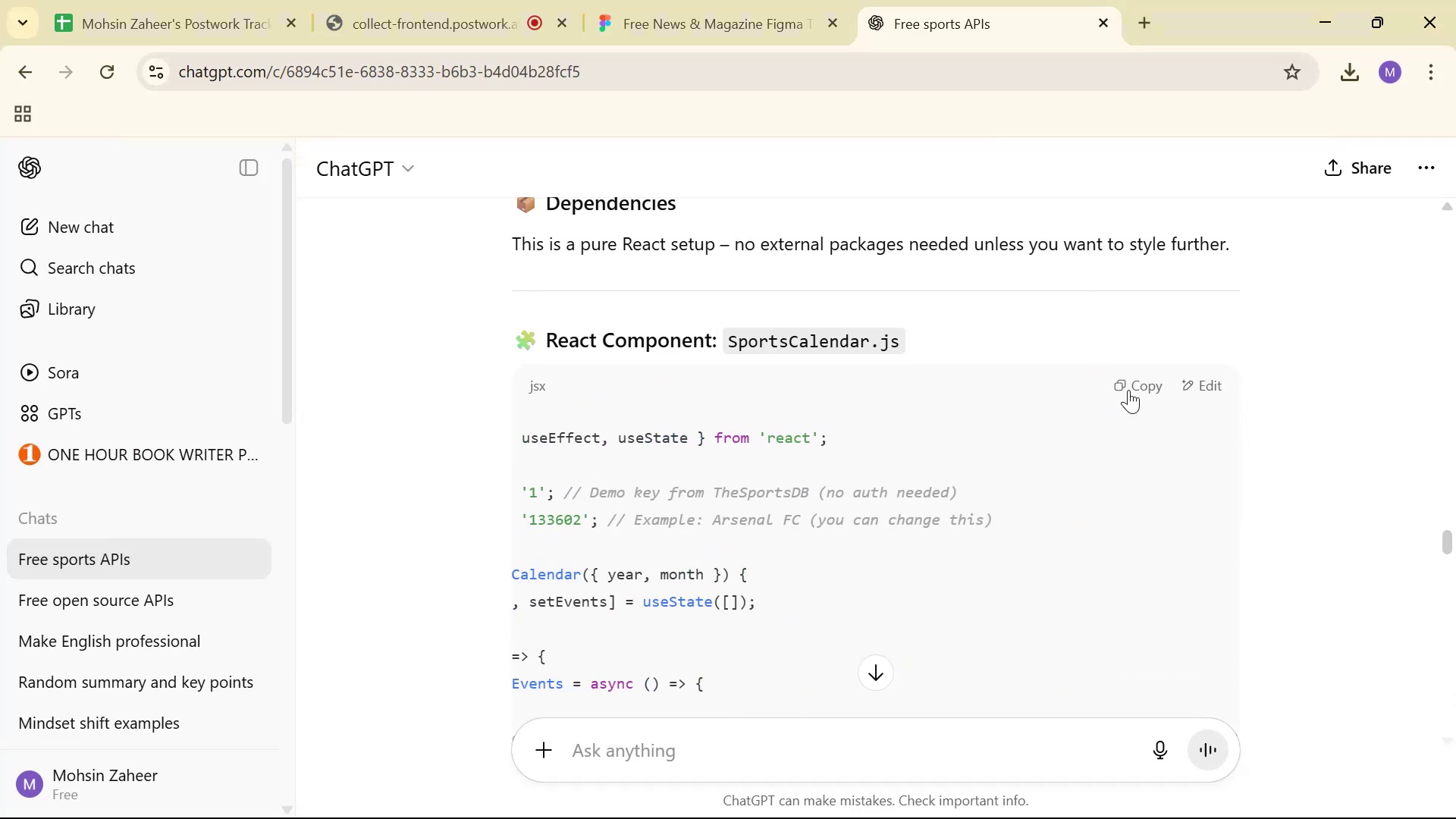 
double_click([1158, 366])
 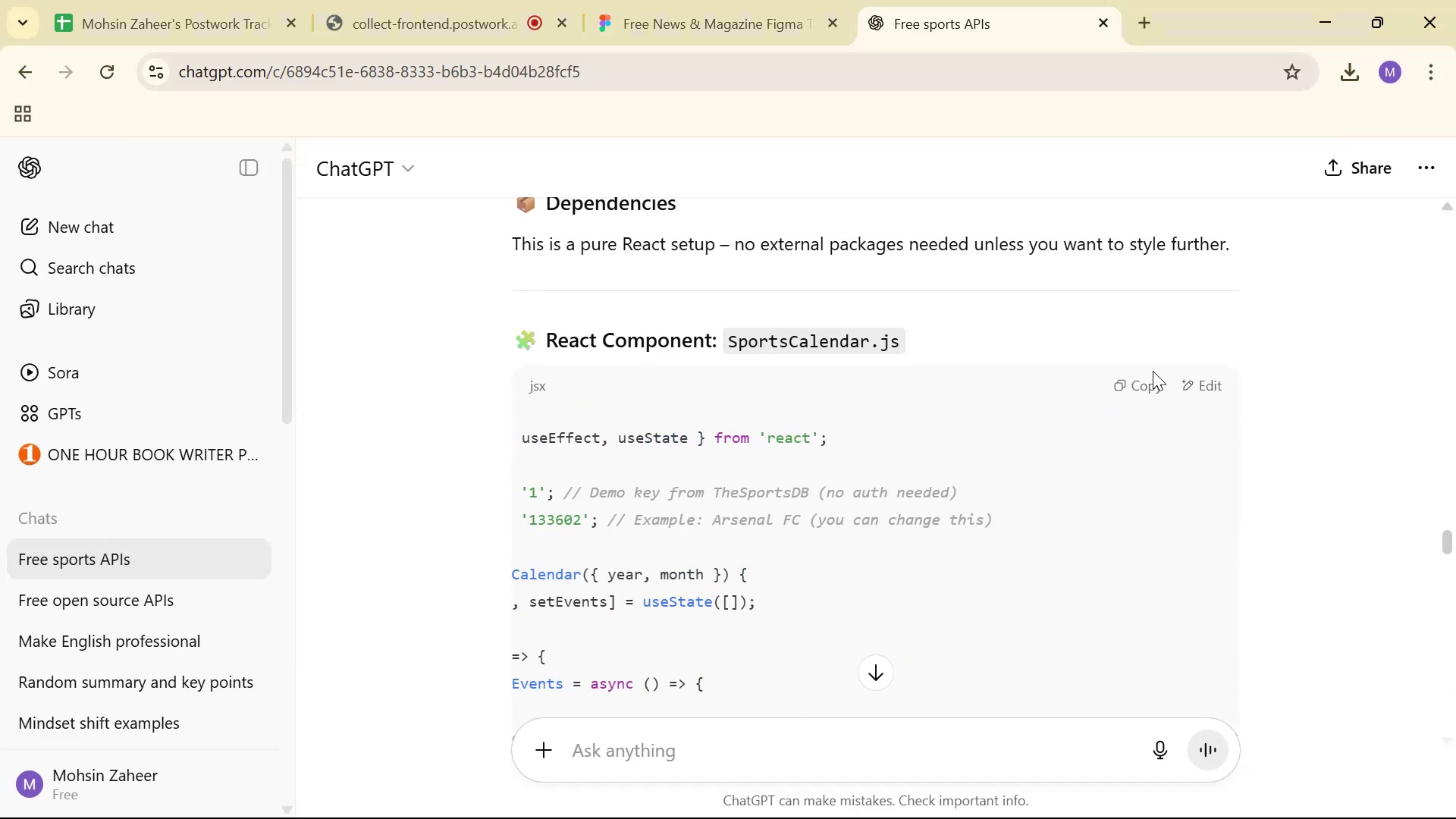 
triple_click([1148, 372])
 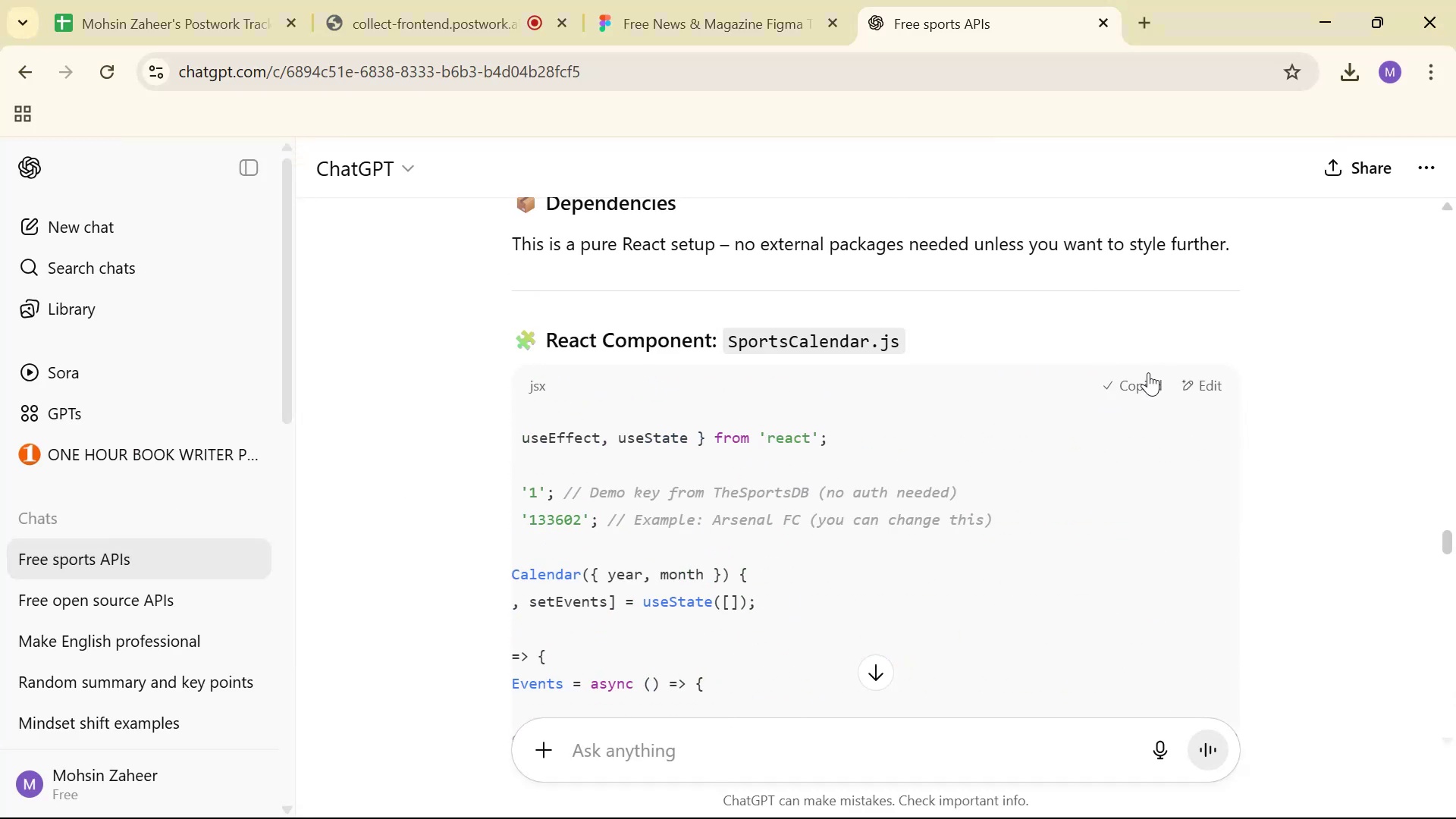 
key(Alt+AltLeft)
 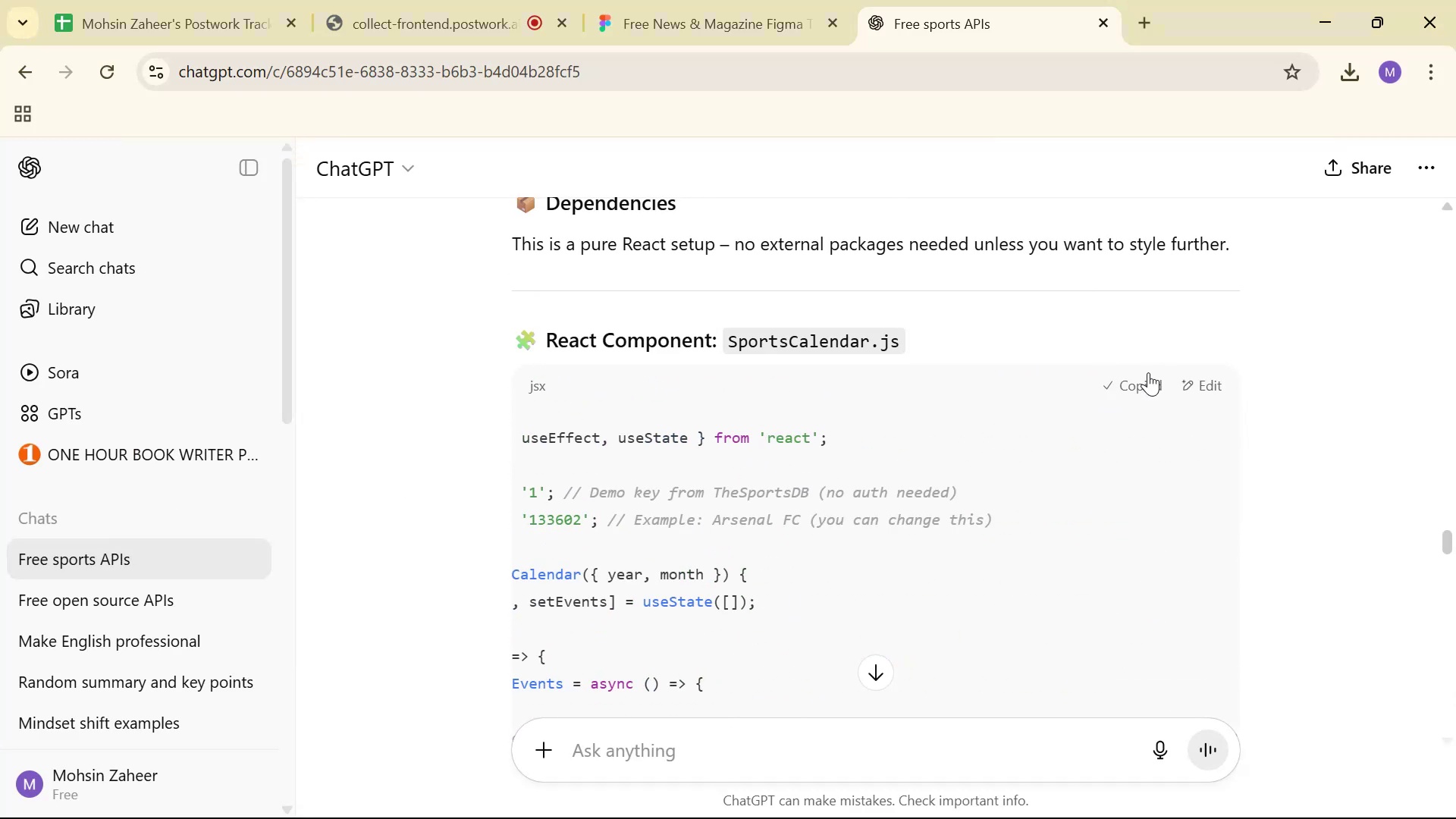 
key(Alt+Tab)
 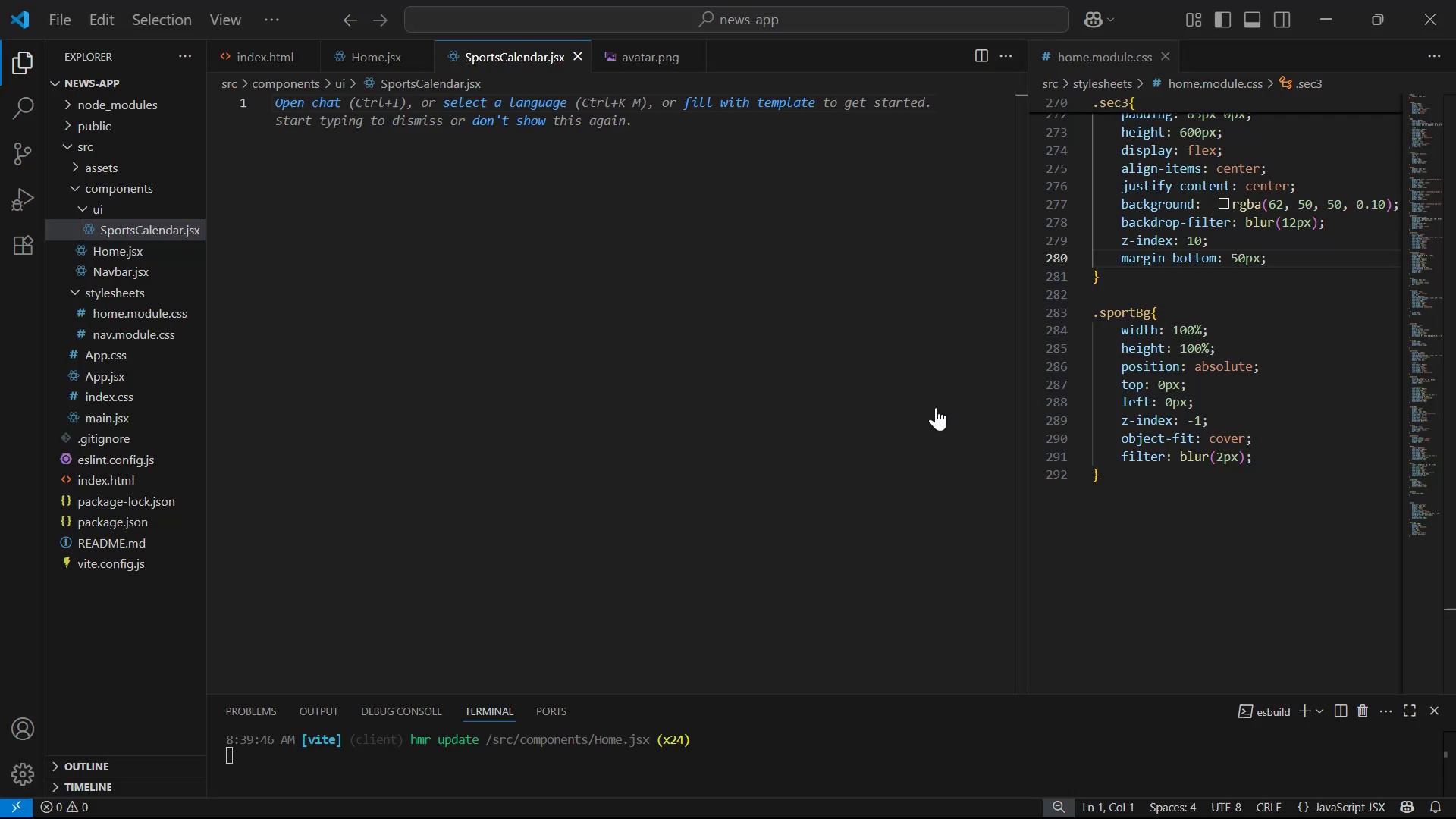 
key(Control+V)
 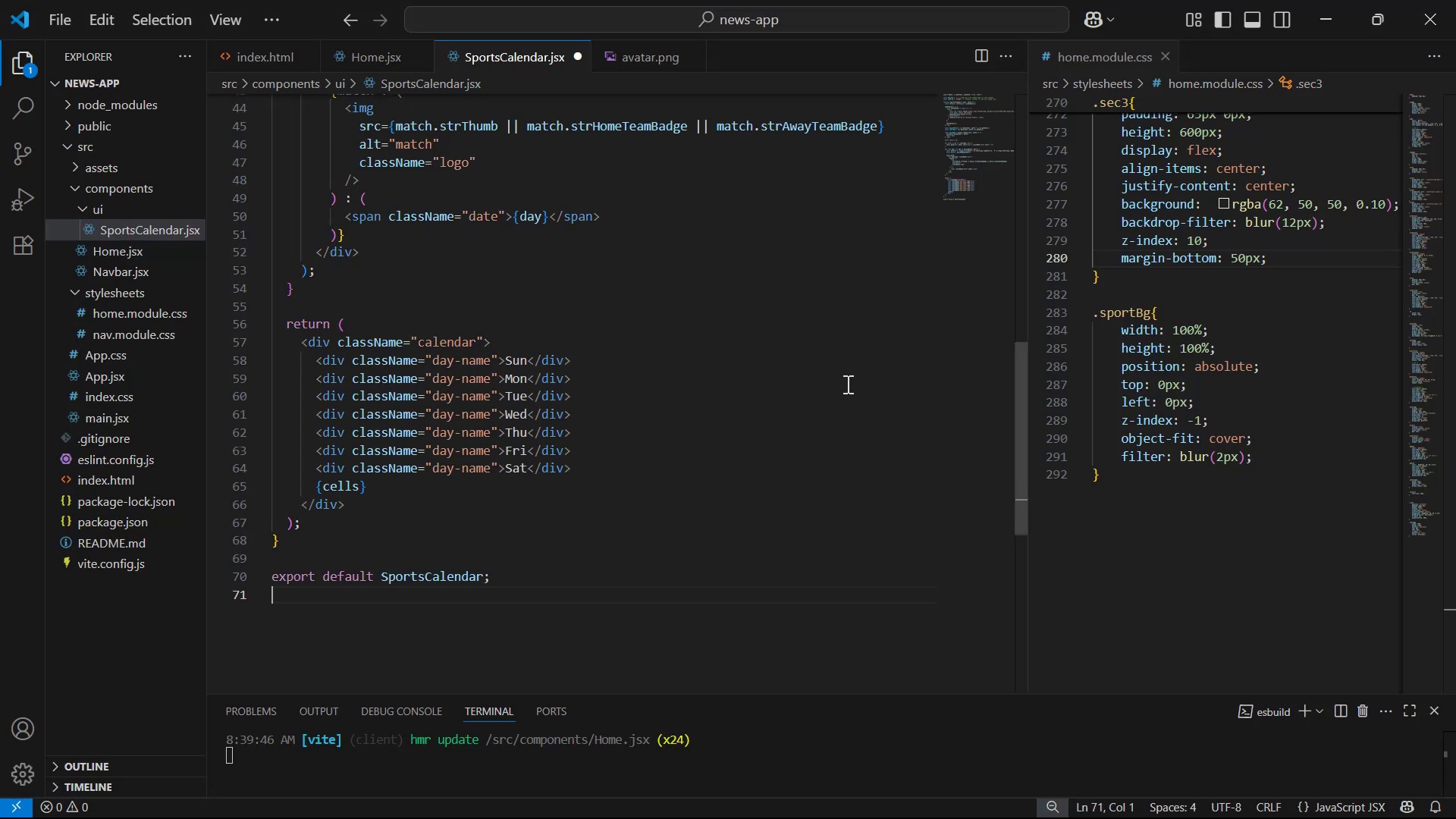 
key(Control+S)
 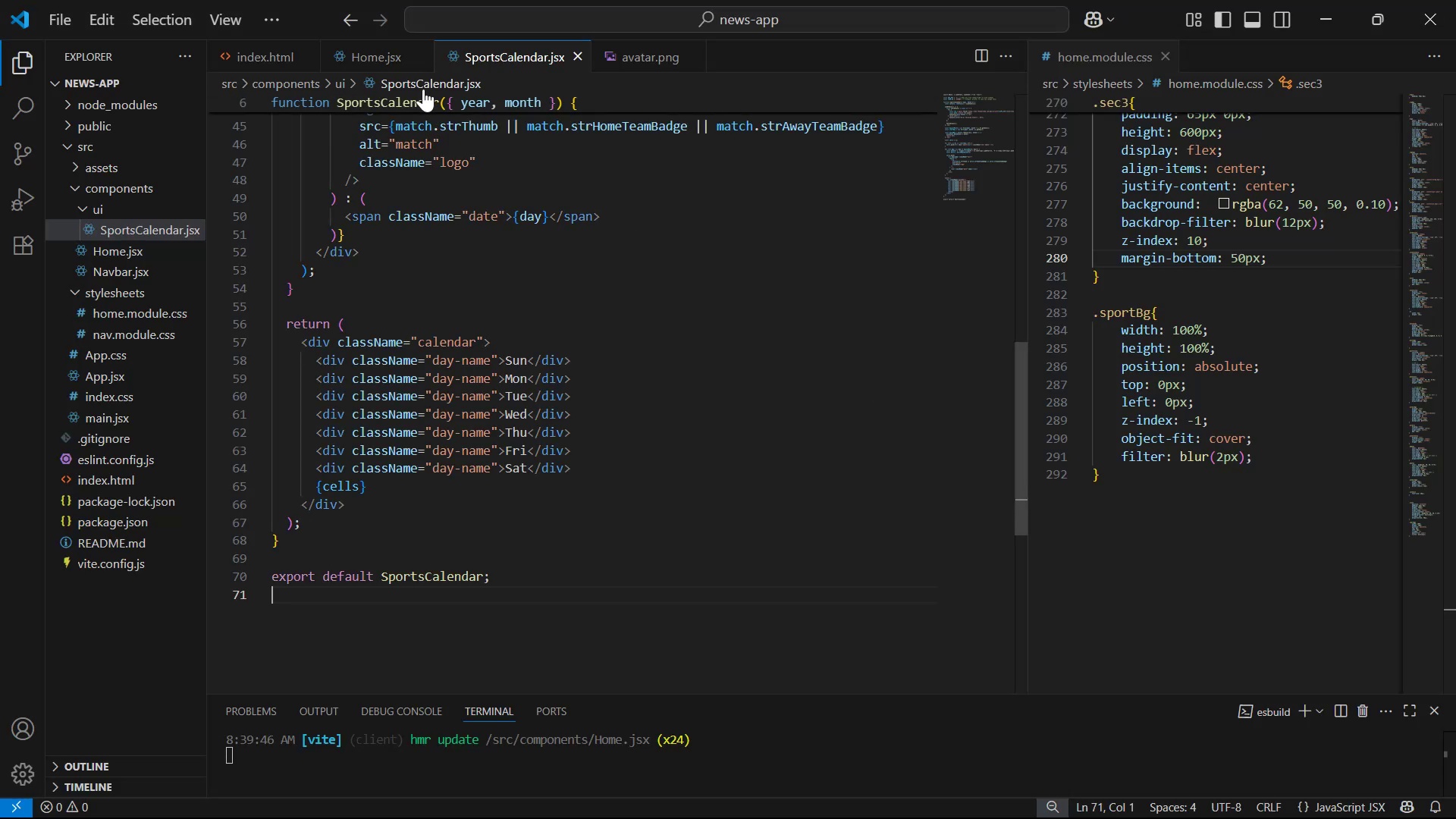 
left_click([369, 57])
 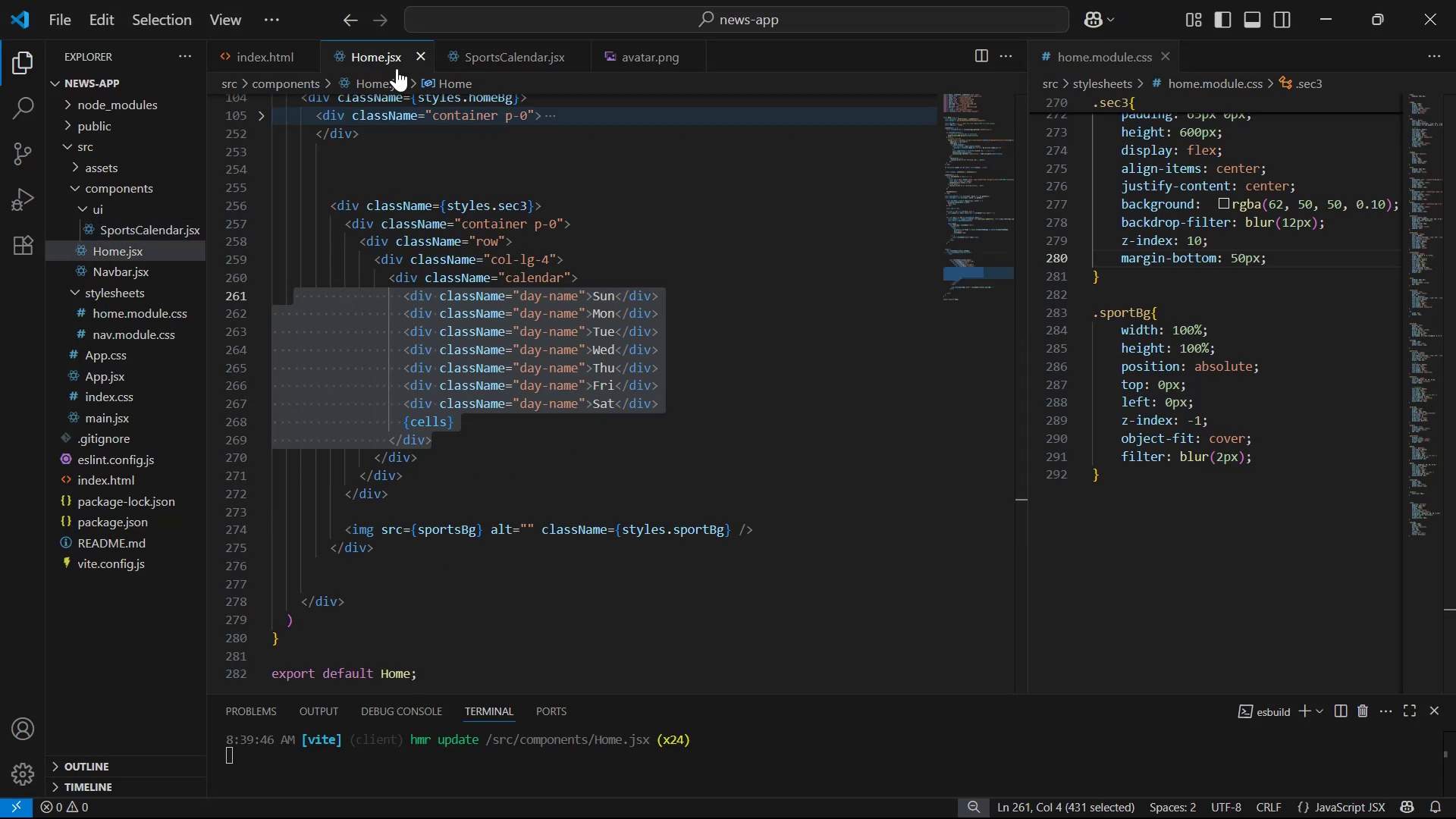 
scroll: coordinate [597, 262], scroll_direction: up, amount: 6.0
 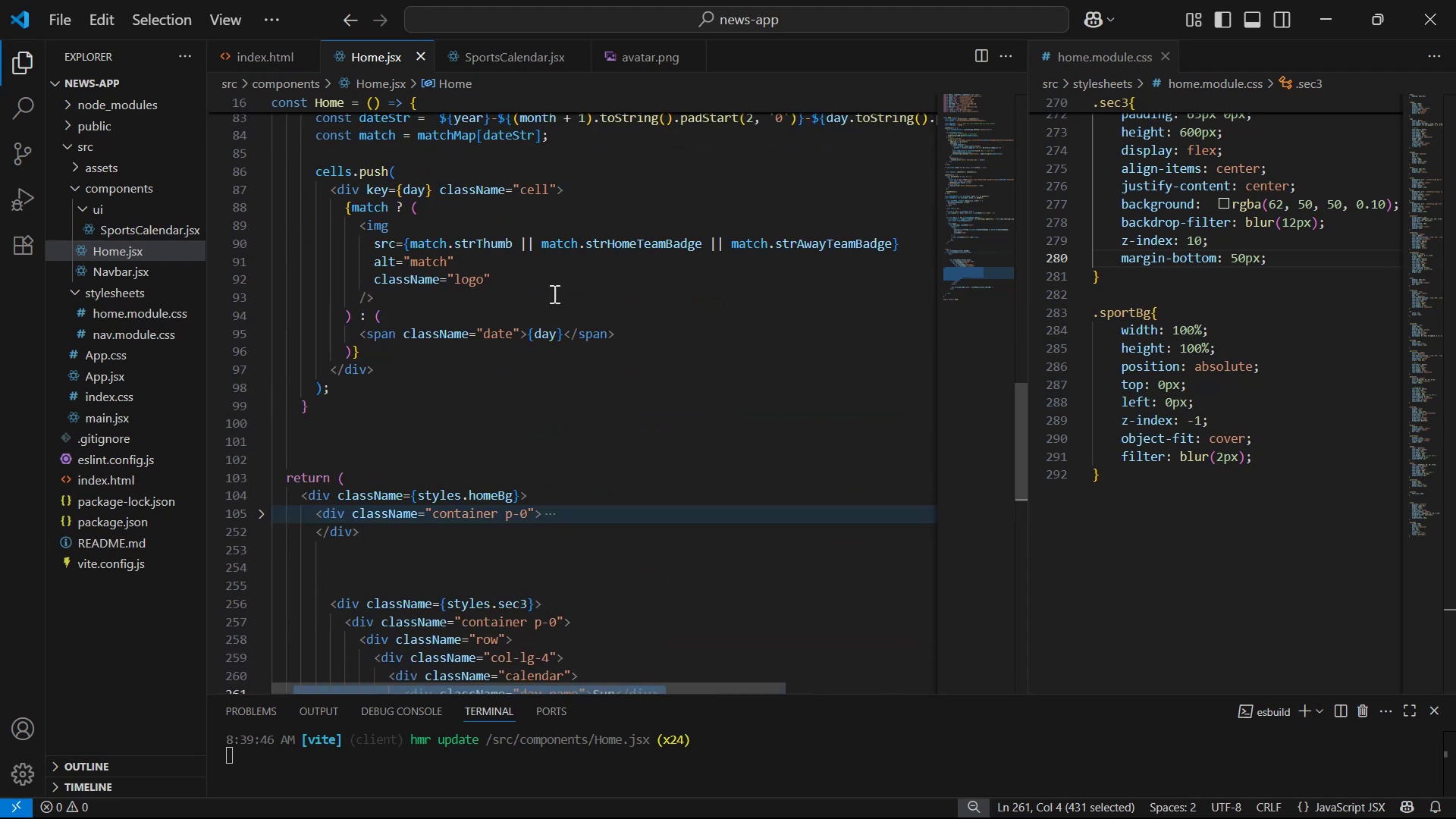 
left_click_drag(start_coordinate=[327, 402], to_coordinate=[285, 347])
 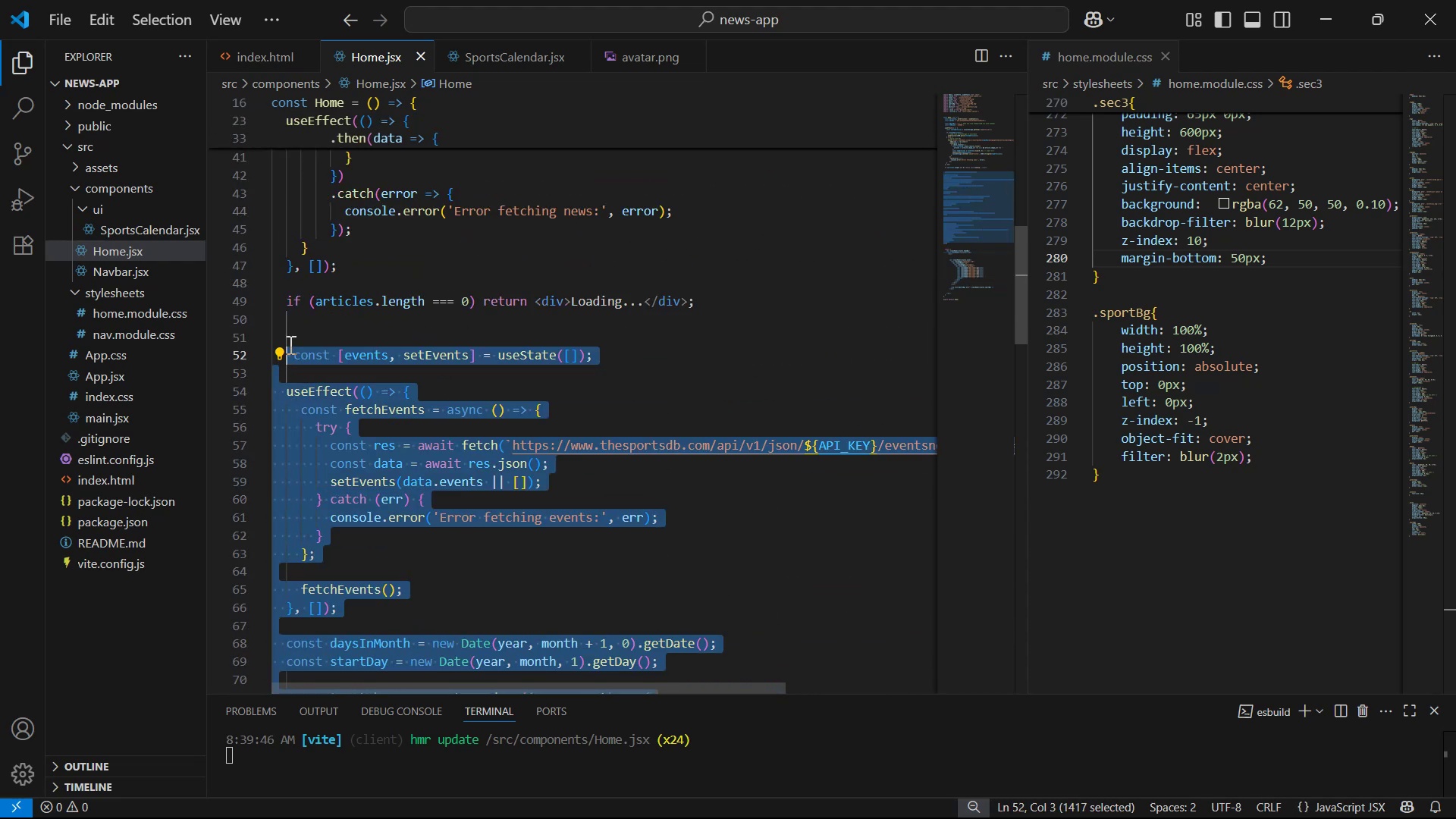 
scroll: coordinate [308, 394], scroll_direction: up, amount: 14.0
 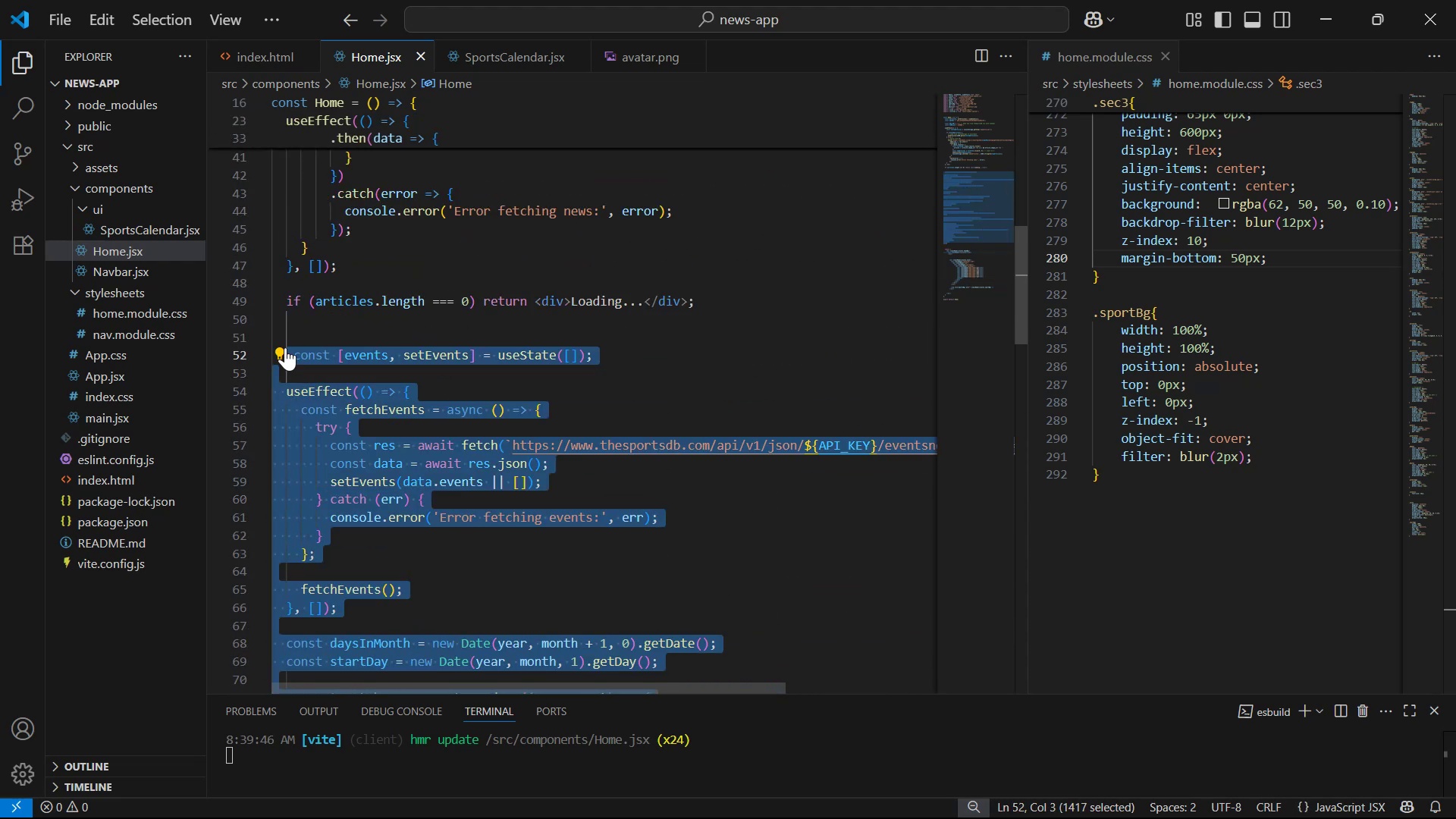 
key(Backspace)
 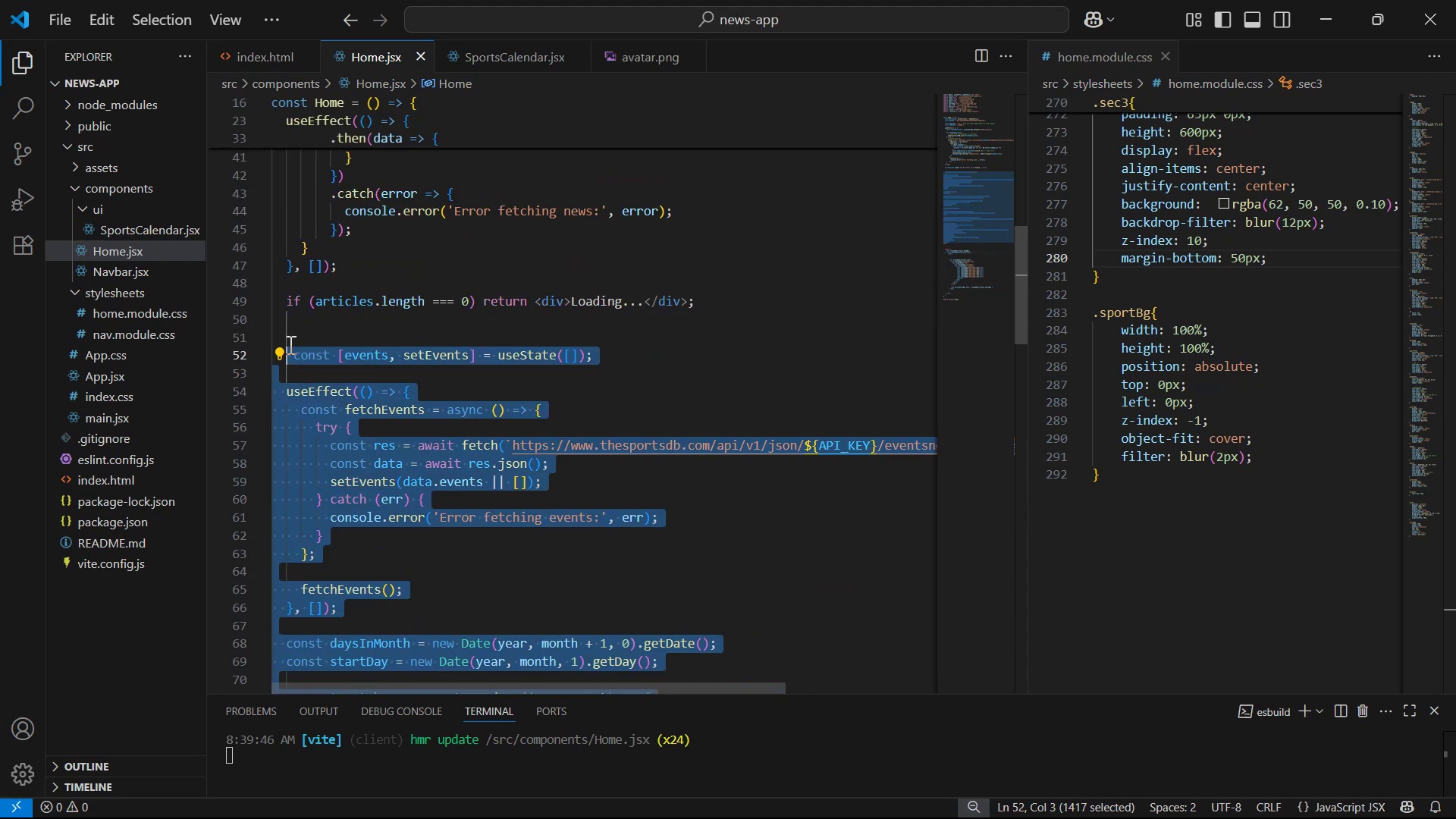 
key(Backspace)
 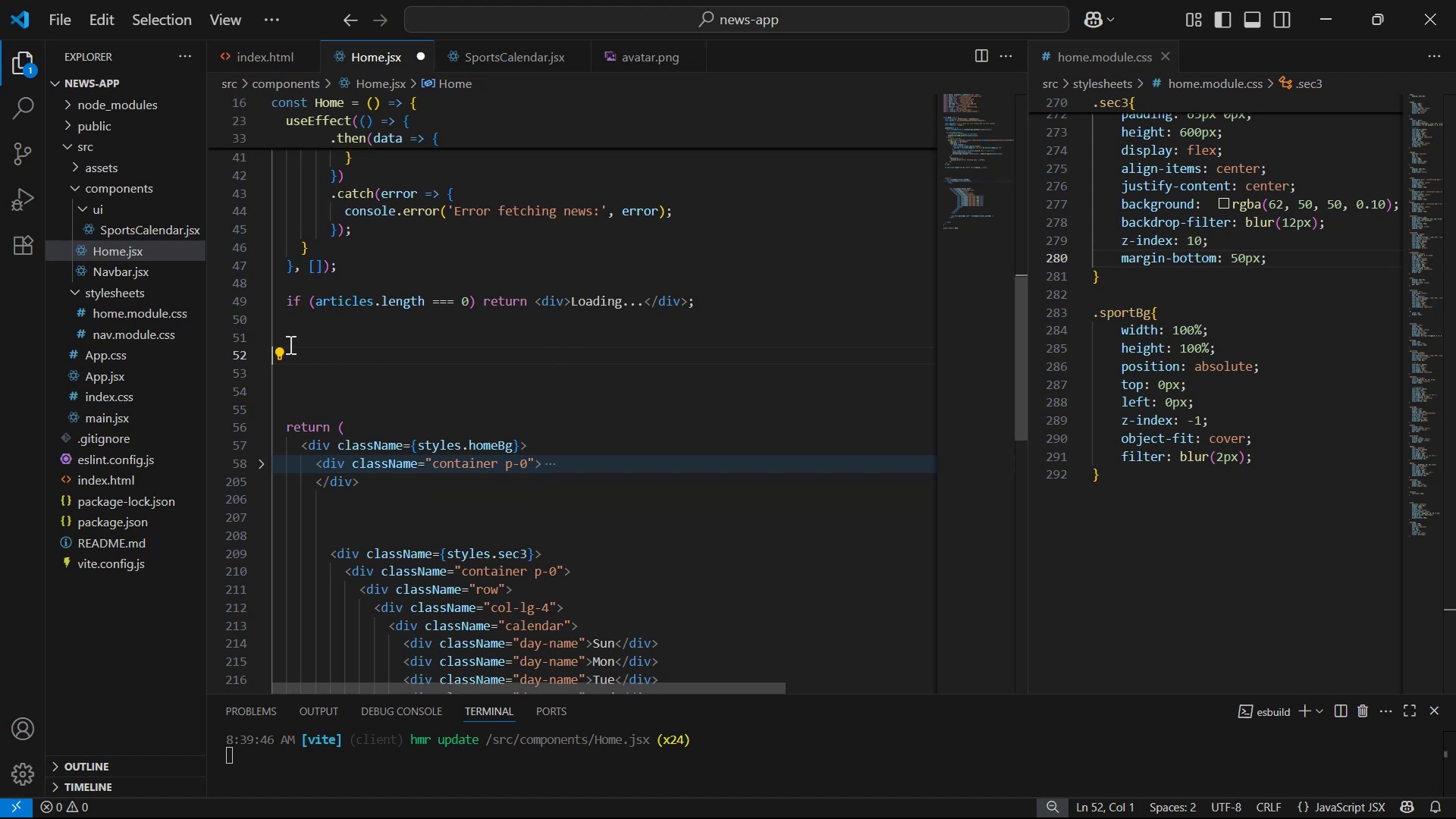 
key(Control+S)
 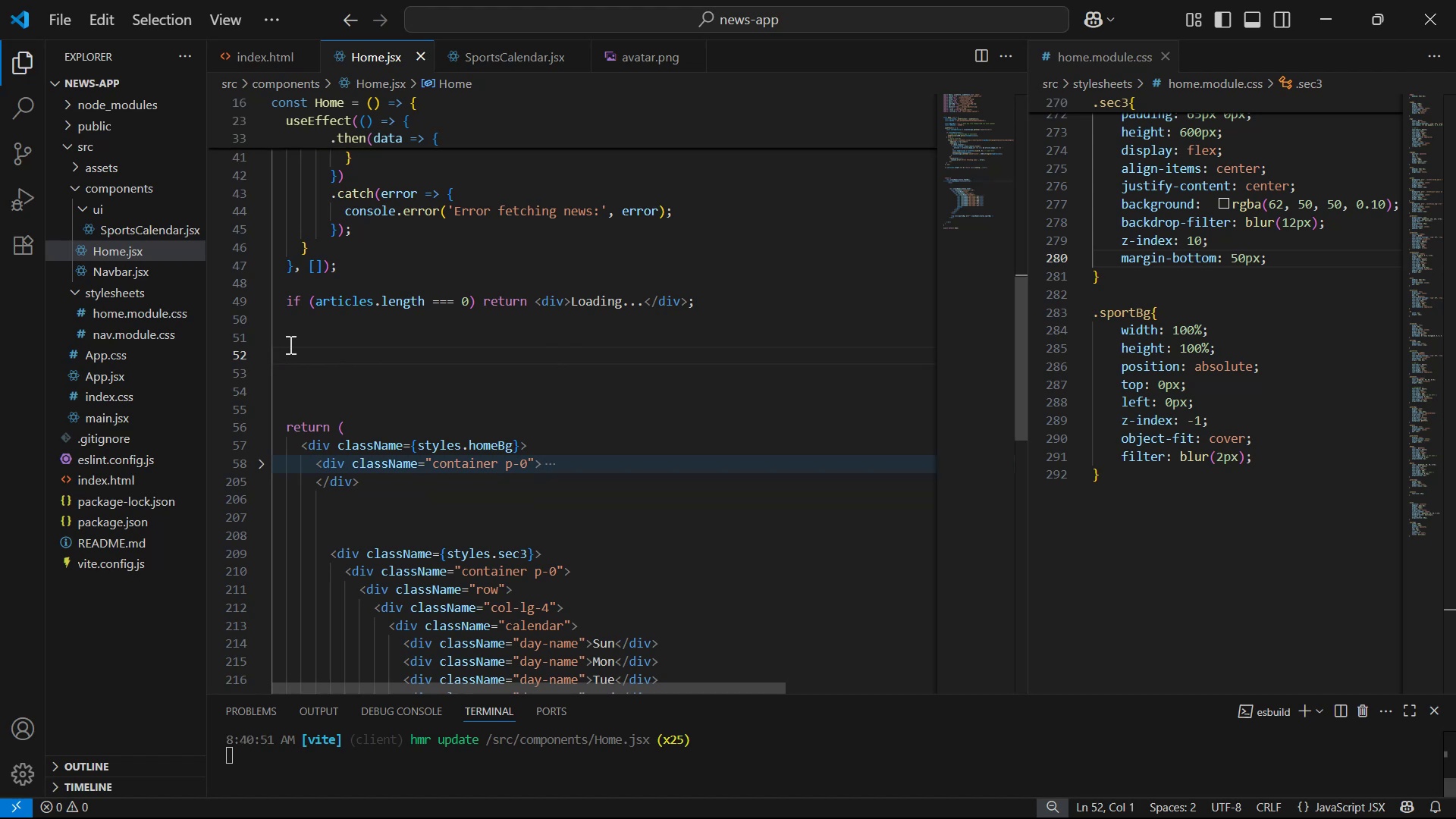 
scroll: coordinate [412, 375], scroll_direction: up, amount: 11.0
 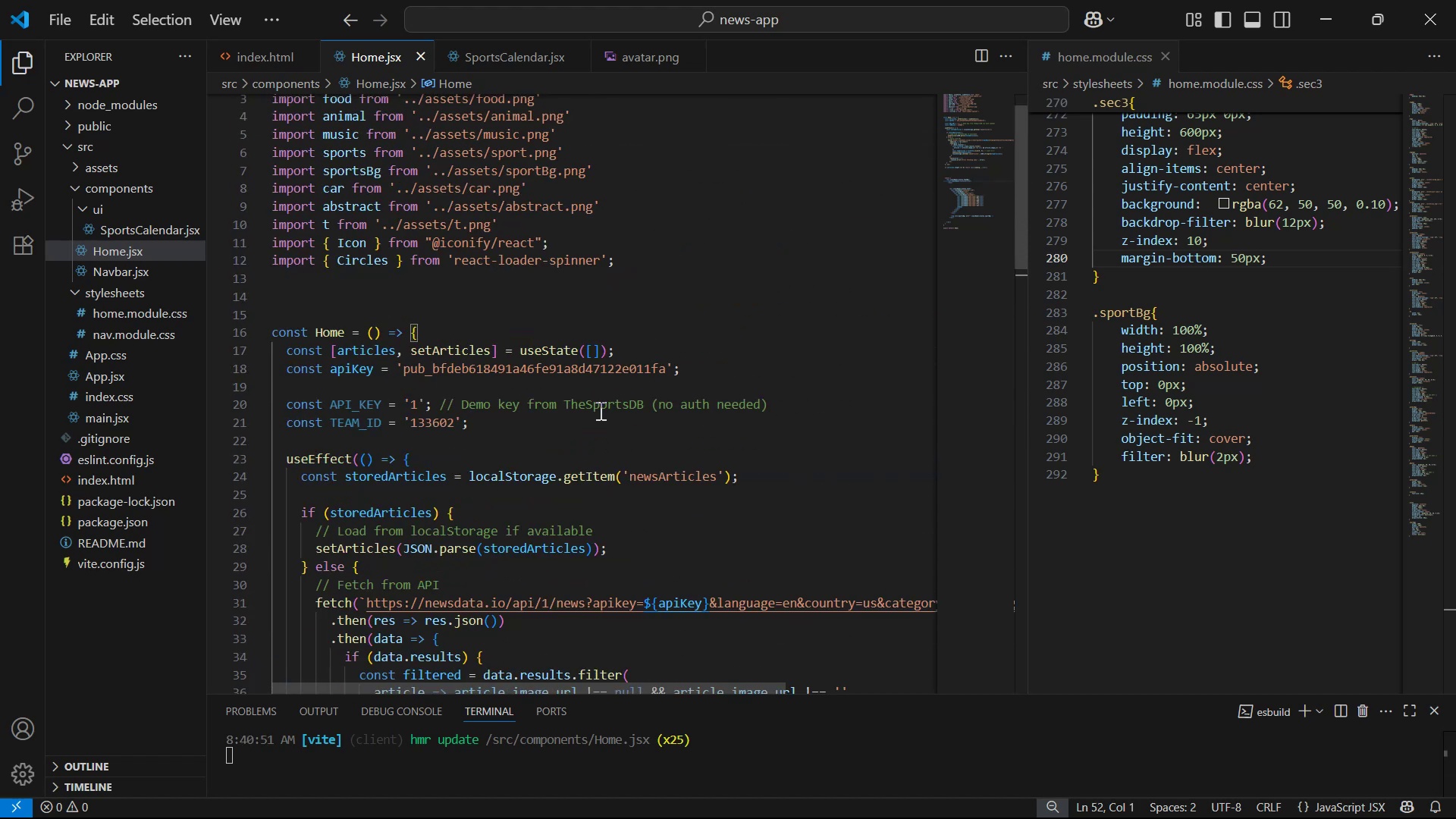 
left_click_drag(start_coordinate=[547, 427], to_coordinate=[244, 384])
 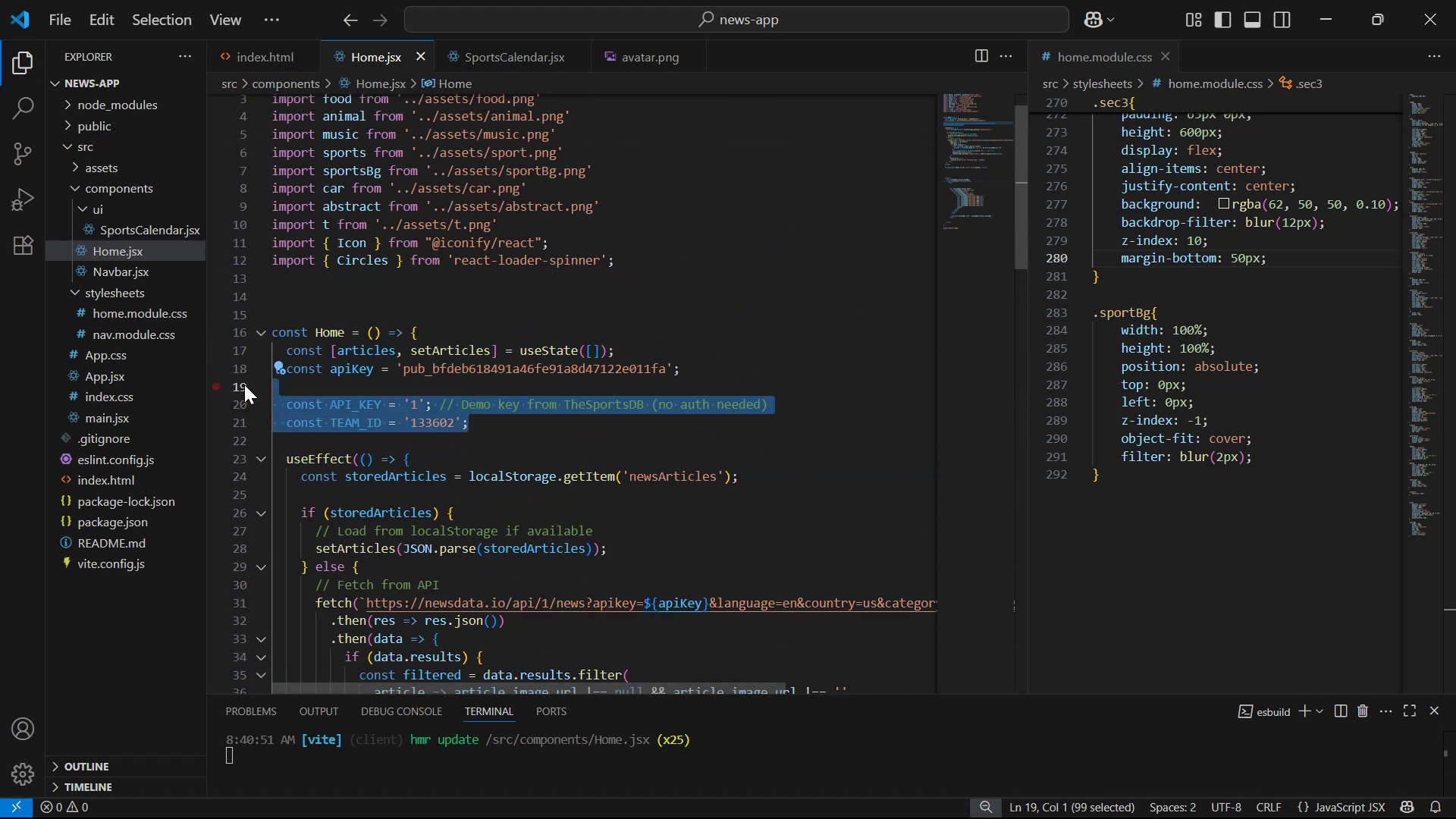 
key(Backspace)
 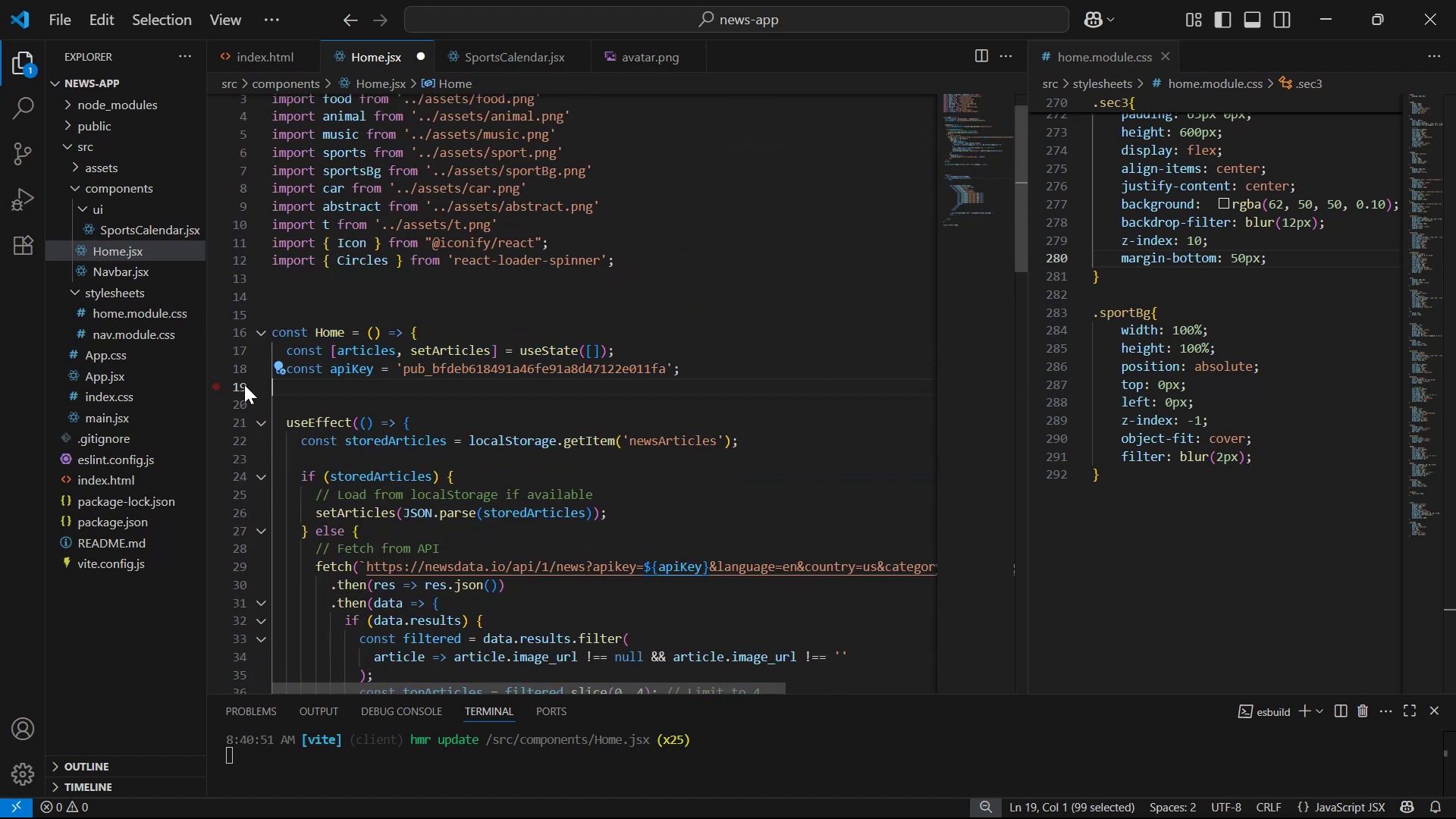 
key(Control+S)
 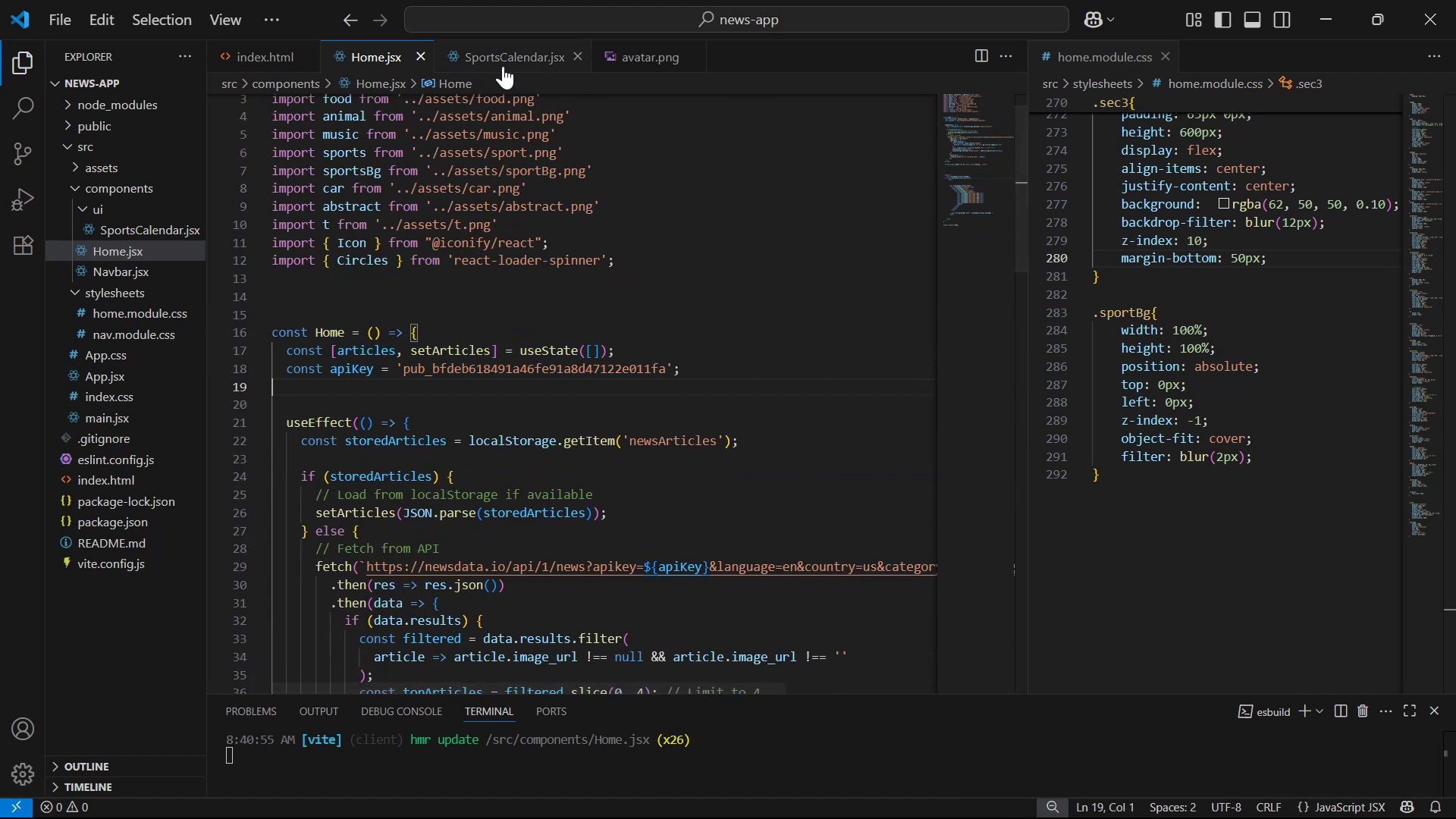 
scroll: coordinate [651, 398], scroll_direction: down, amount: 19.0
 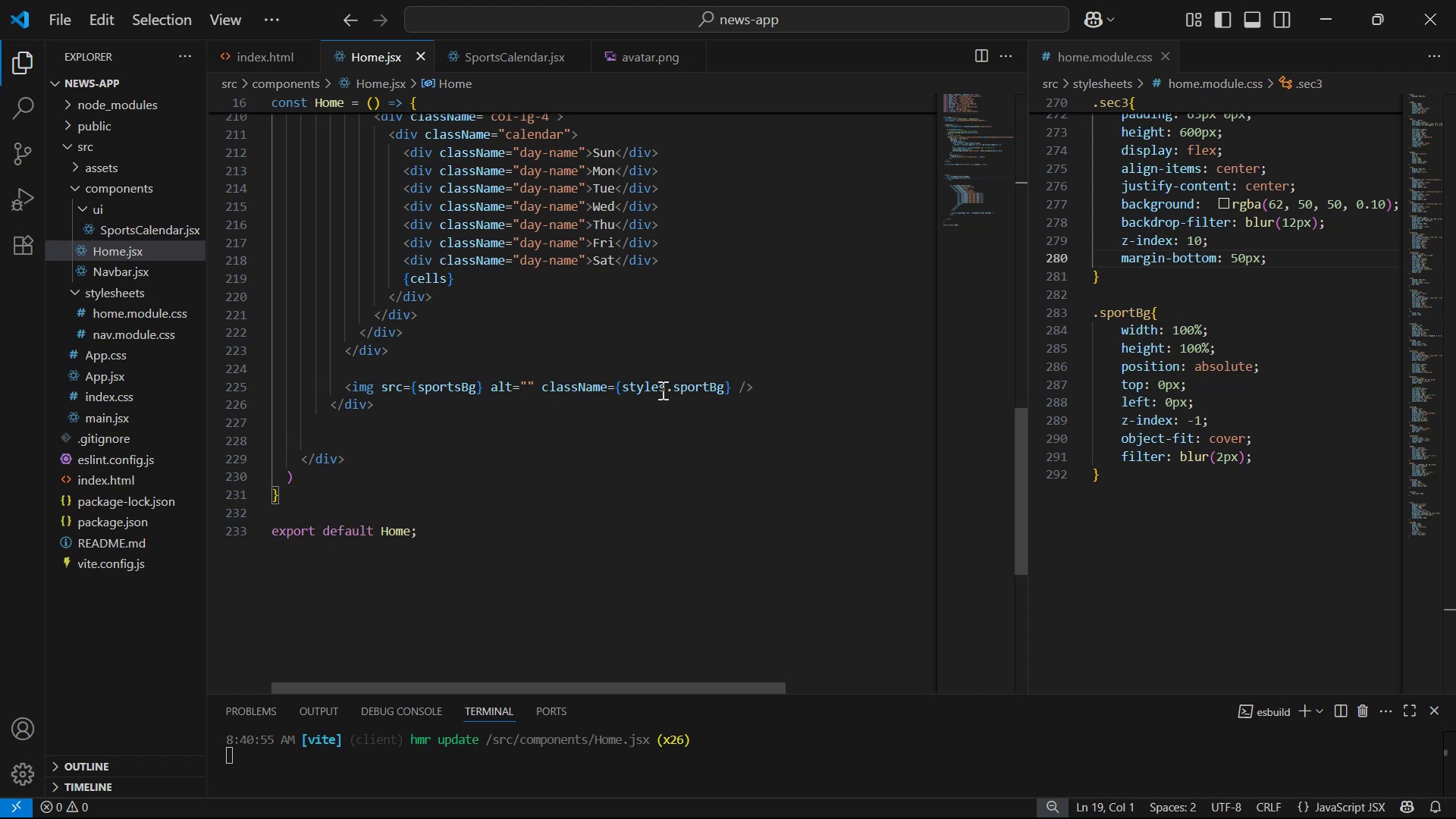 
scroll: coordinate [689, 328], scroll_direction: up, amount: 1.0
 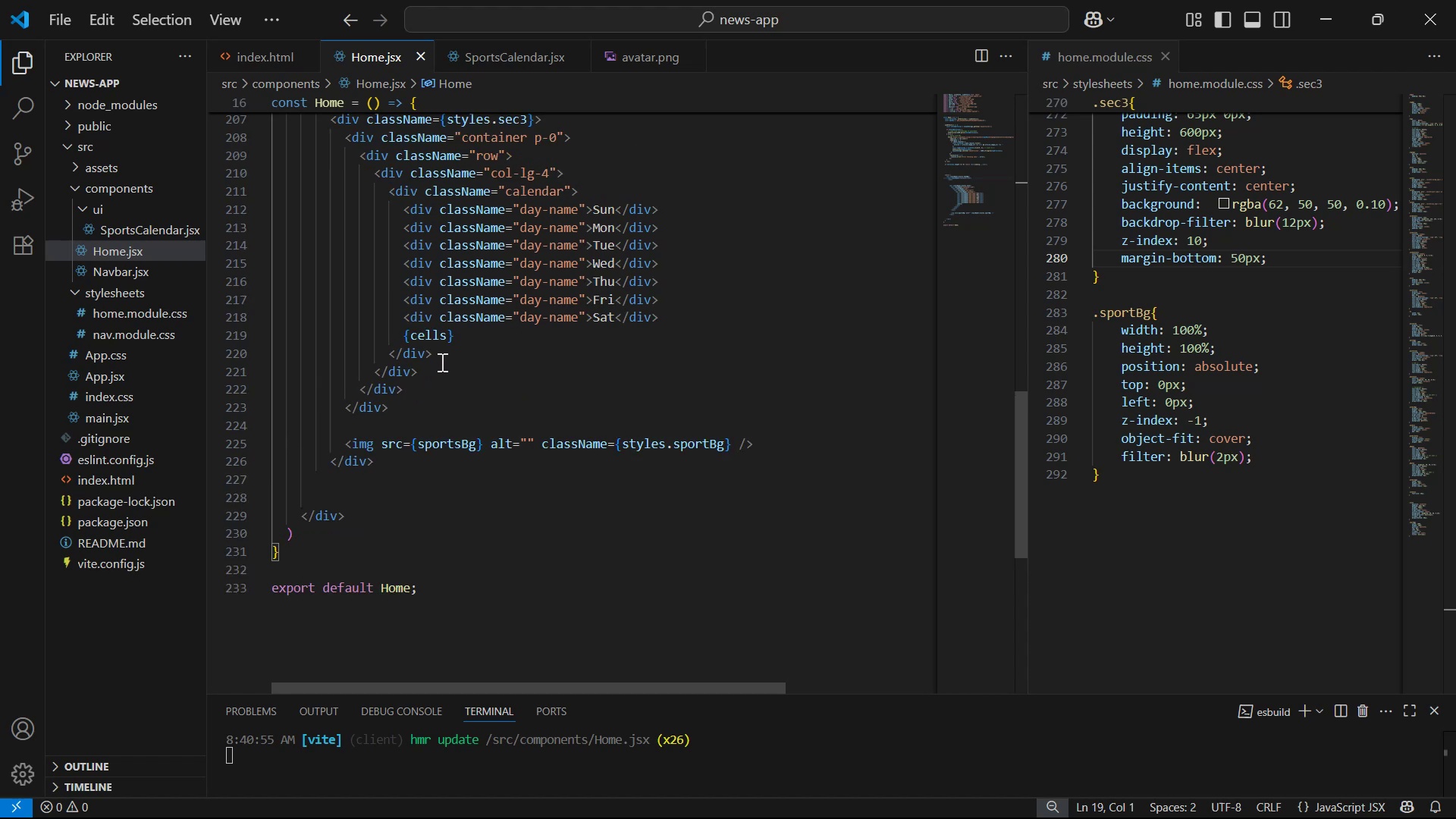 
left_click([404, 360])
 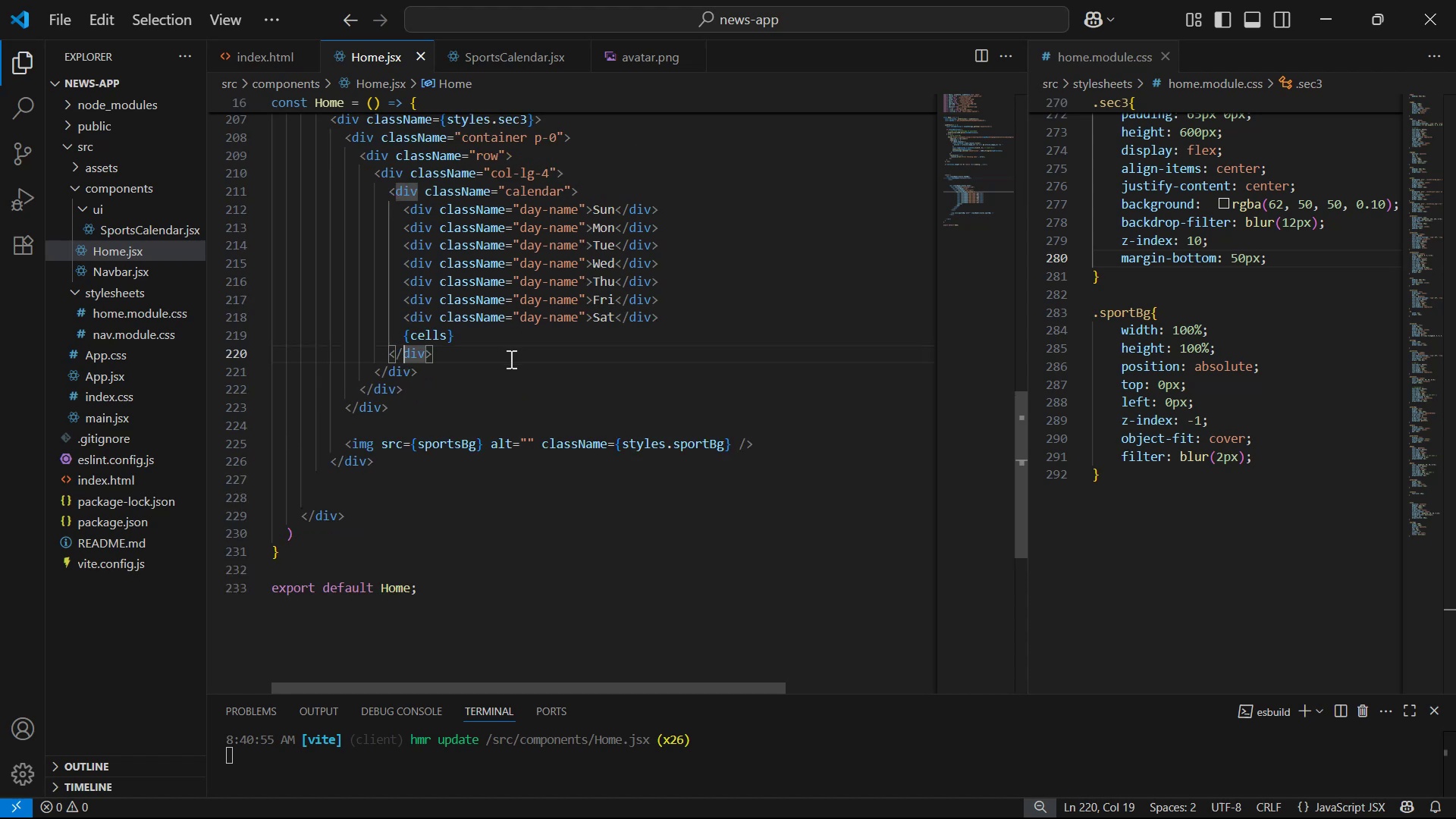 
left_click_drag(start_coordinate=[471, 359], to_coordinate=[388, 197])
 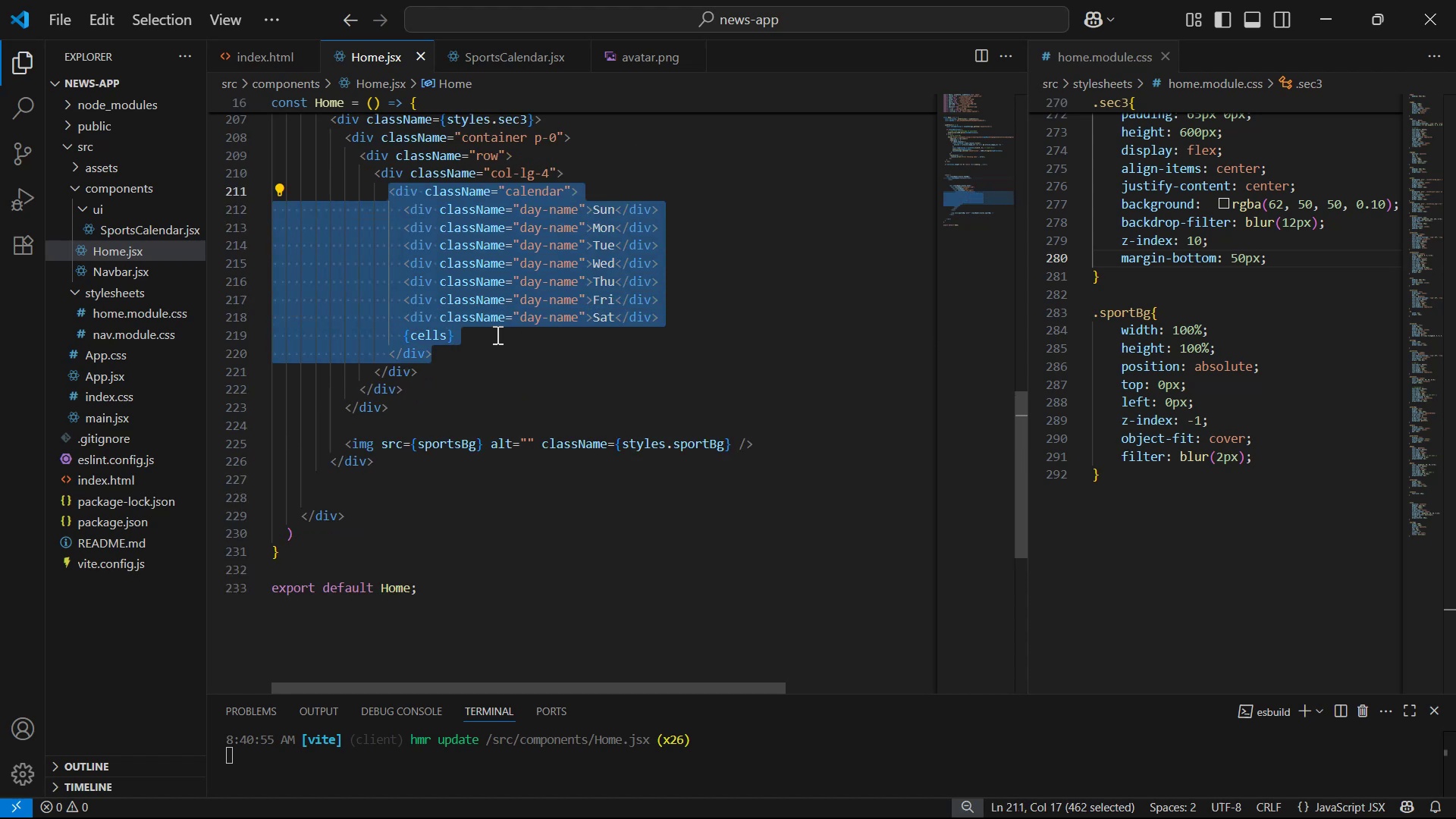 
key(Shift+Comma)
 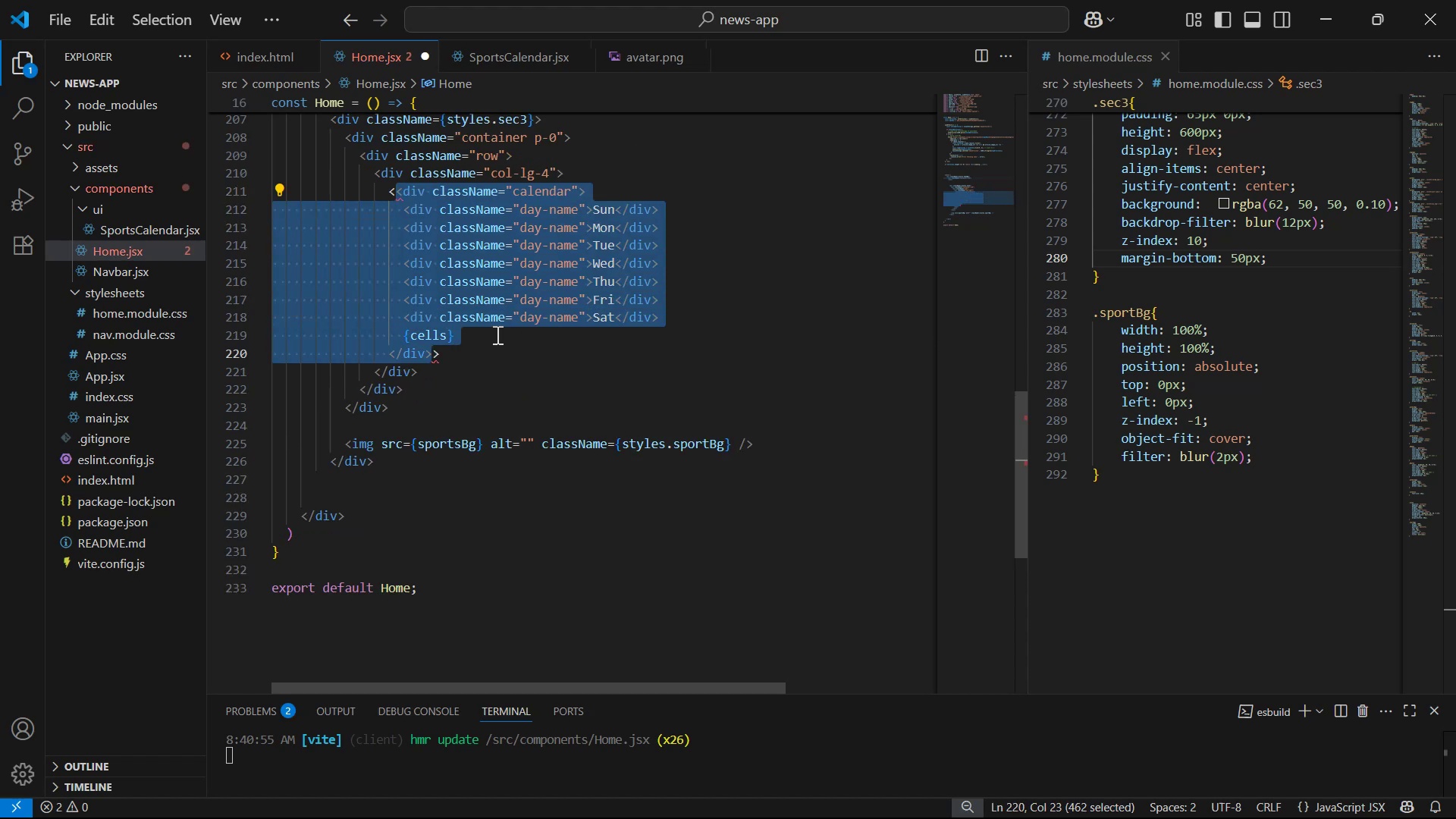 
key(Backspace)
 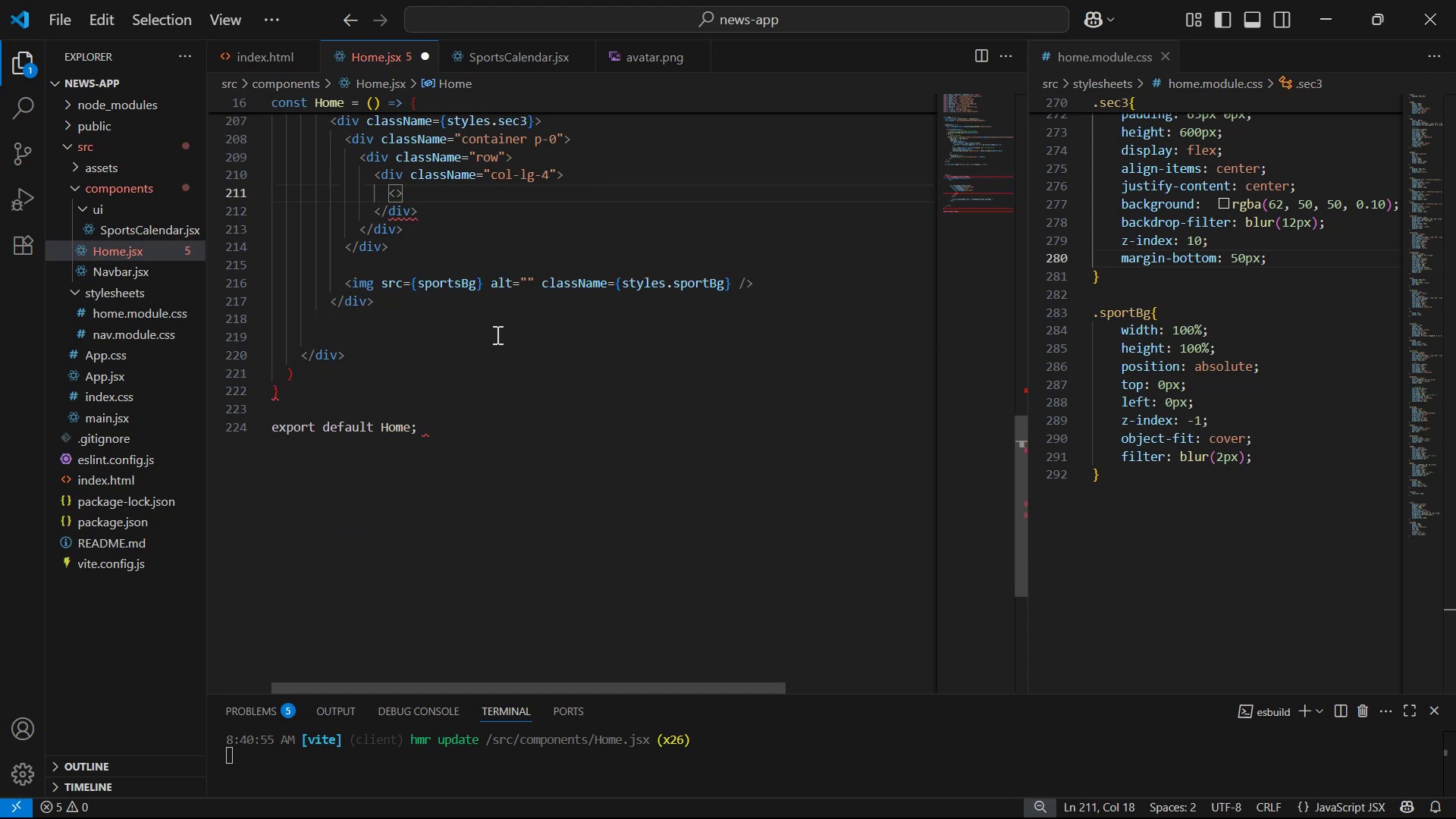 
key(ArrowRight)
 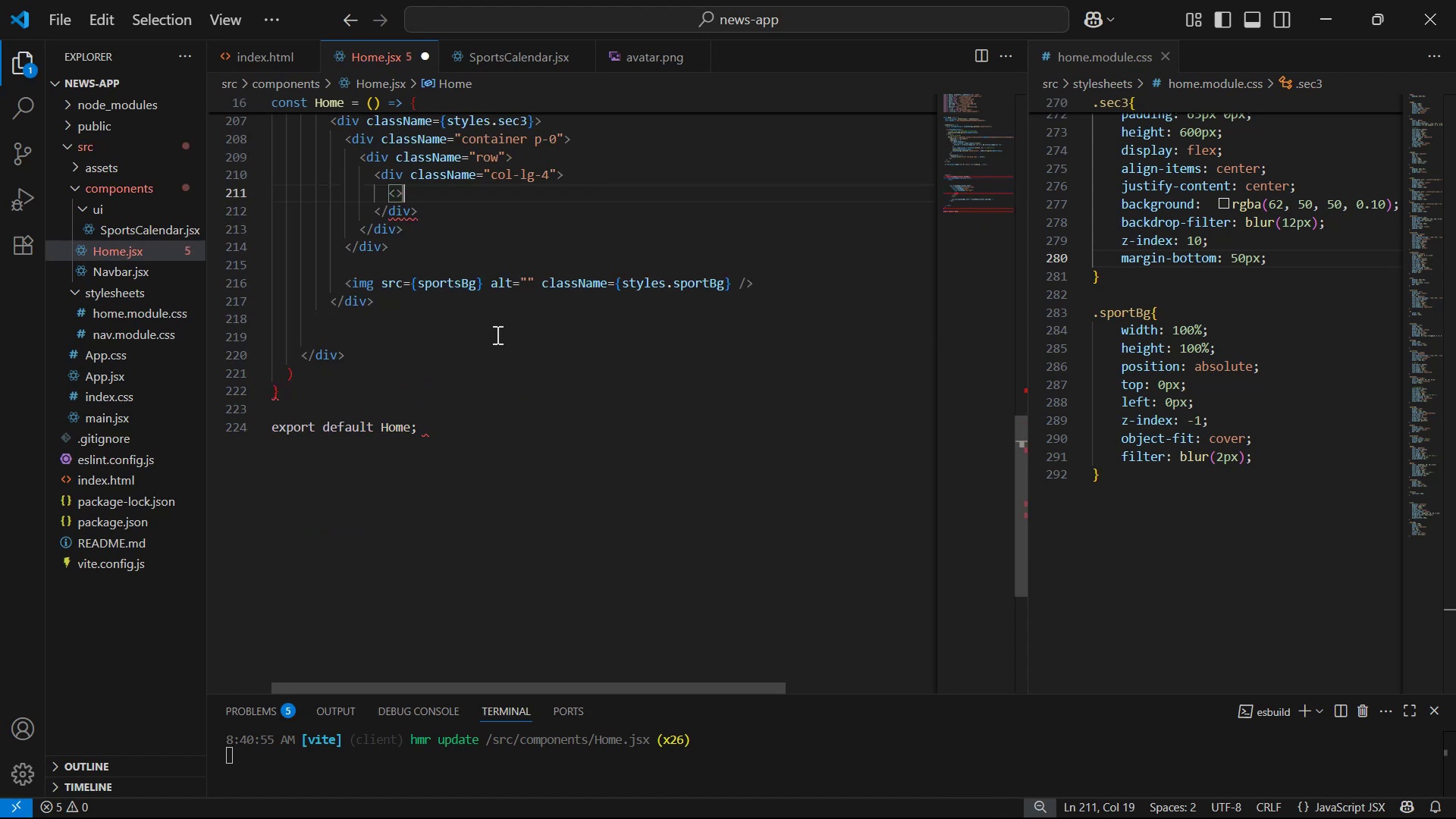 
key(Backspace)
type(R)
key(Backspace)
type(Spo)
 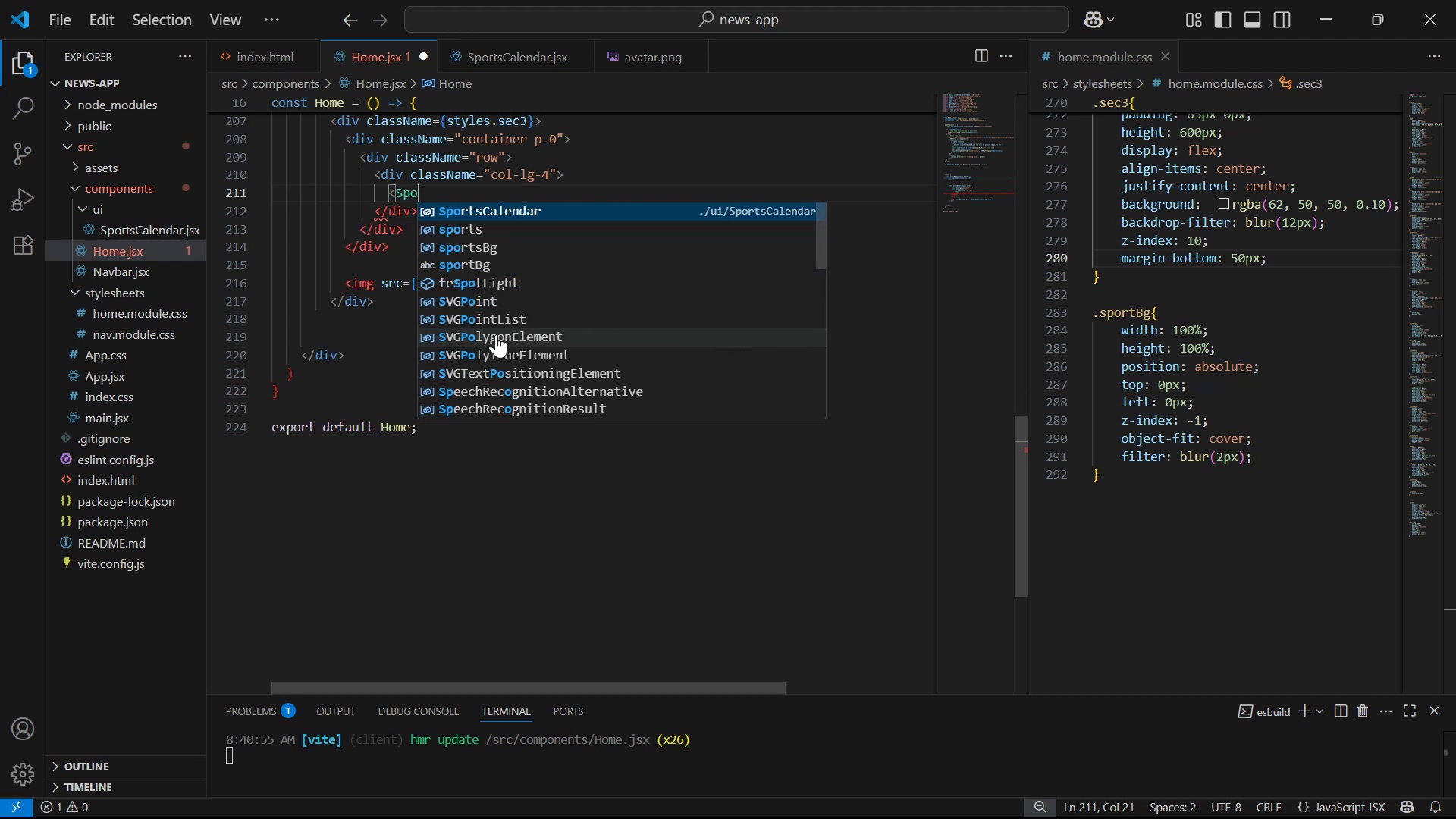 
key(Enter)
 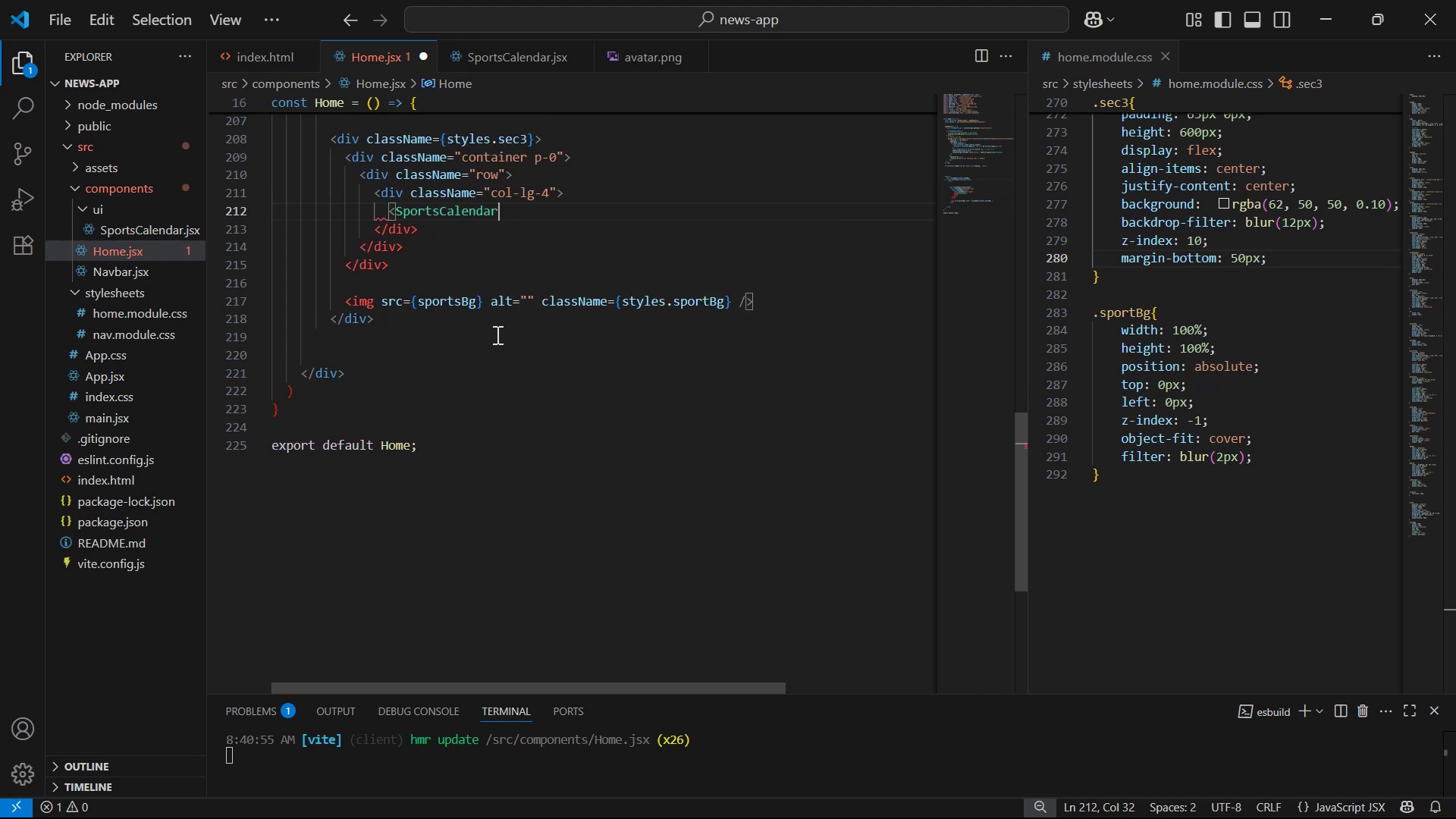 
key(Slash)
 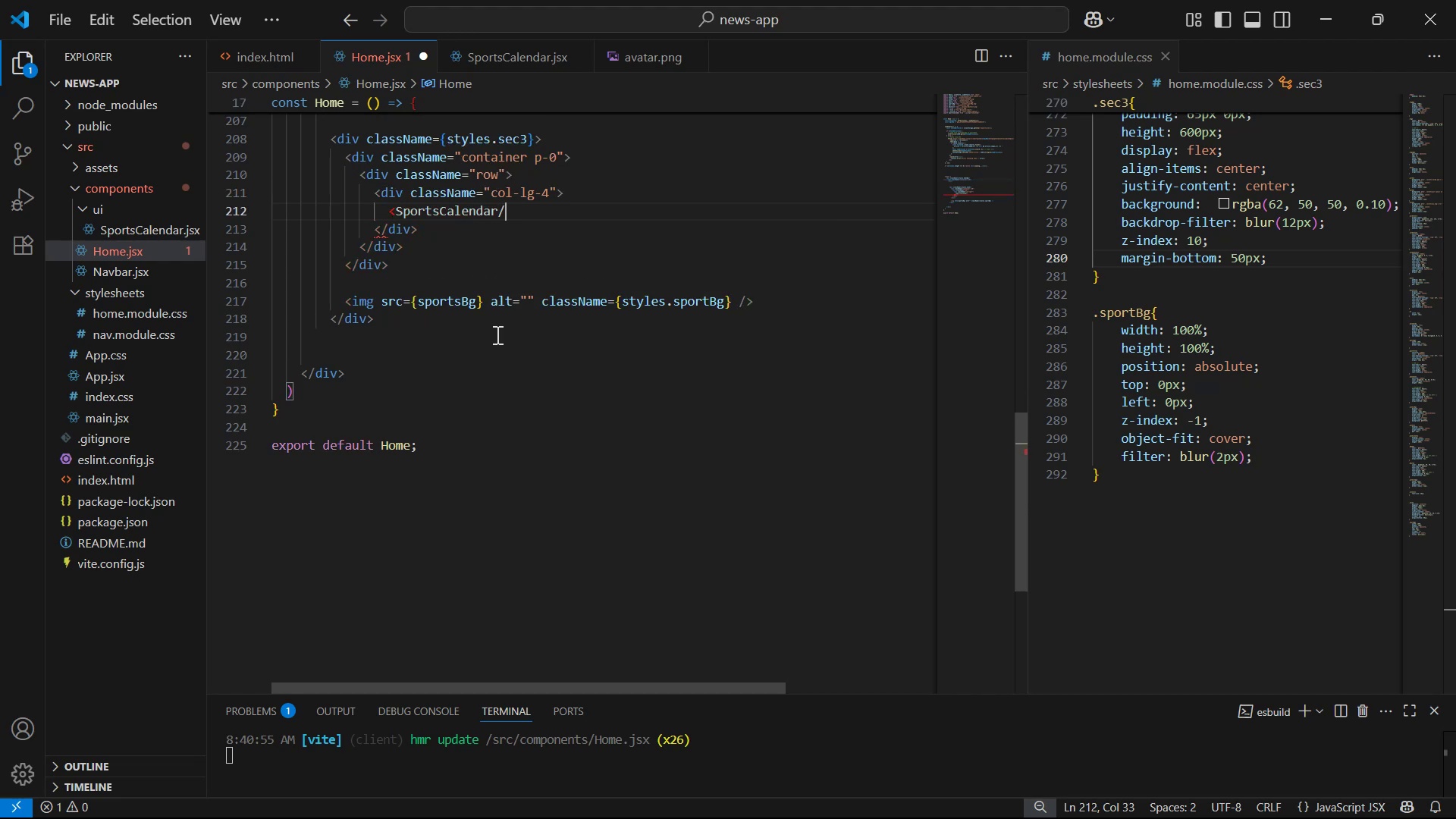 
key(Shift+ShiftLeft)
 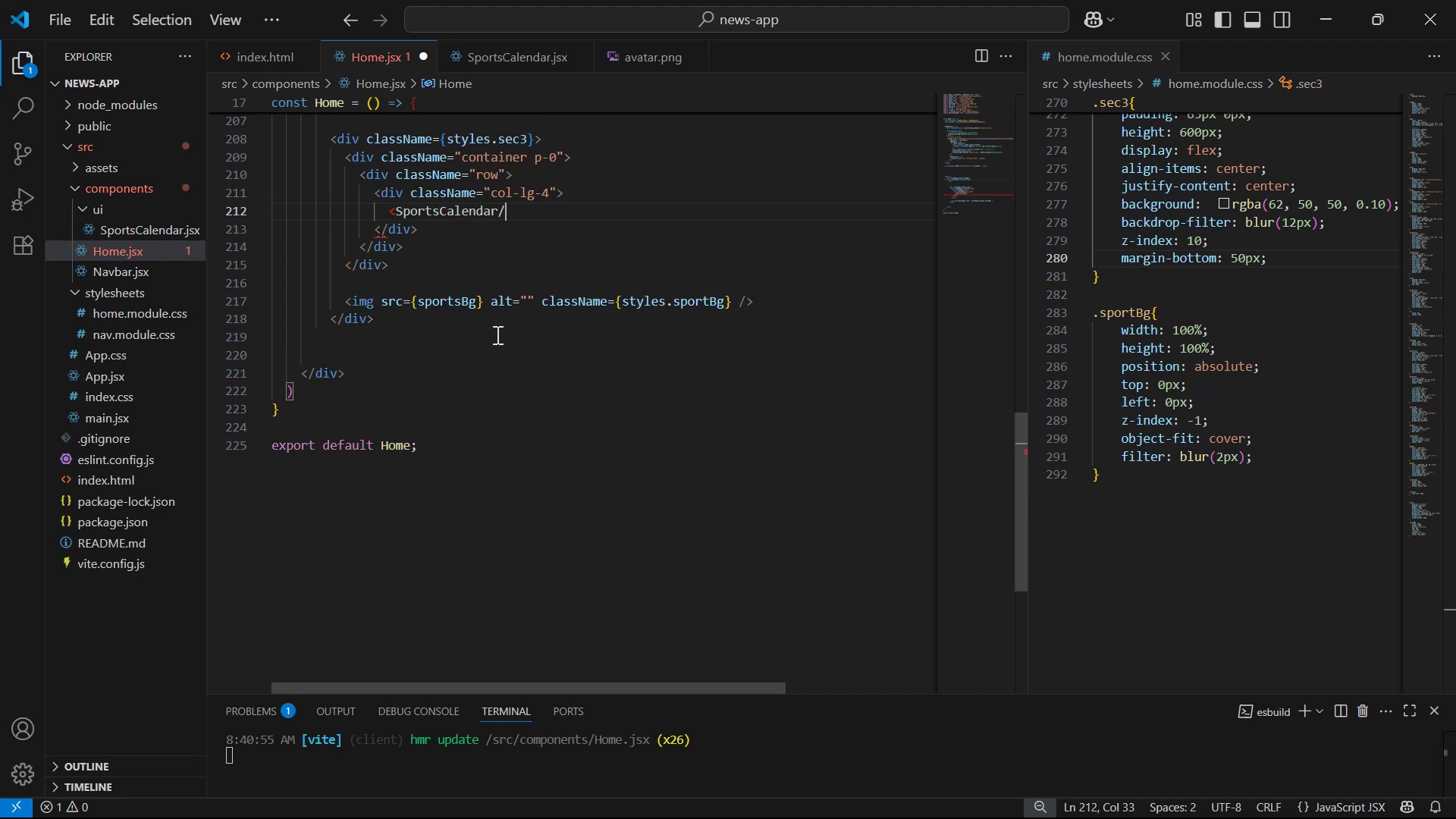 
key(Shift+Period)
 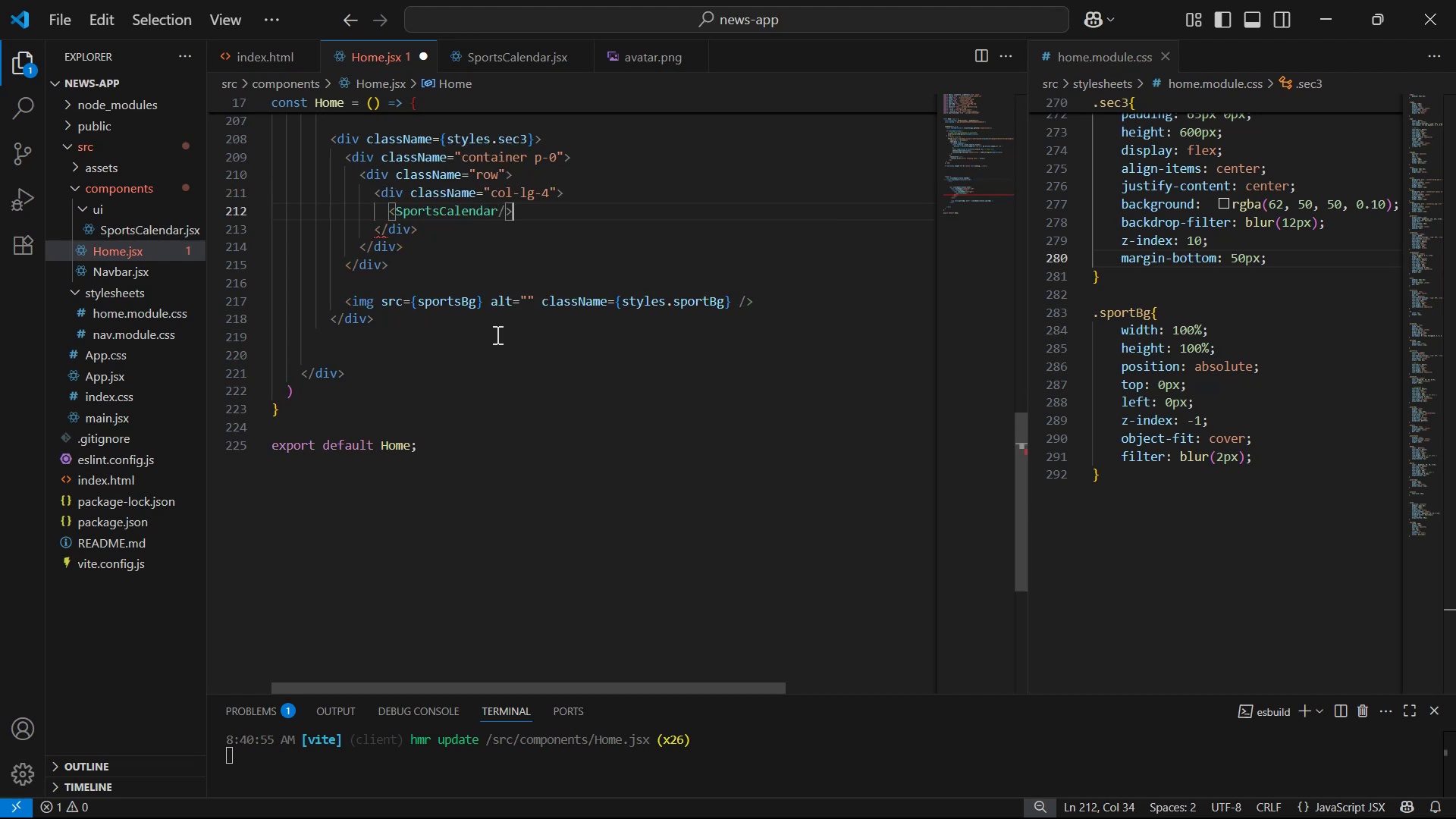 
key(Alt+AltLeft)
 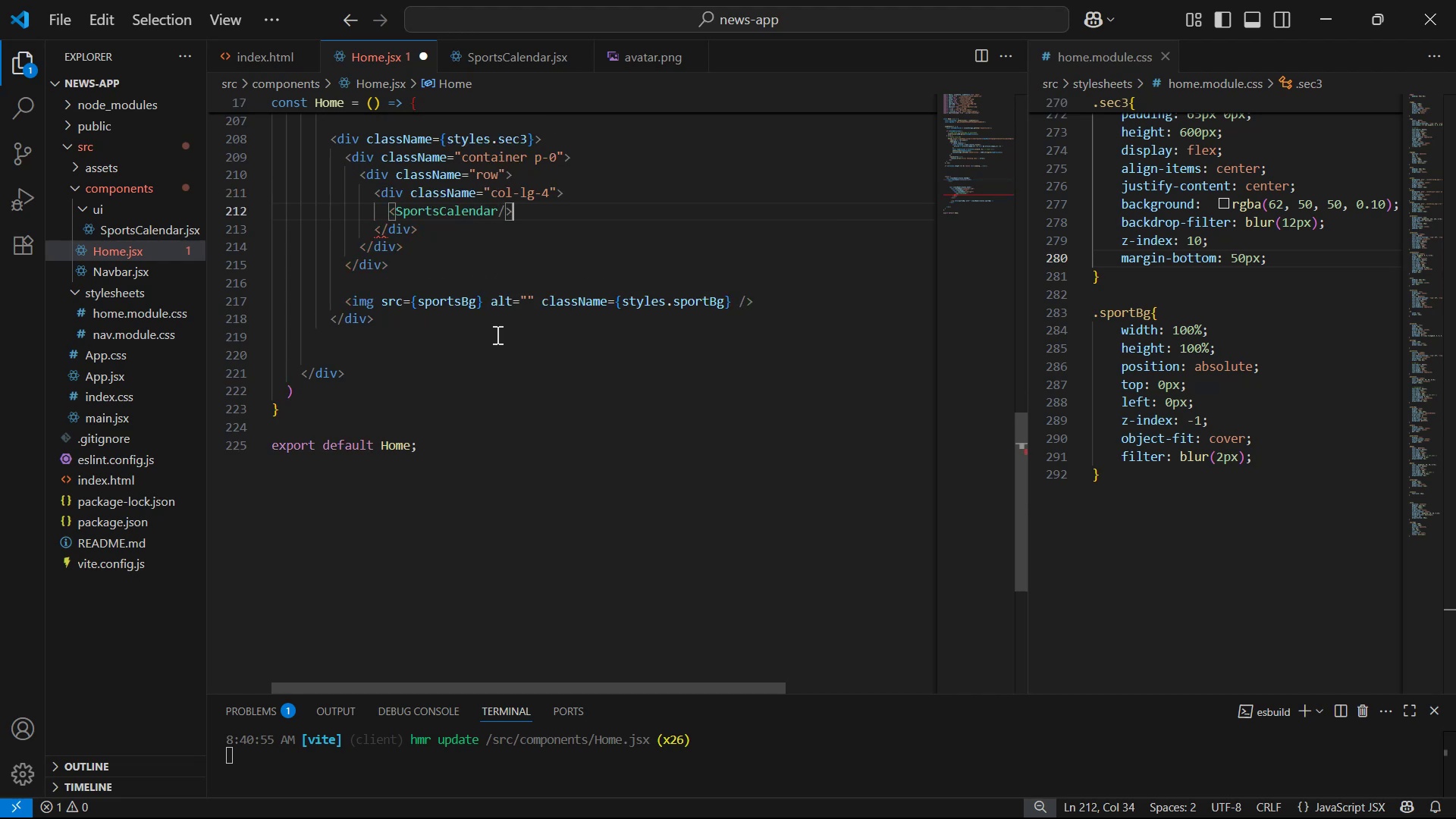 
key(Alt+Tab)
 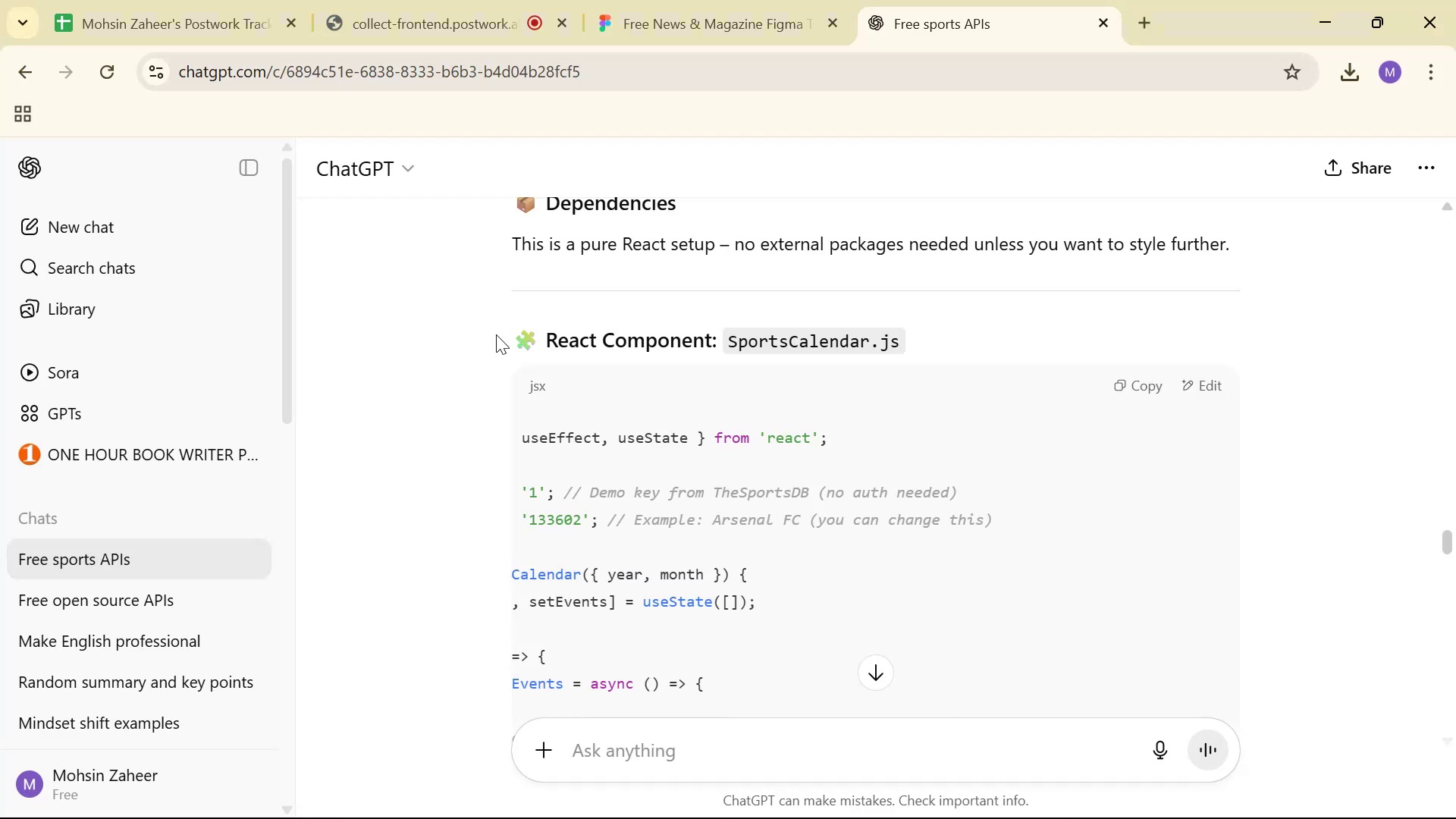 
scroll: coordinate [899, 495], scroll_direction: down, amount: 30.0
 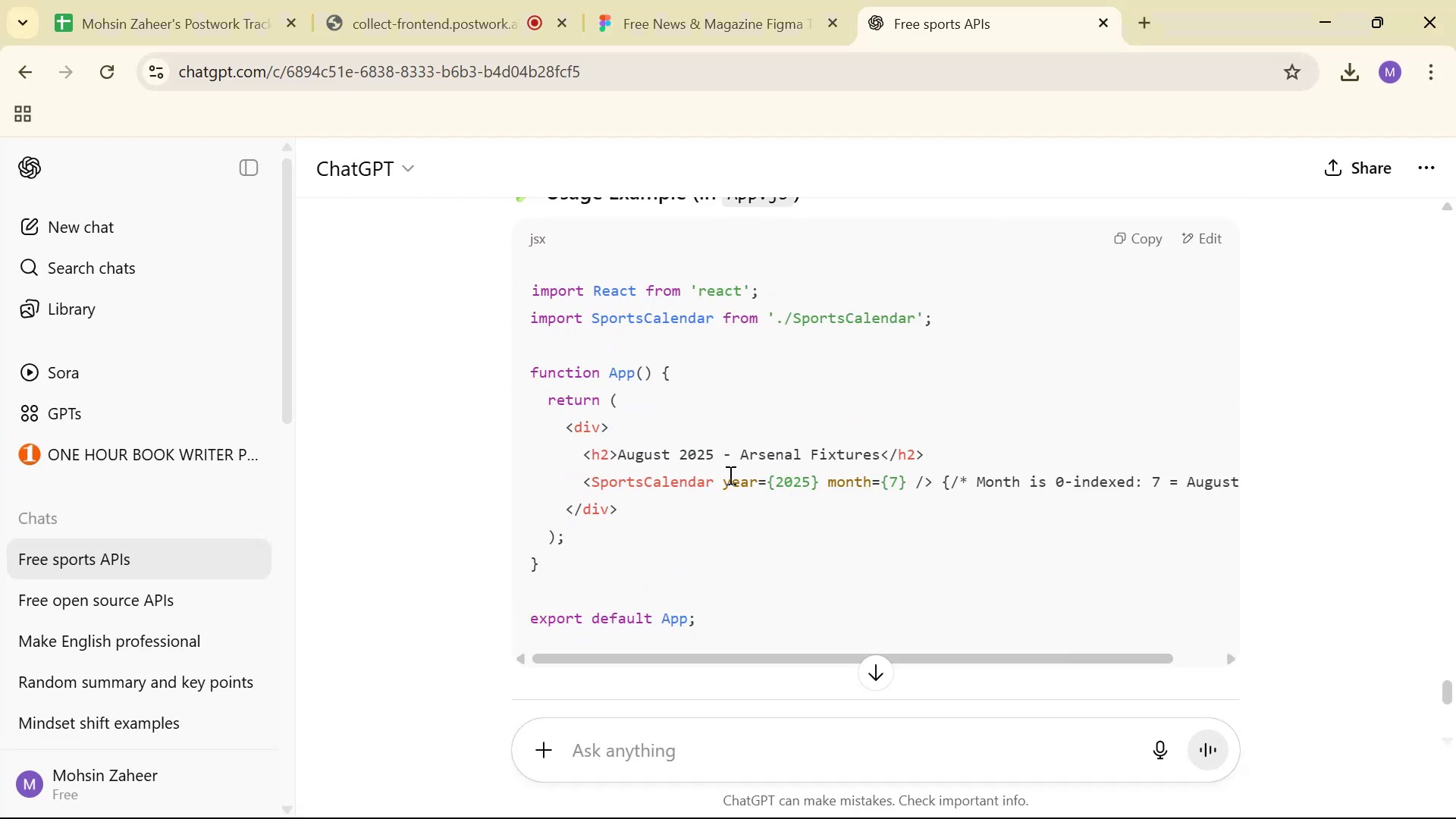 
left_click_drag(start_coordinate=[717, 473], to_coordinate=[905, 473])
 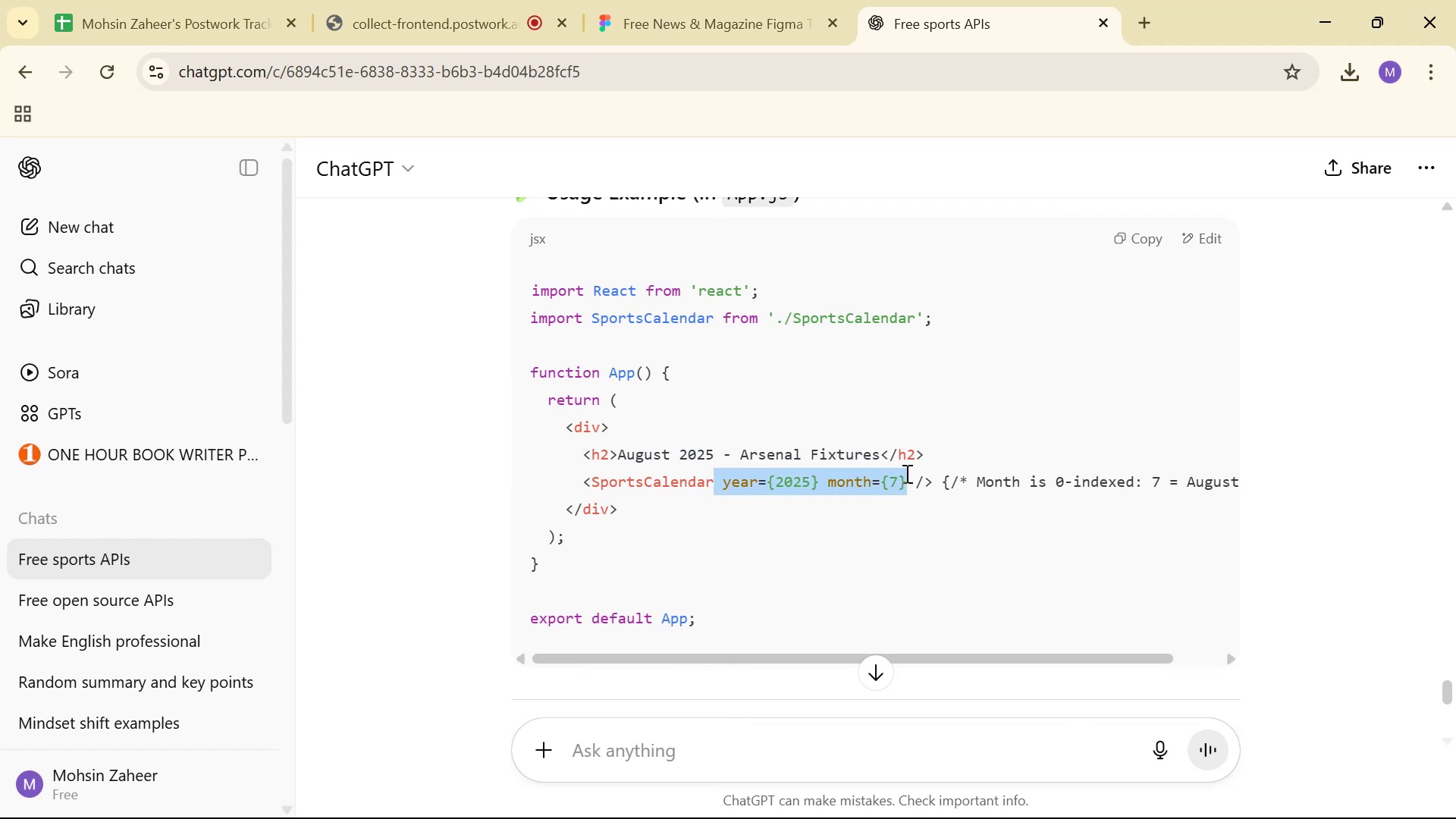 
key(Control+ControlLeft)
 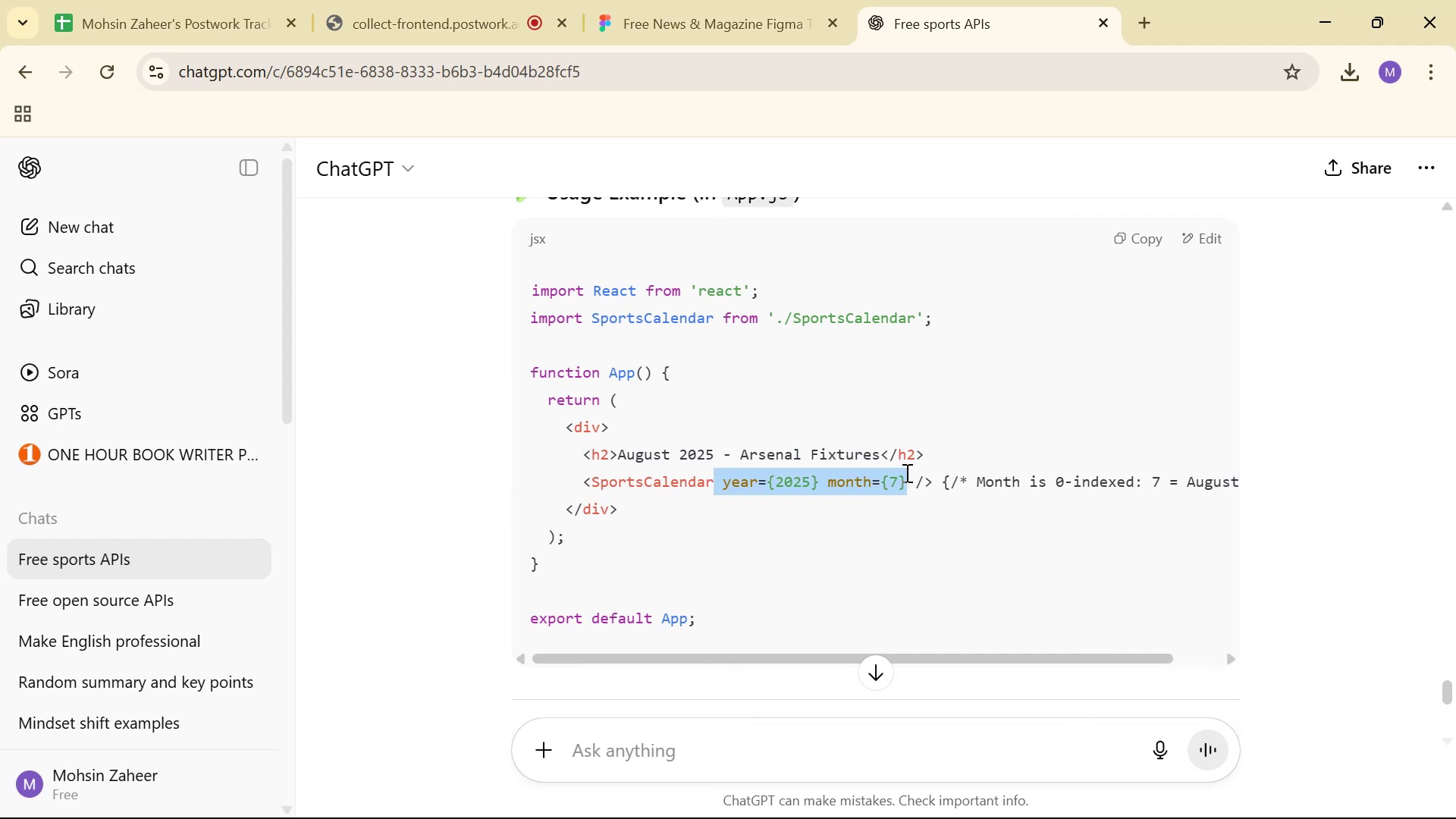 
key(Control+C)
 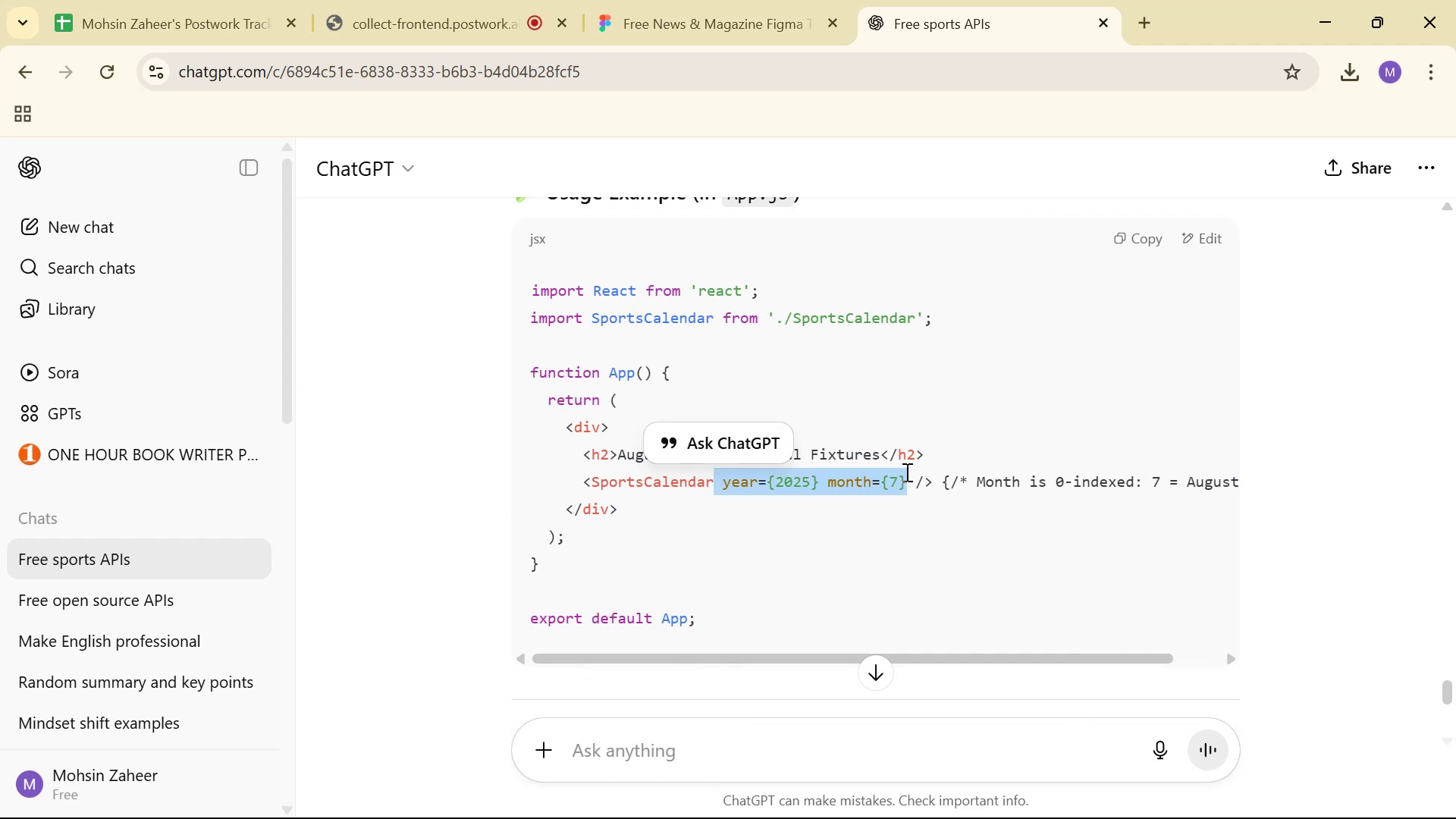 
key(Alt+AltLeft)
 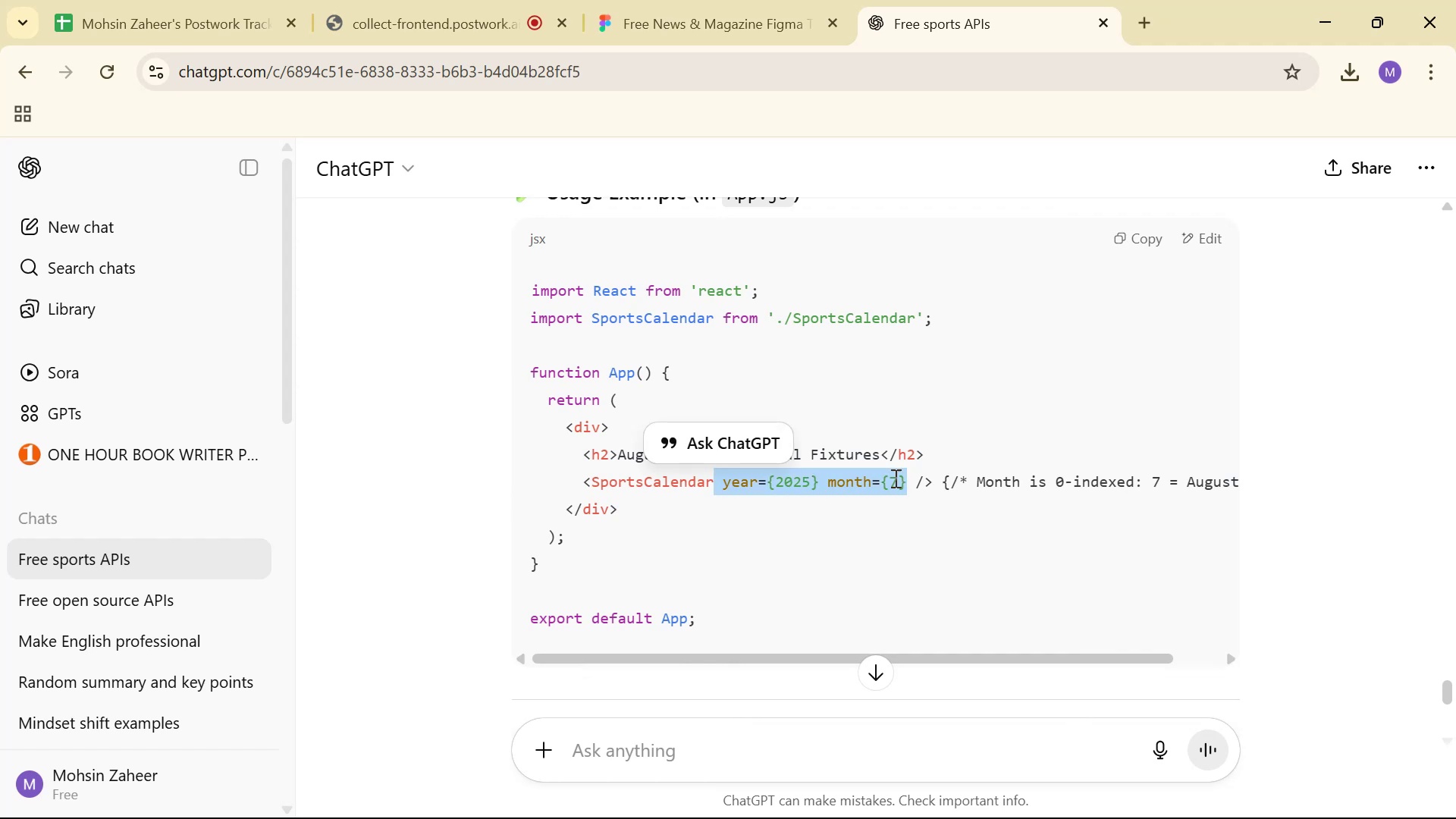 
key(Alt+Tab)
 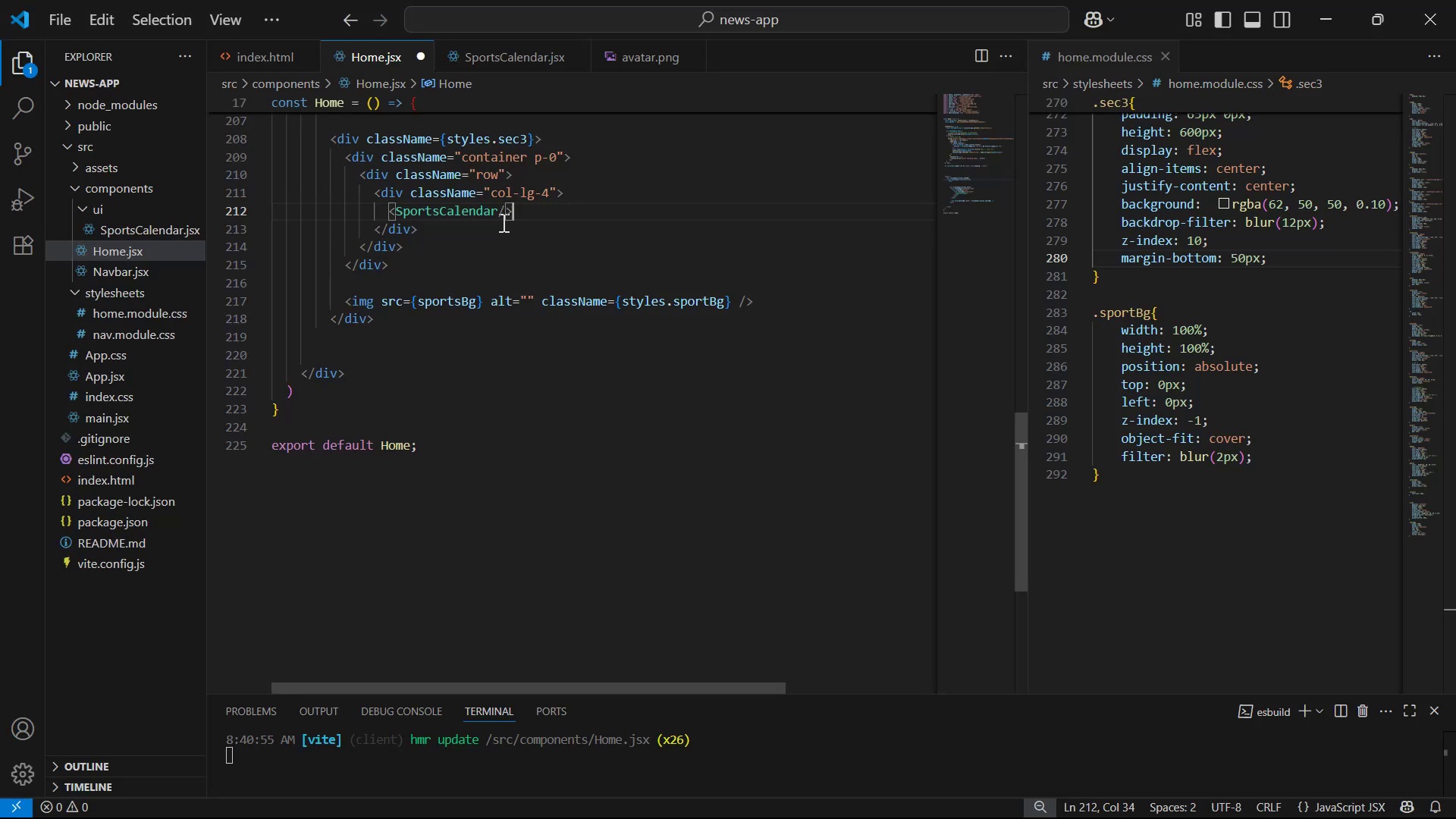 
left_click([497, 218])
 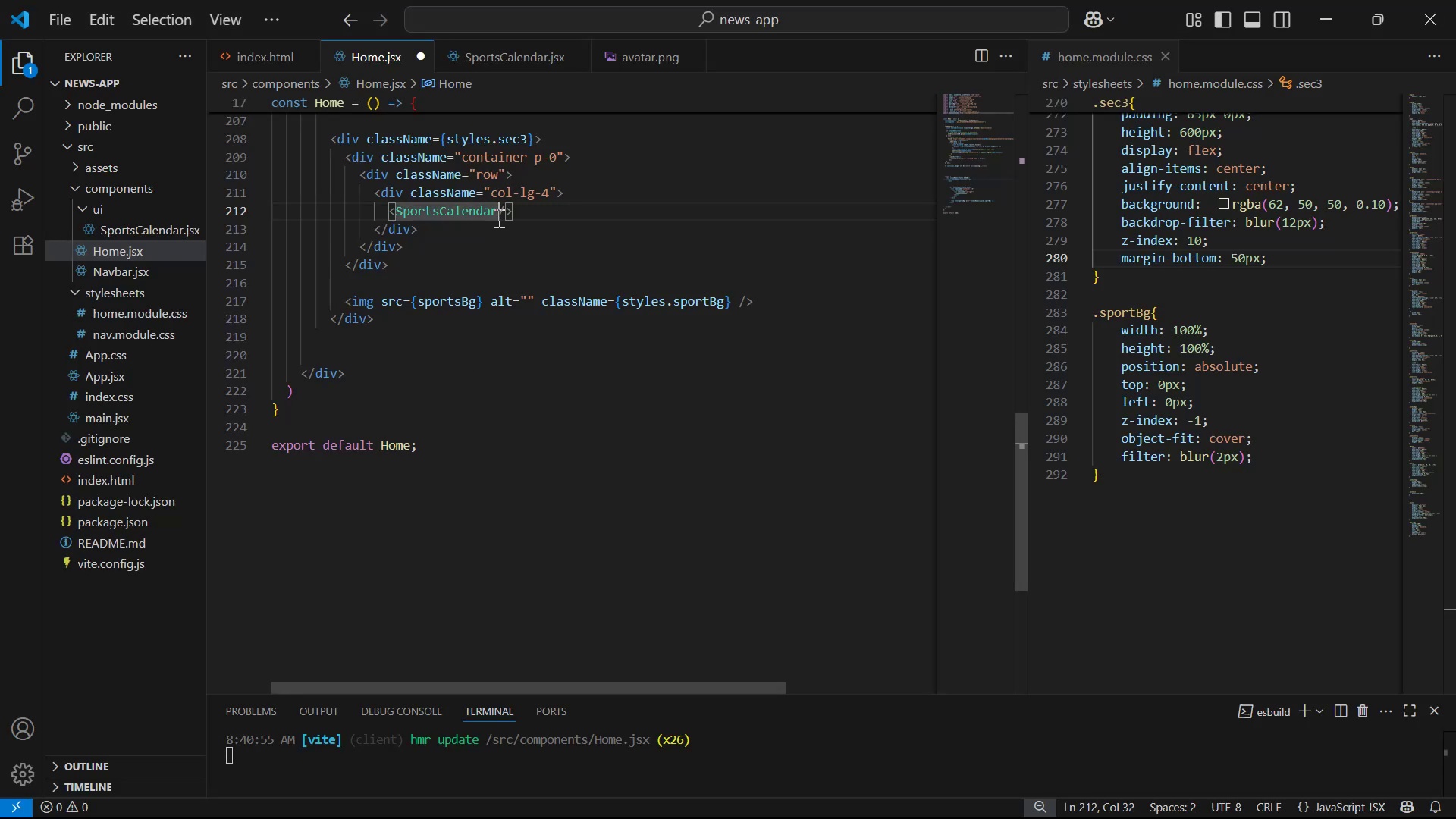 
key(Space)
 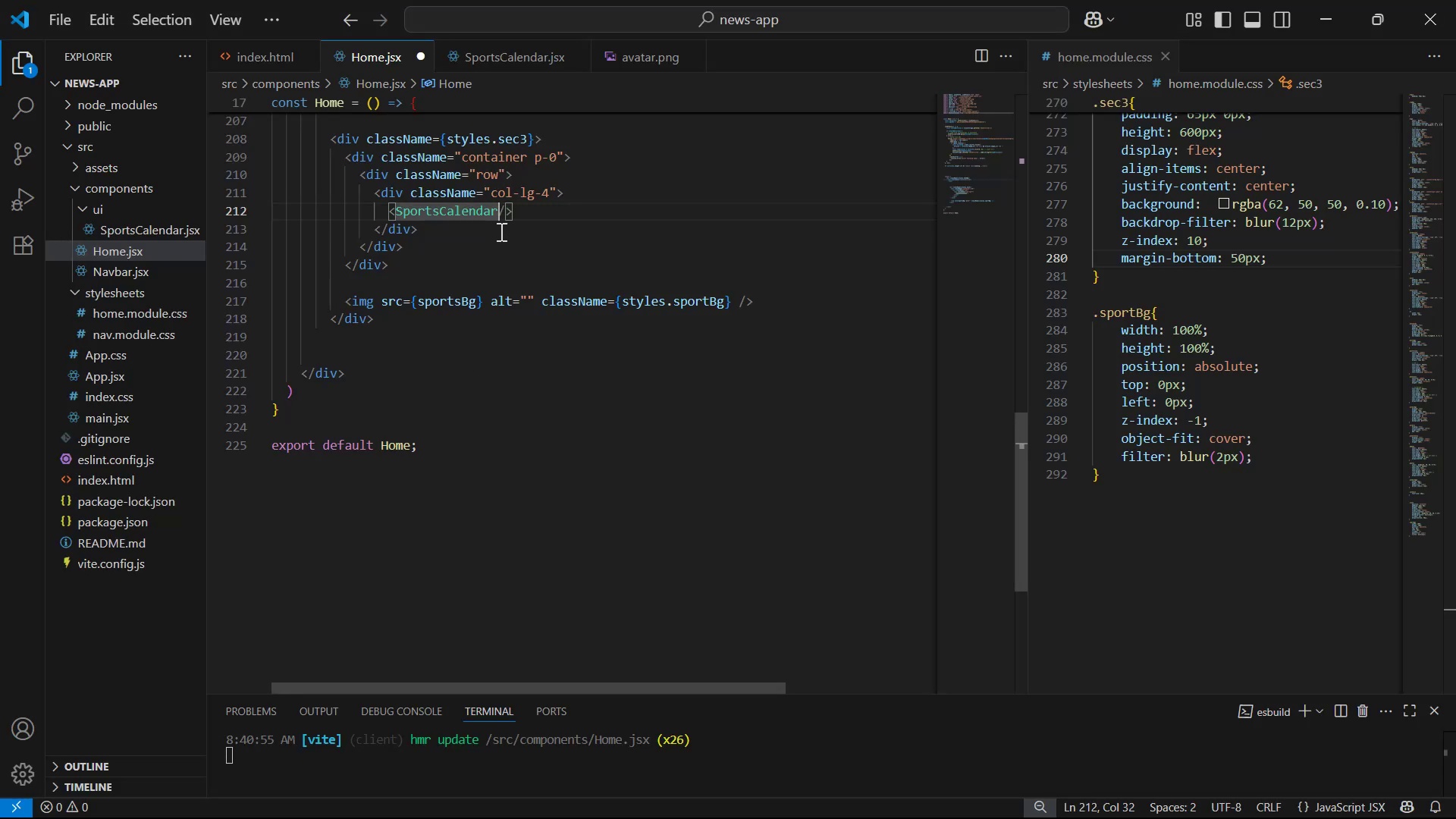 
key(Control+V)
 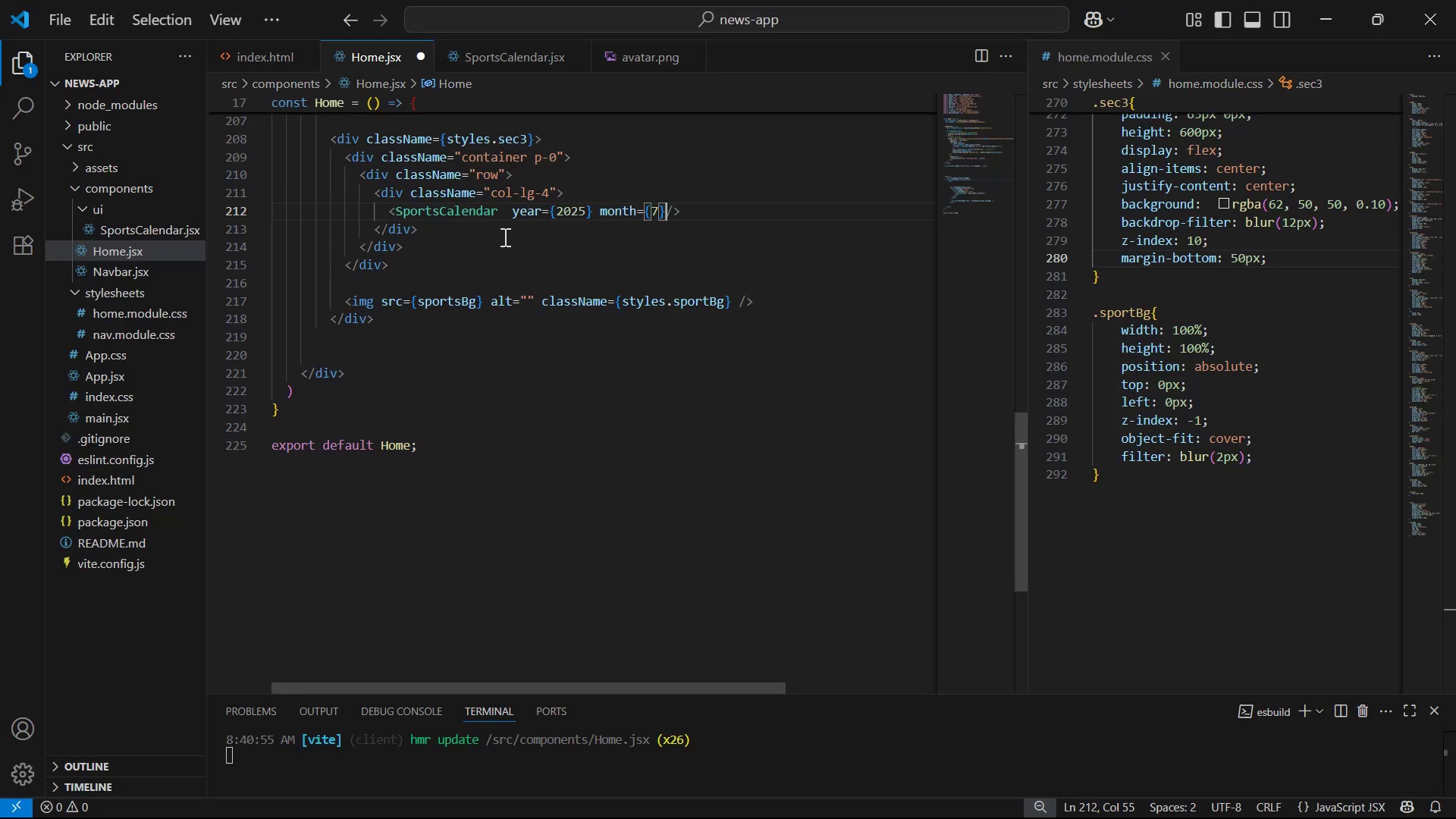 
key(Control+S)
 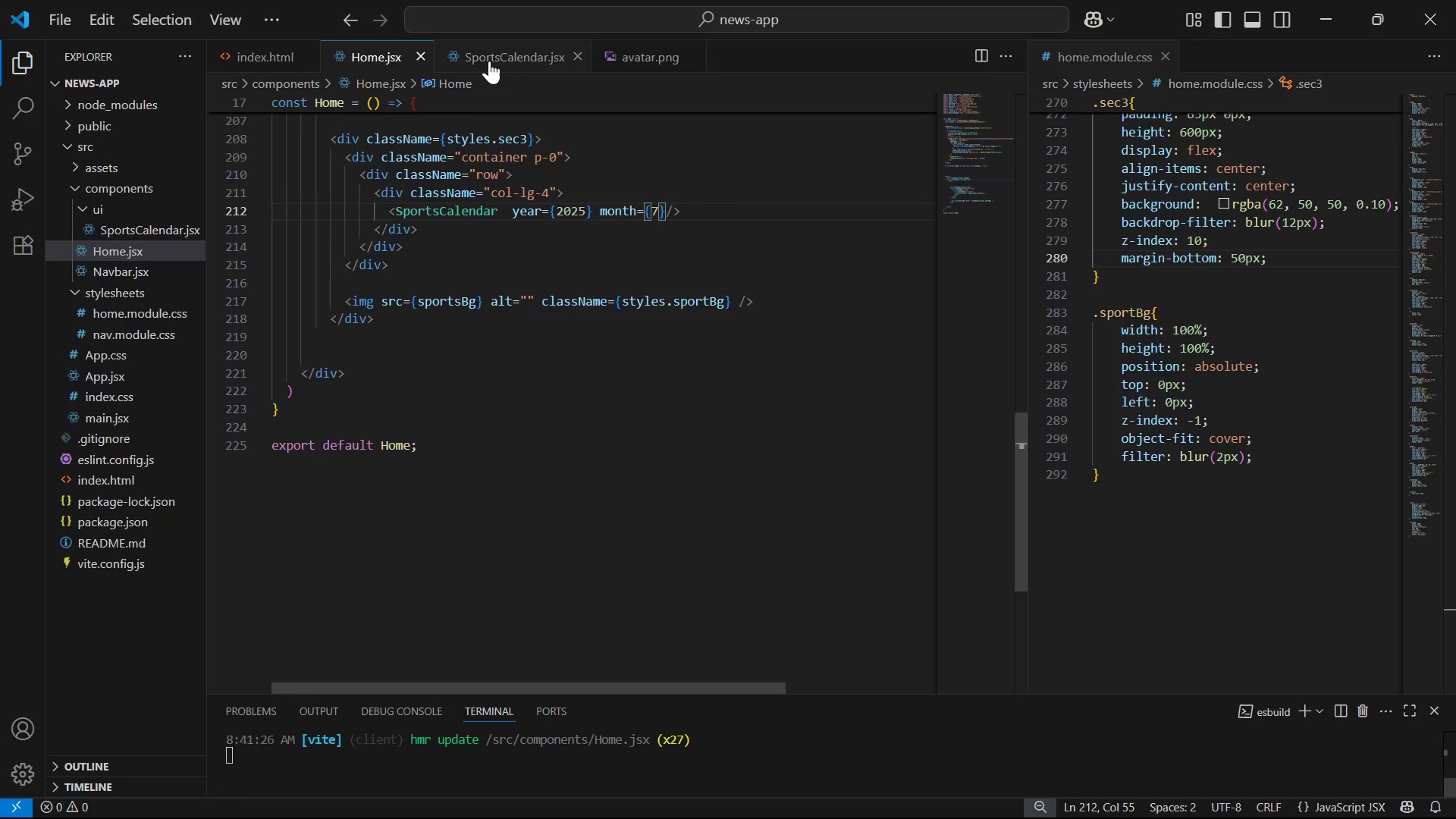 
left_click([491, 56])
 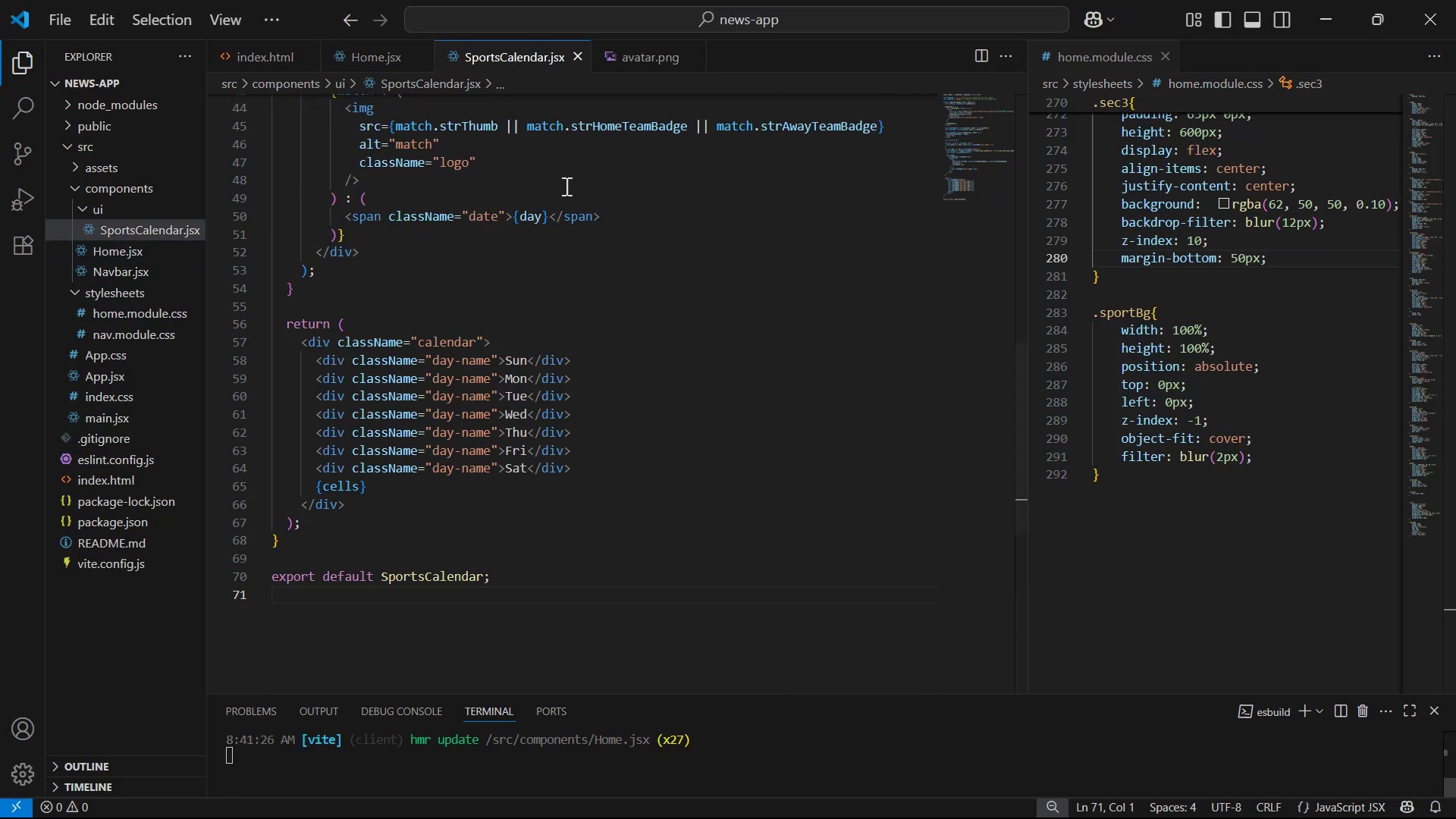 
scroll: coordinate [631, 341], scroll_direction: up, amount: 17.0
 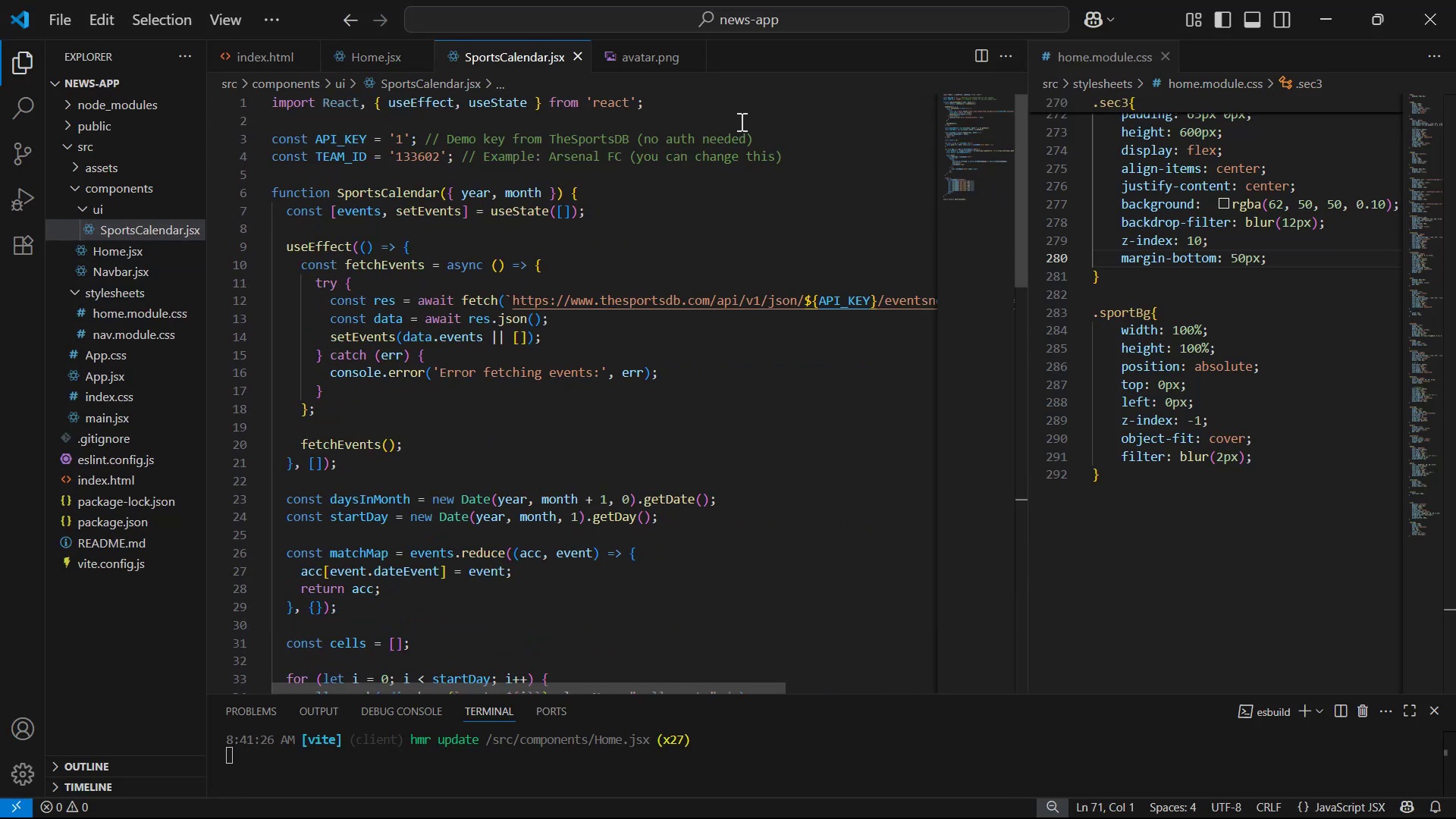 
left_click([744, 110])
 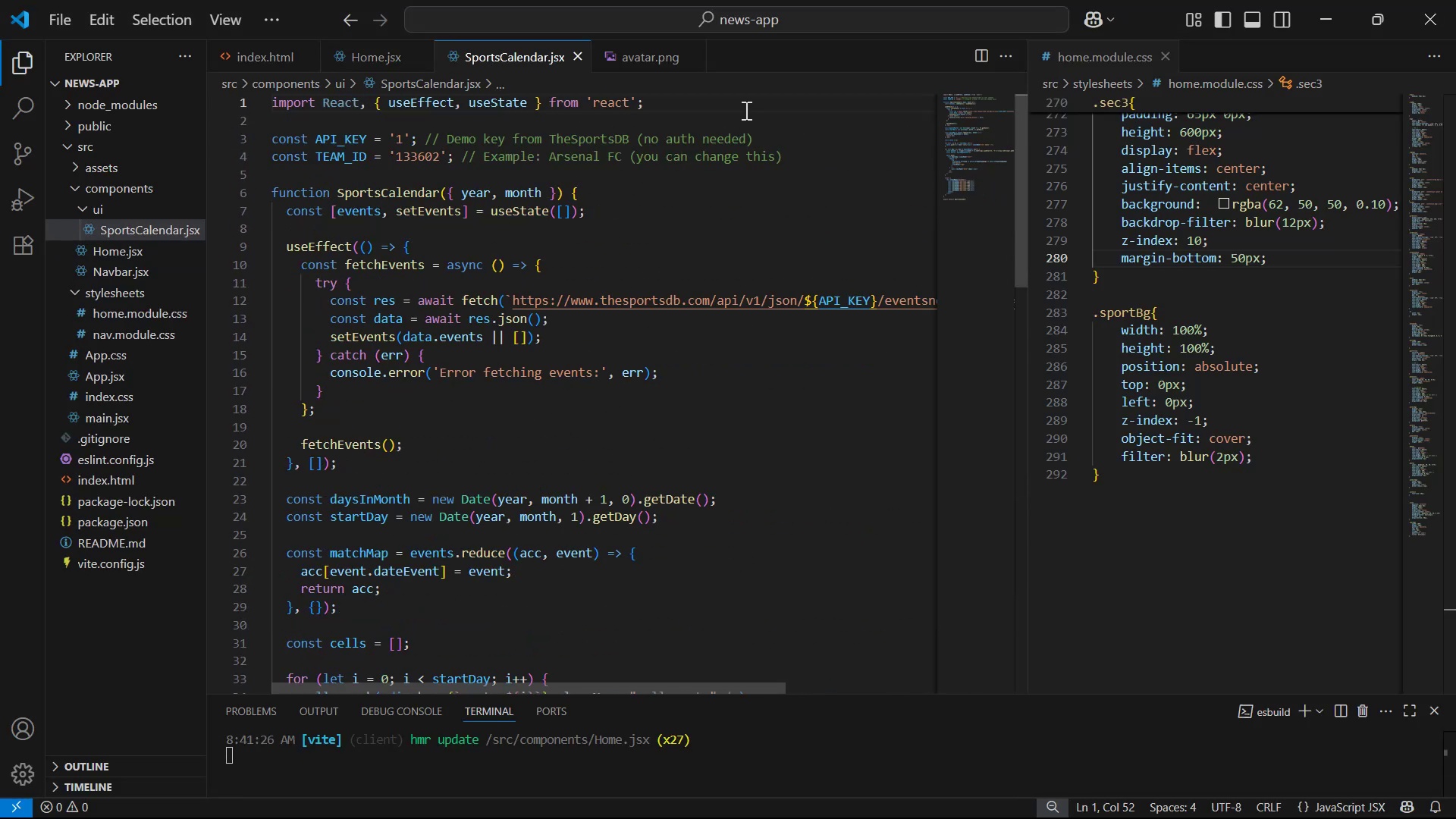 
key(Enter)
 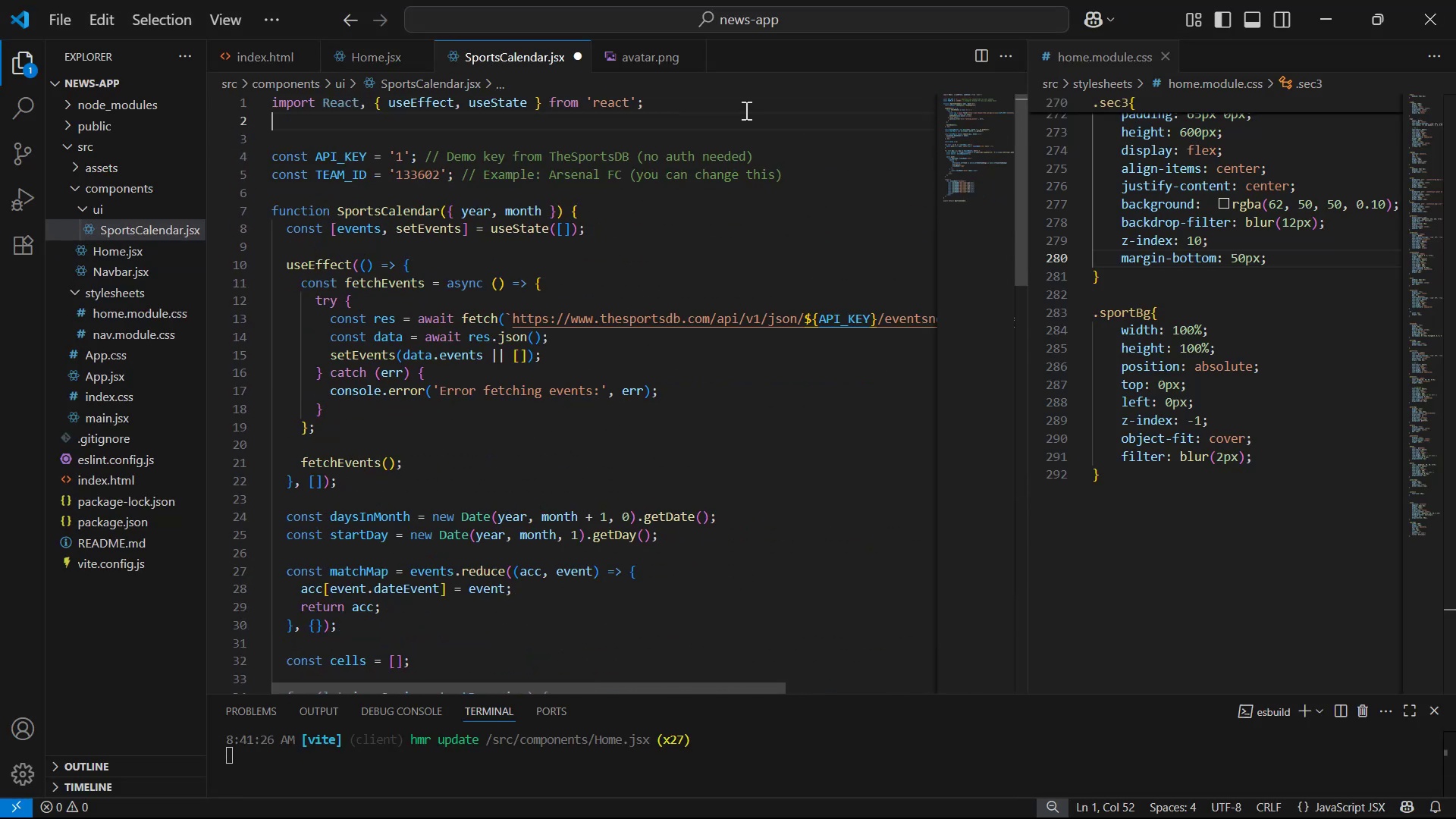 
key(Enter)
 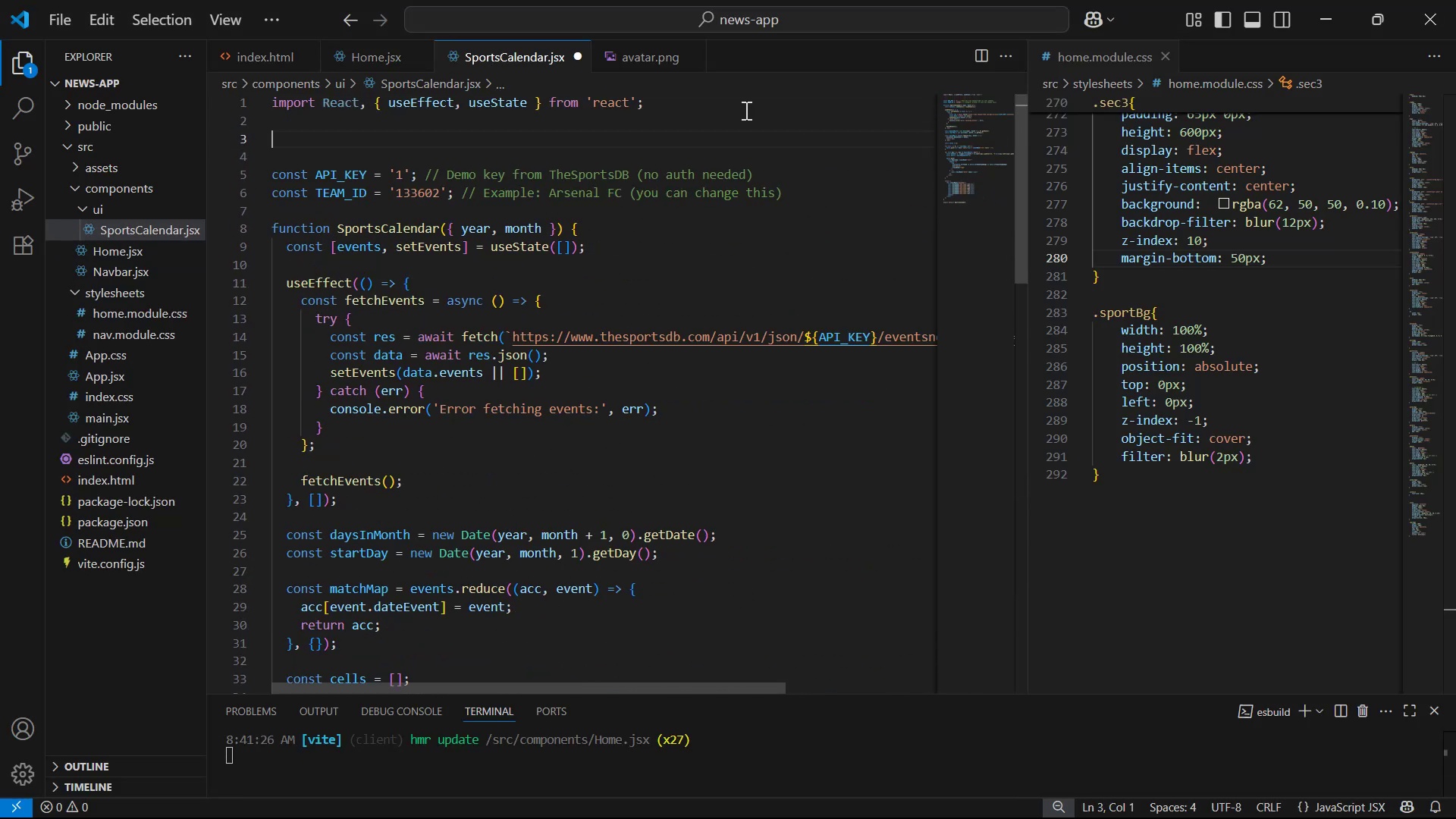 
type(im)
 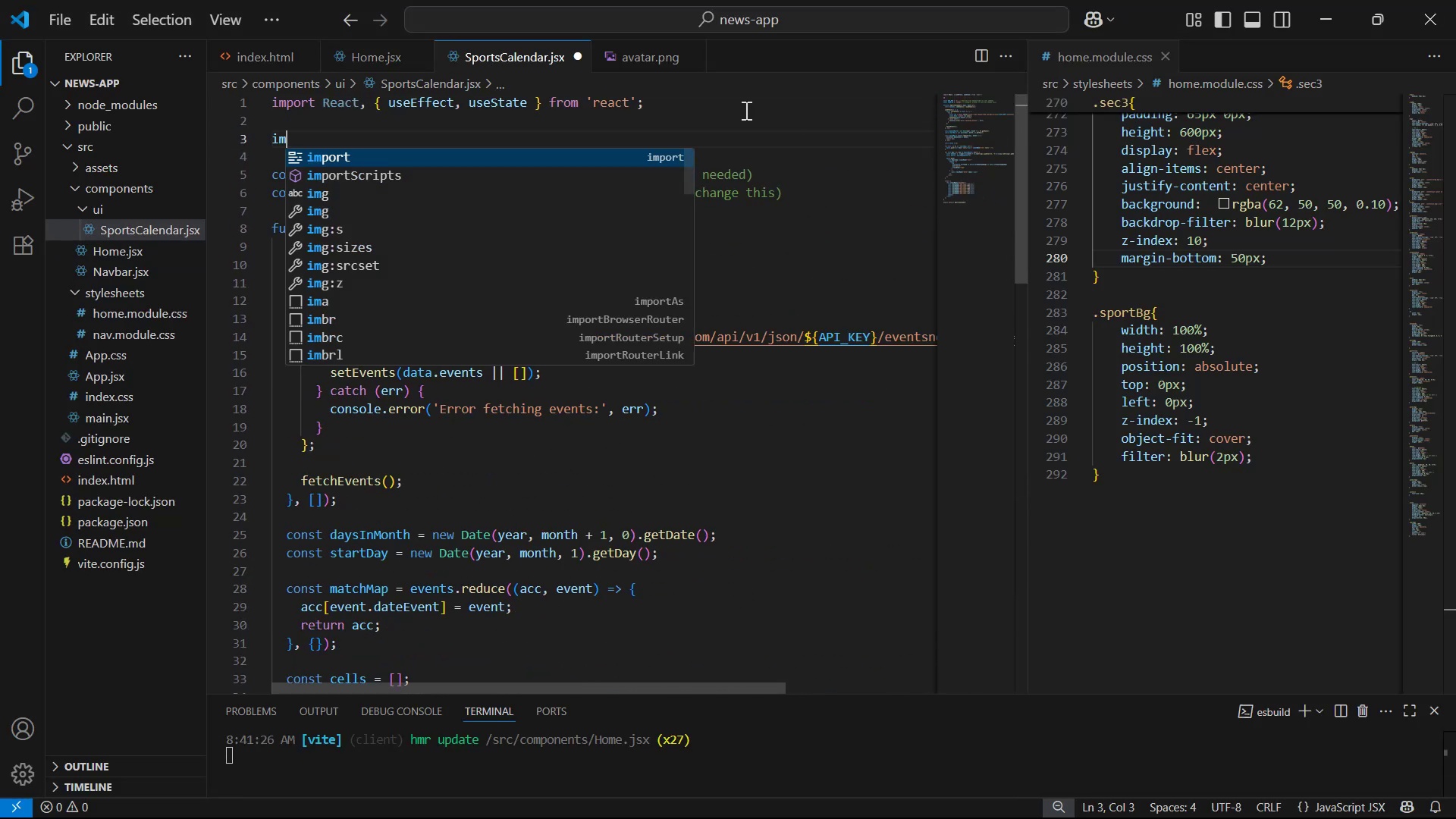 
key(Enter)
 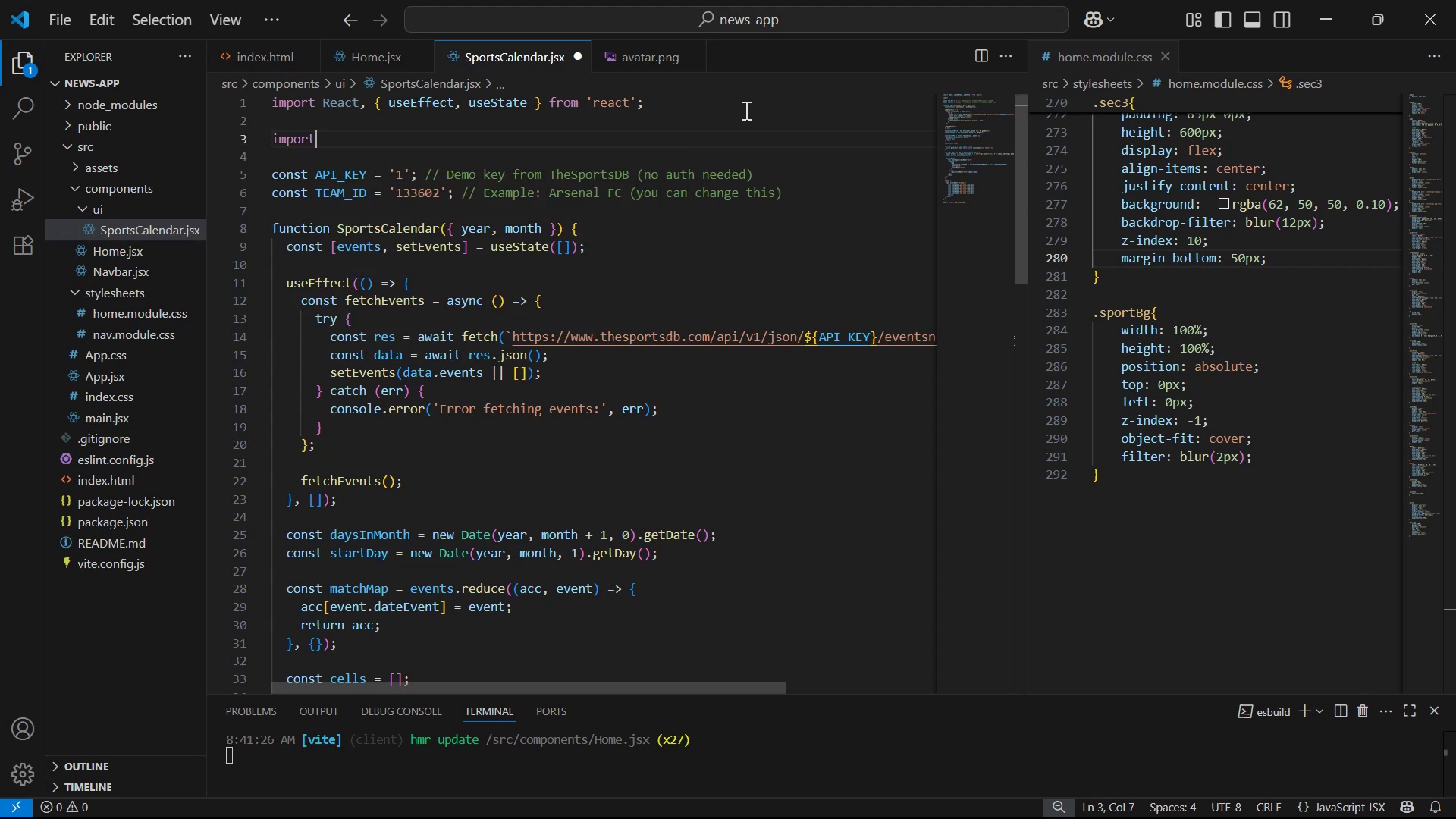 
key(Space)
 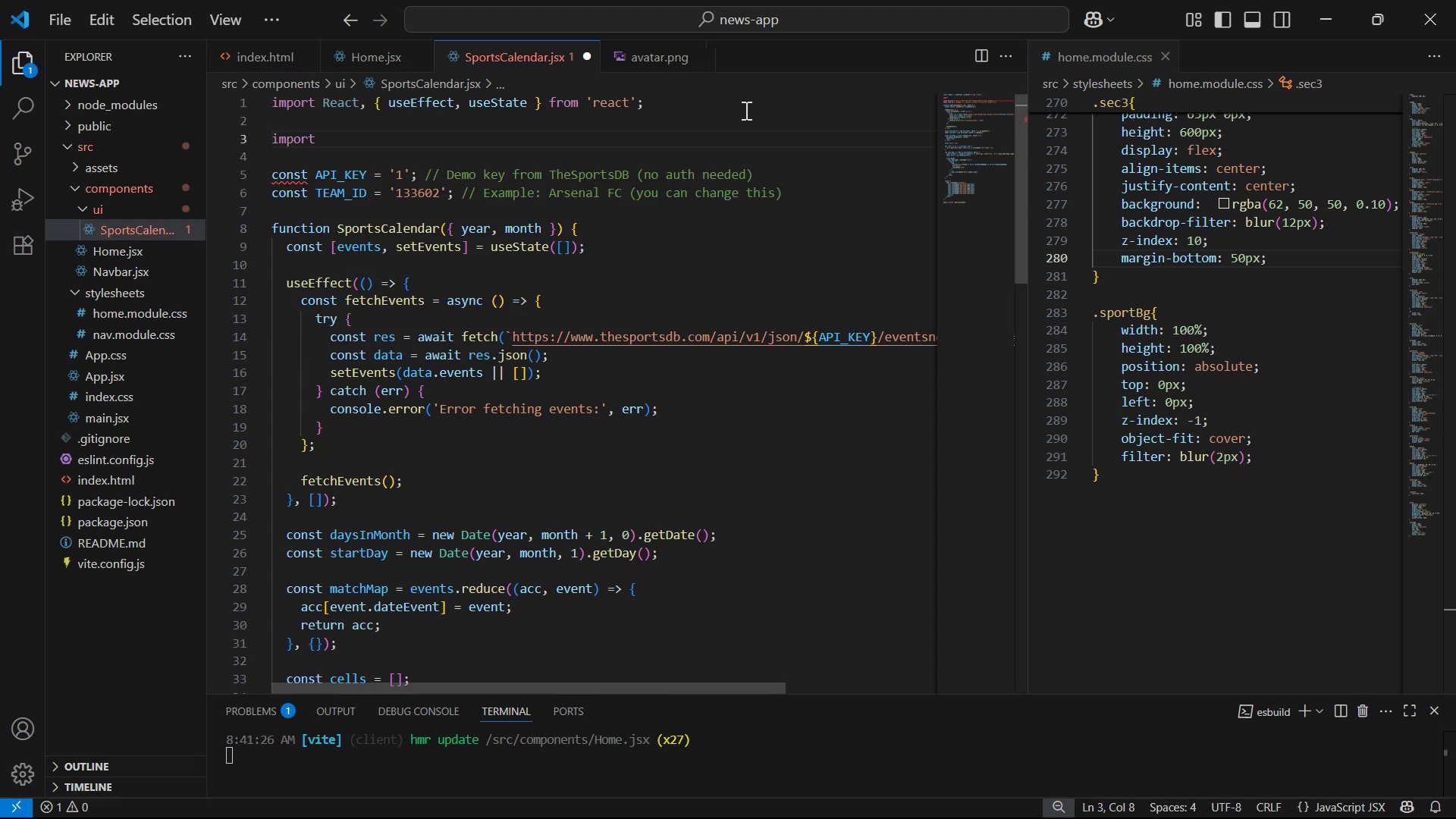 
key(Quote)
 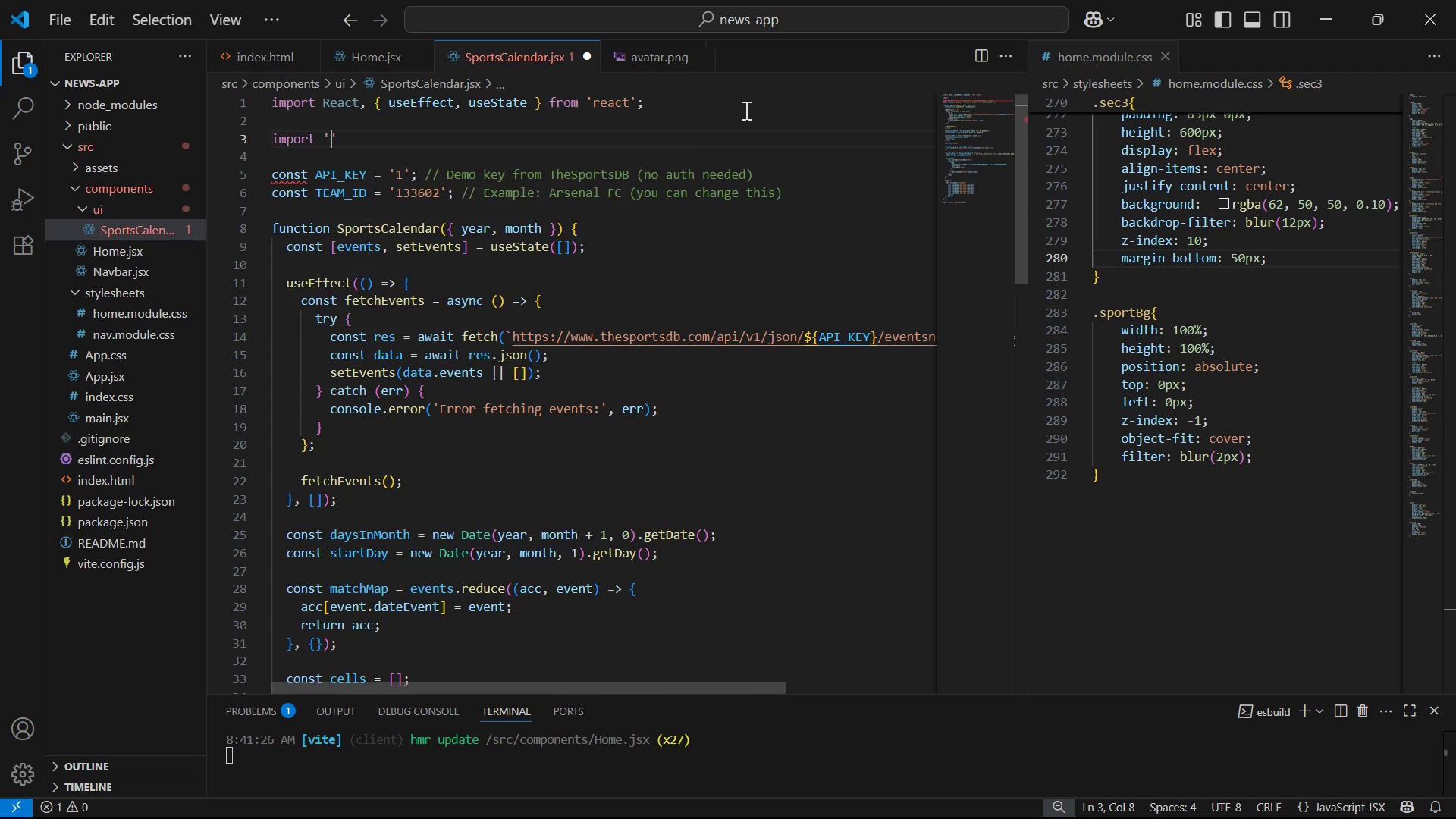 
key(Period)
 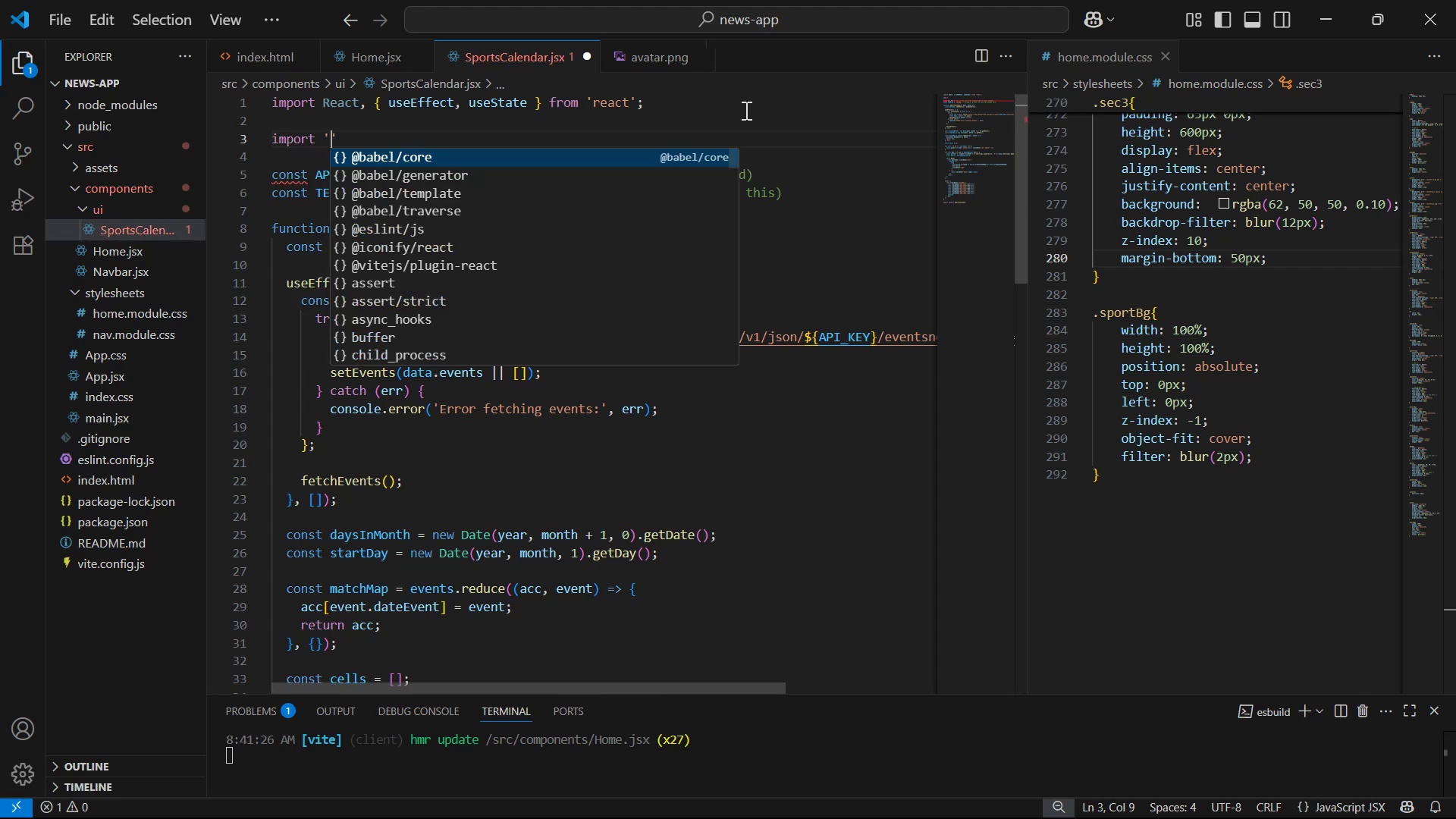 
key(Period)
 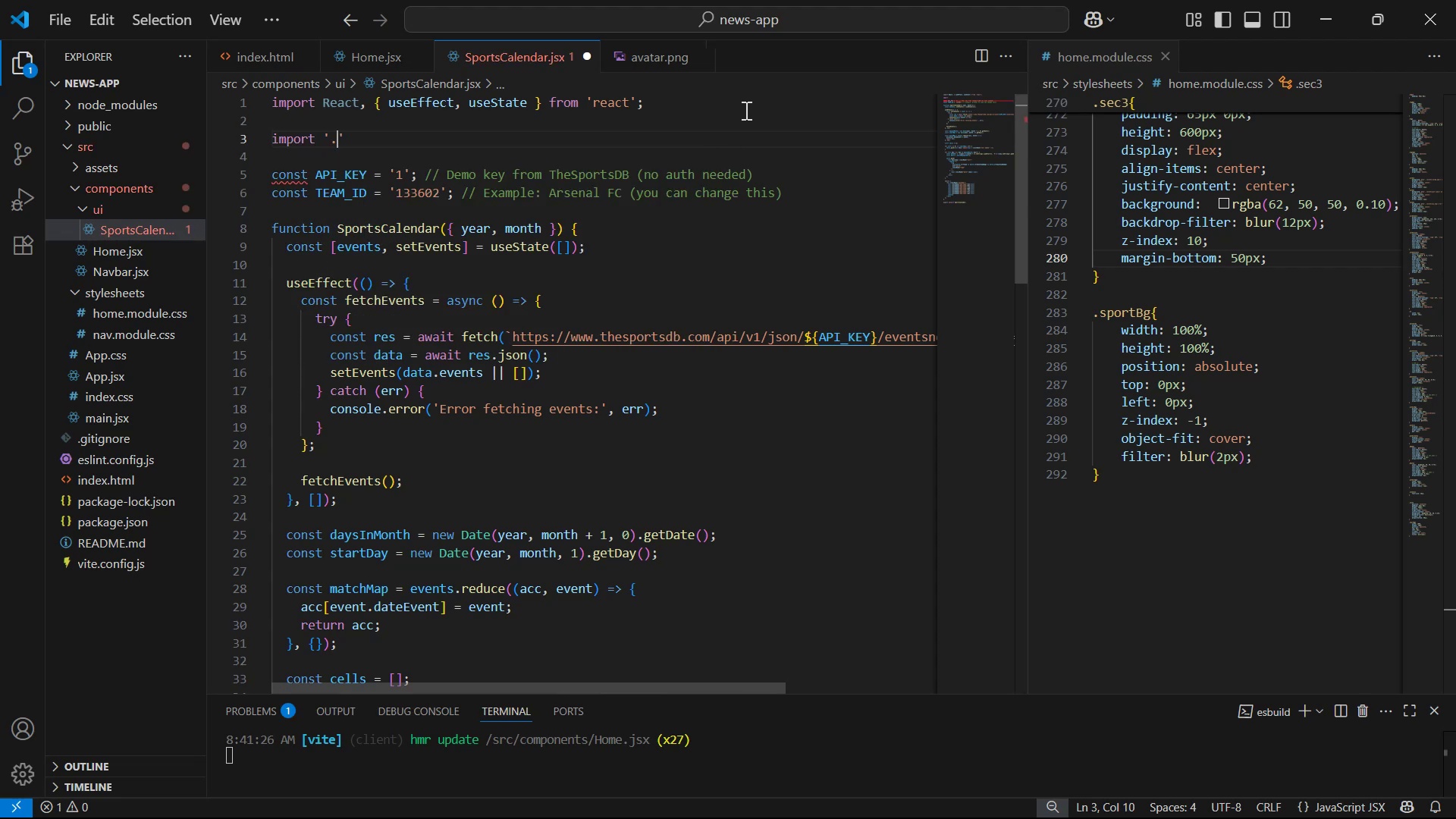 
key(Slash)
 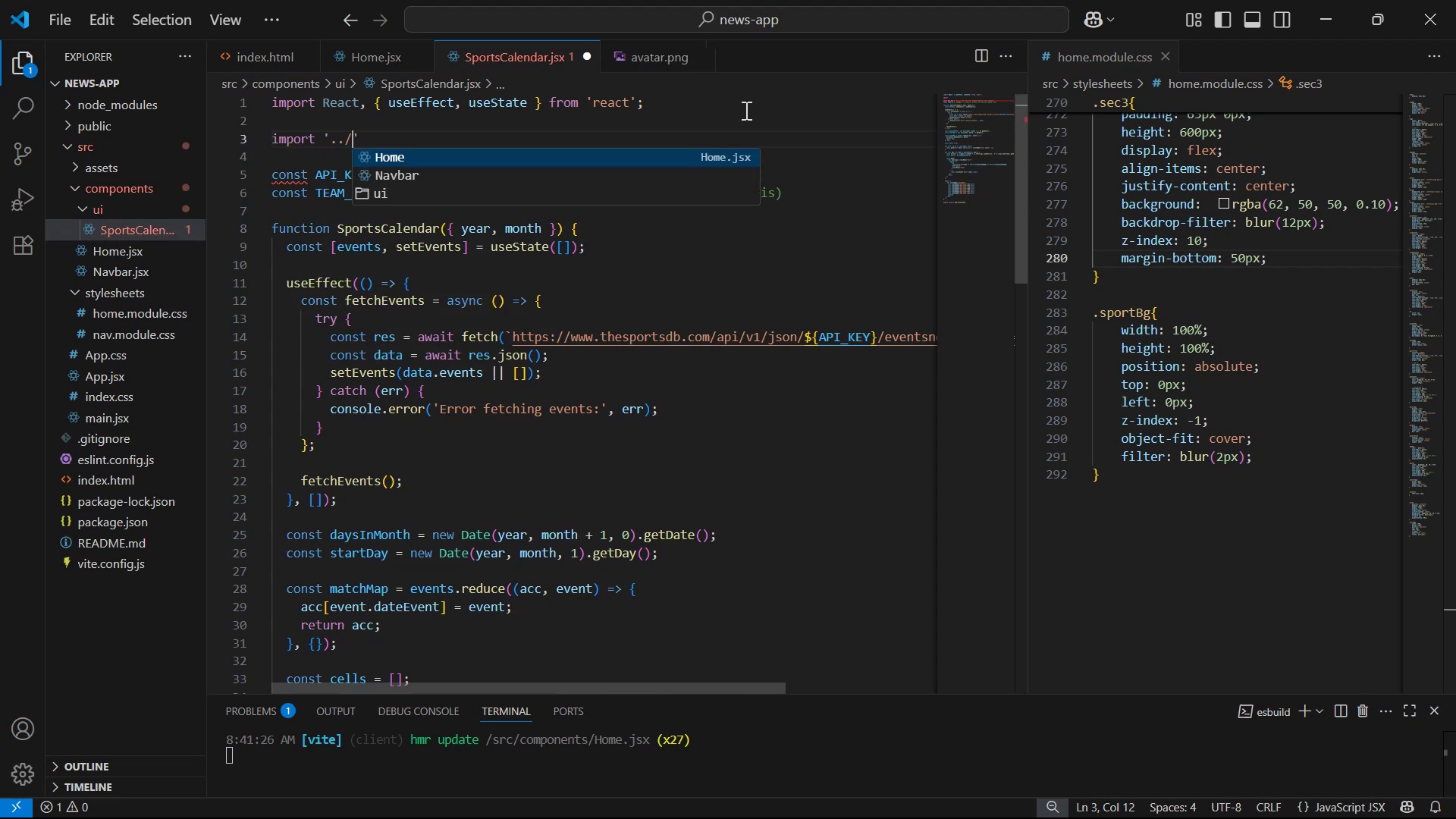 
key(Period)
 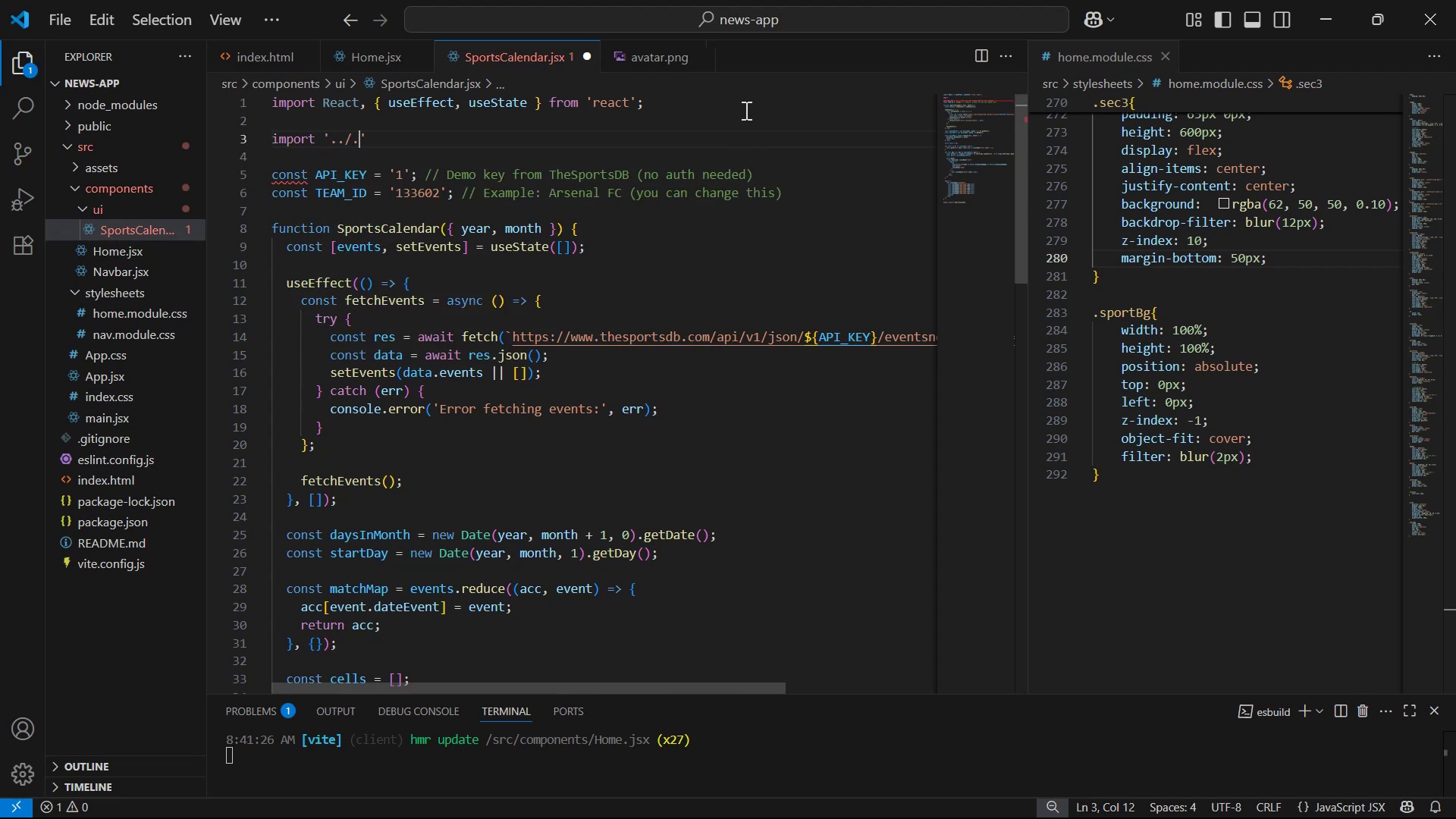 
key(Period)
 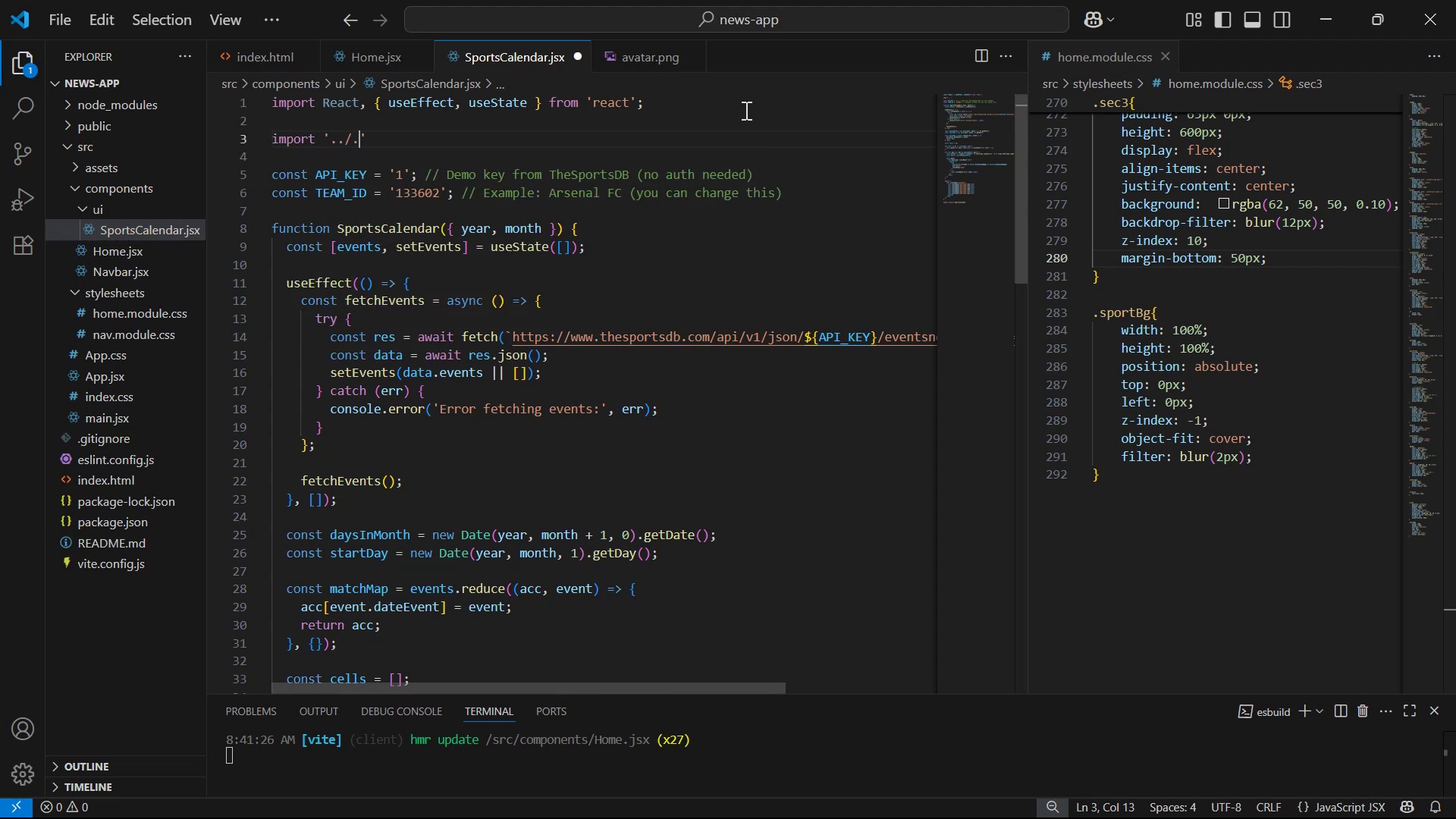 
key(Slash)
 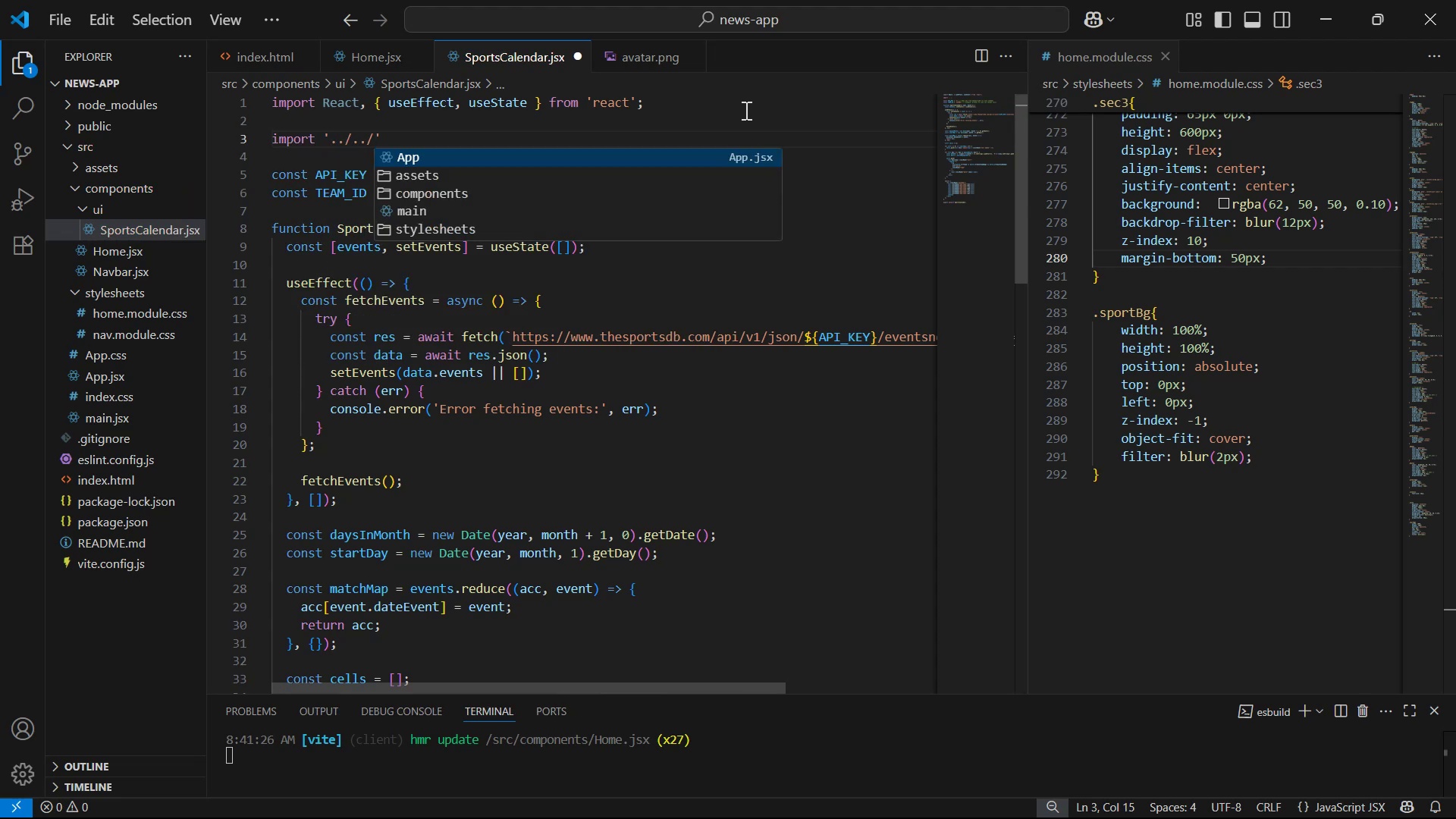 
key(Enter)
 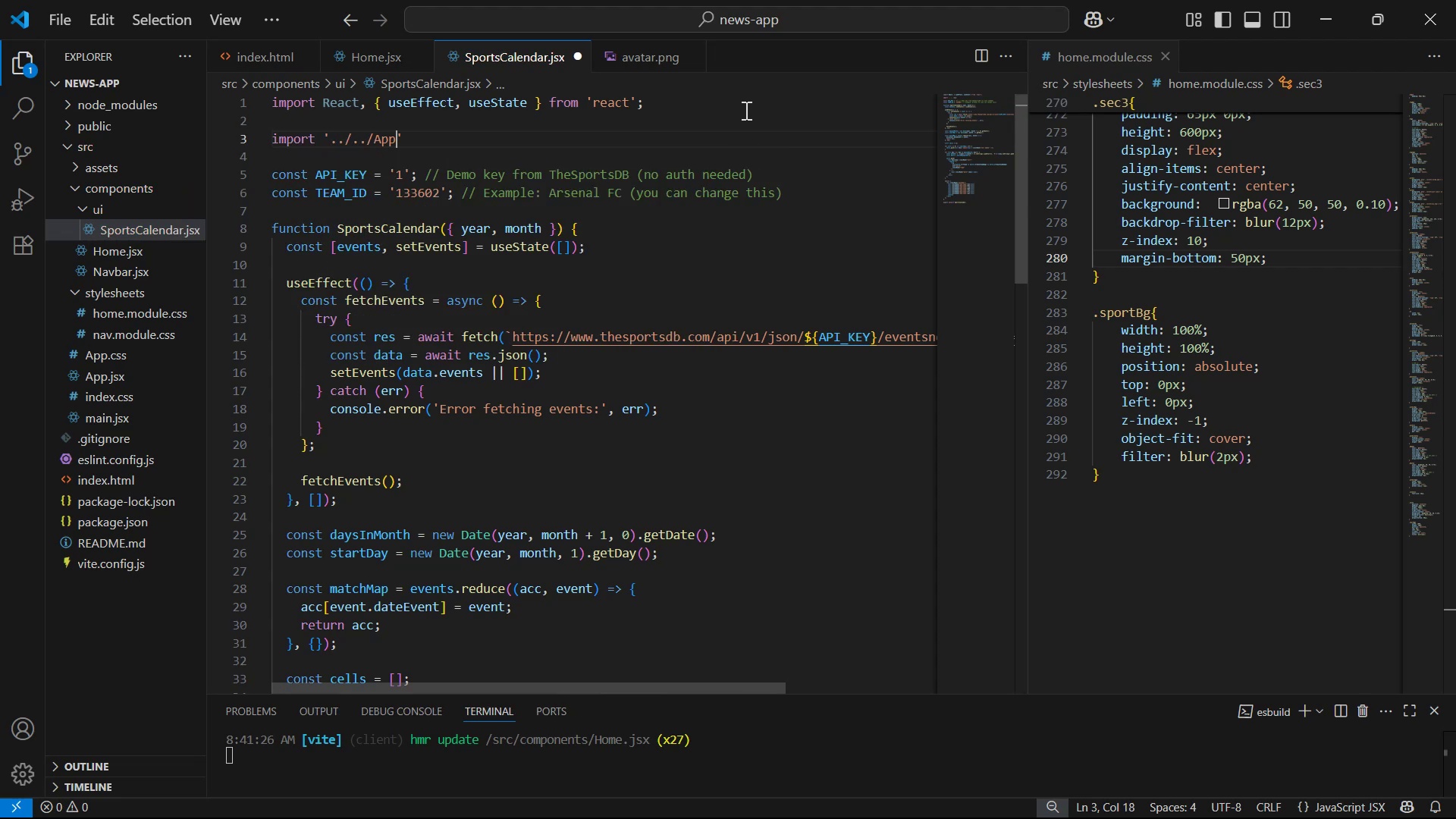 
type(.css)
 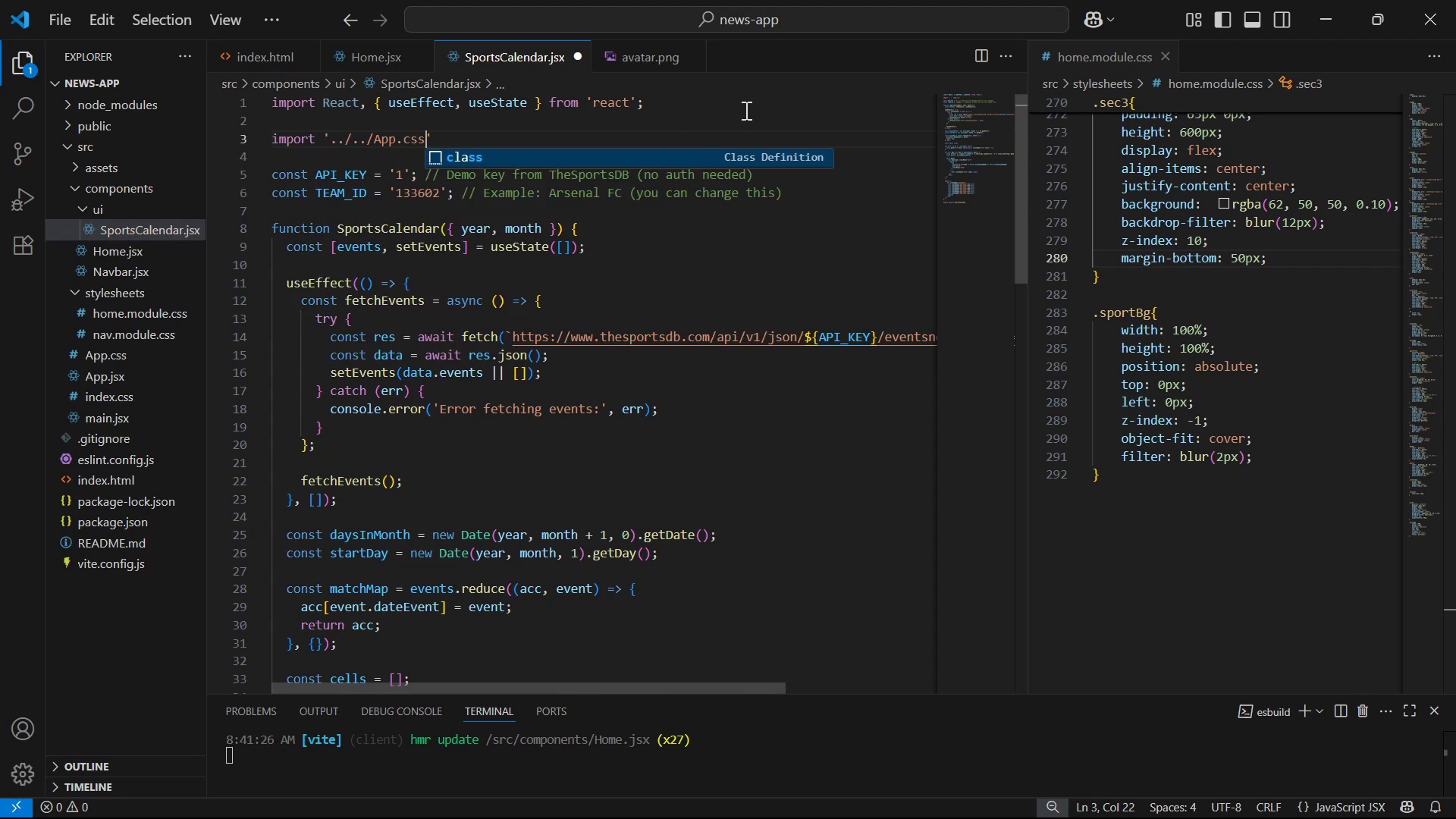 
key(Control+S)
 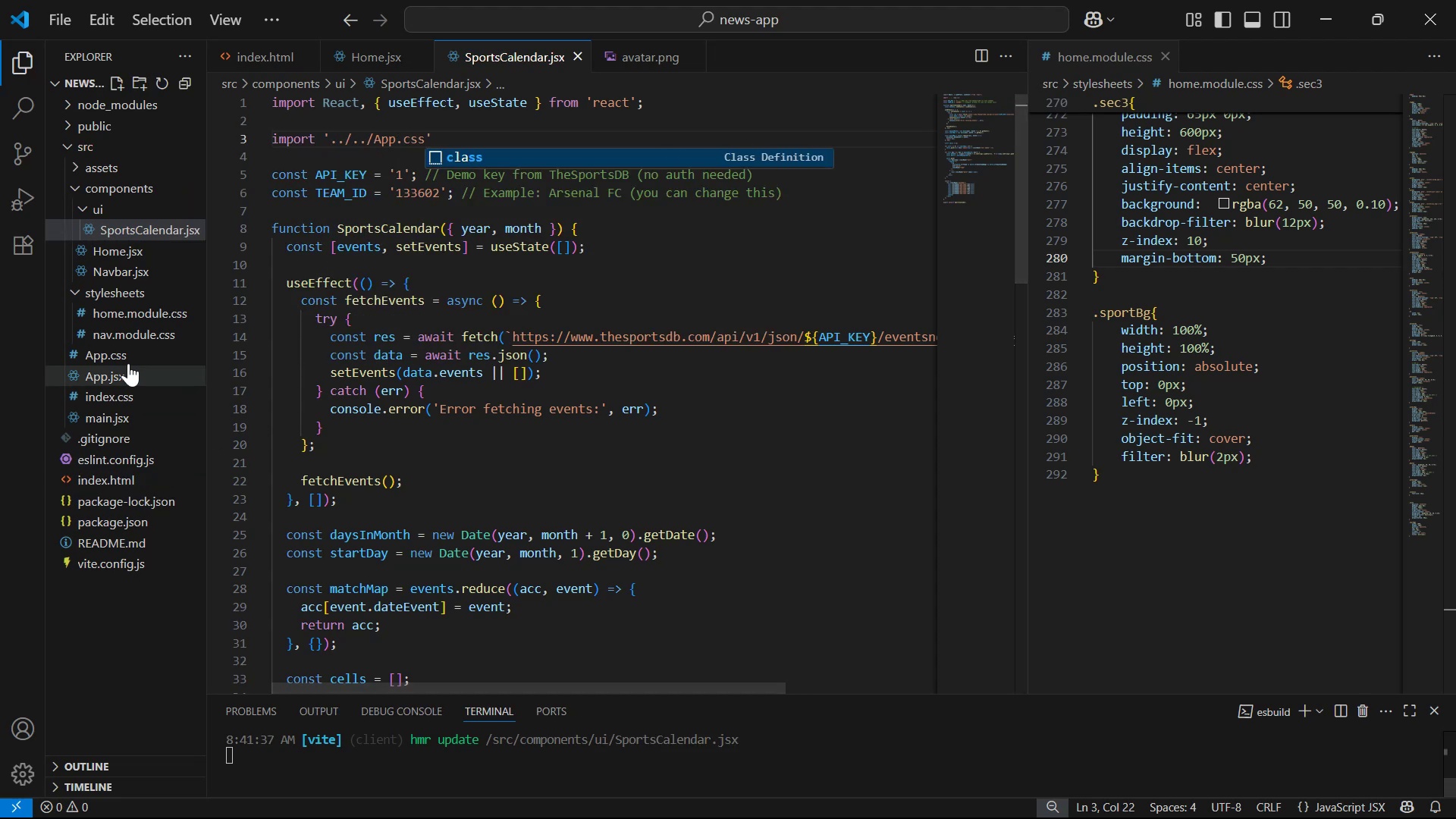 
left_click([127, 347])
 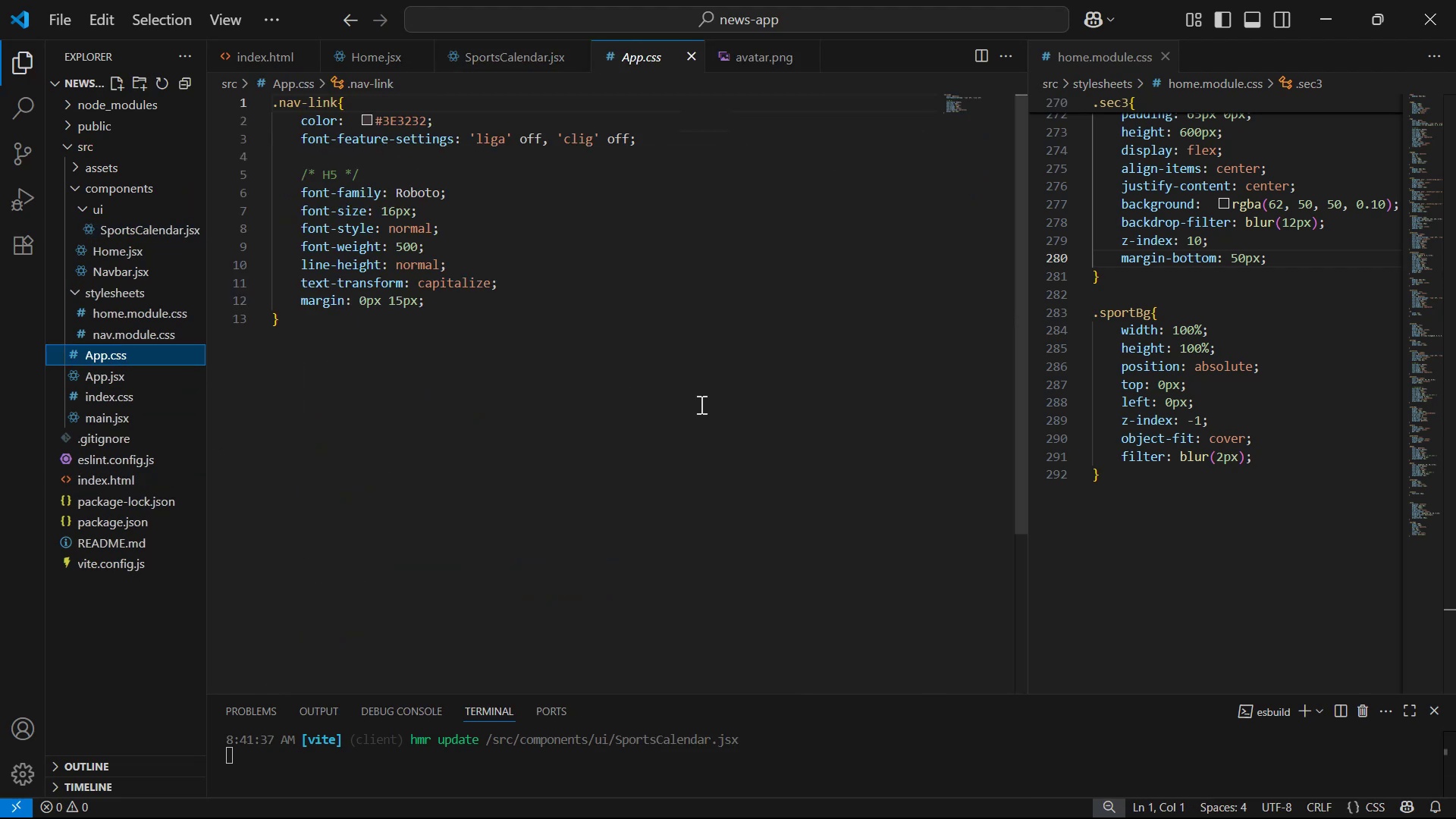 
key(Alt+Tab)
 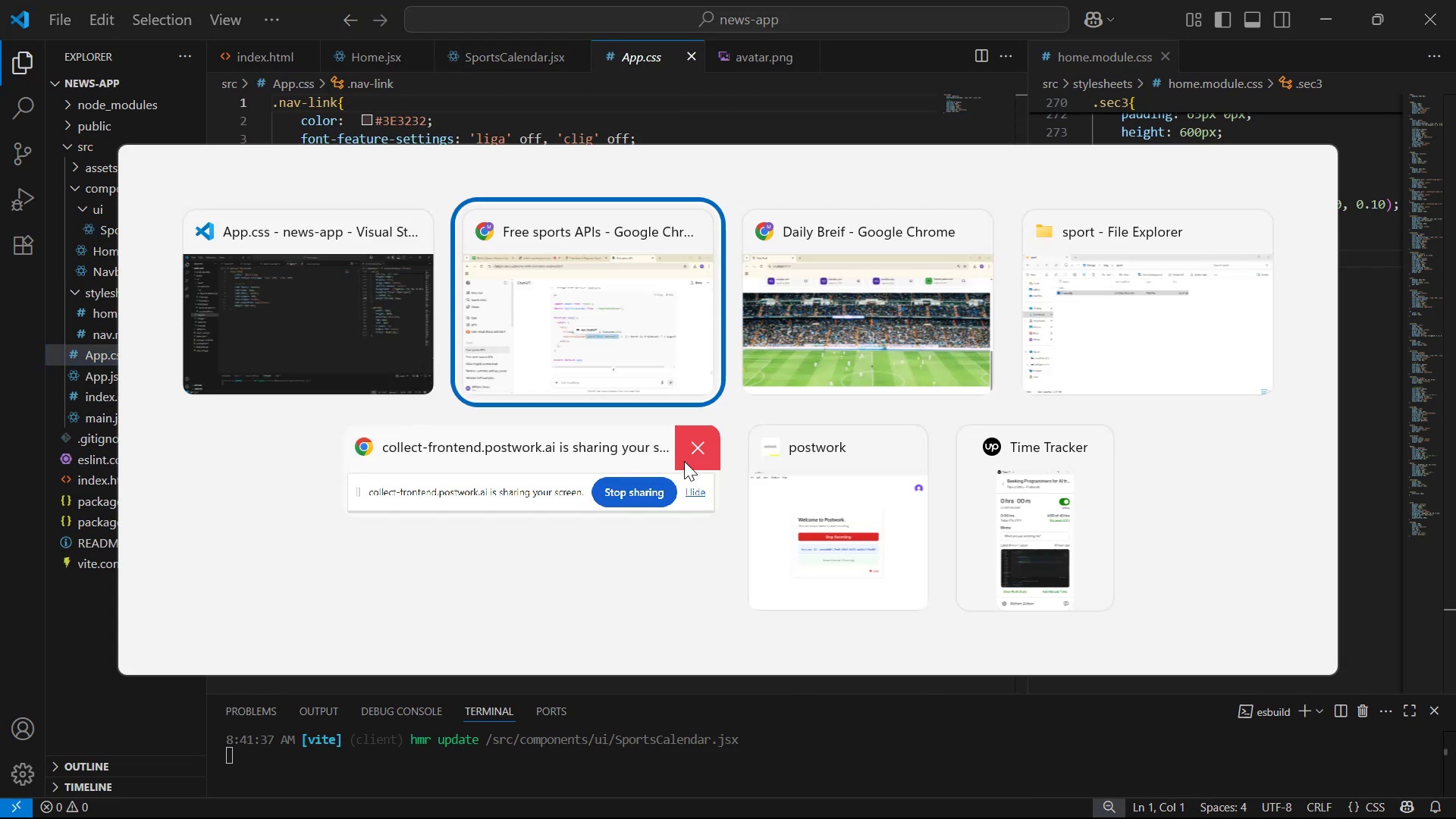 
scroll: coordinate [934, 380], scroll_direction: up, amount: 5.0
 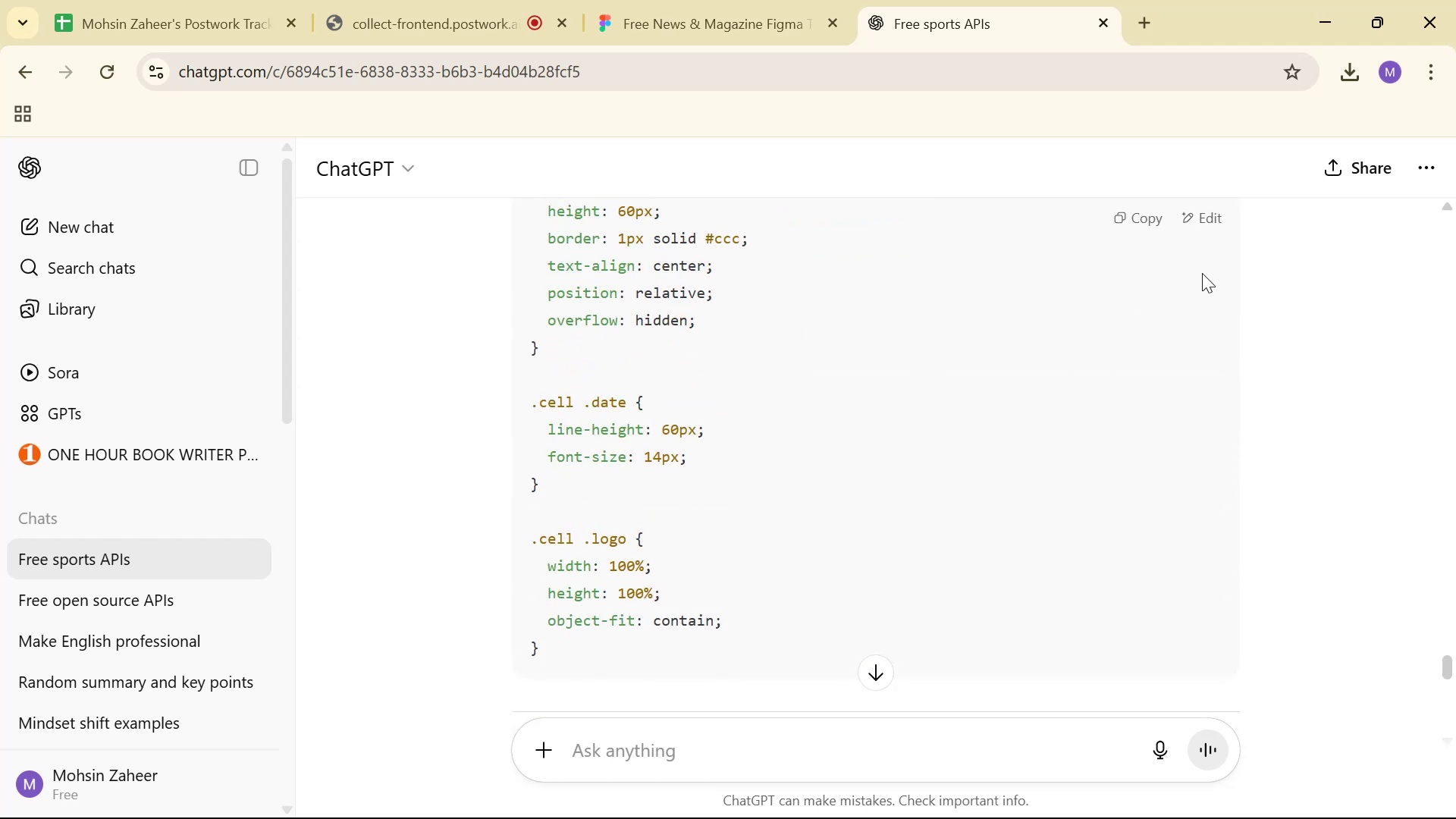 
left_click([1136, 209])
 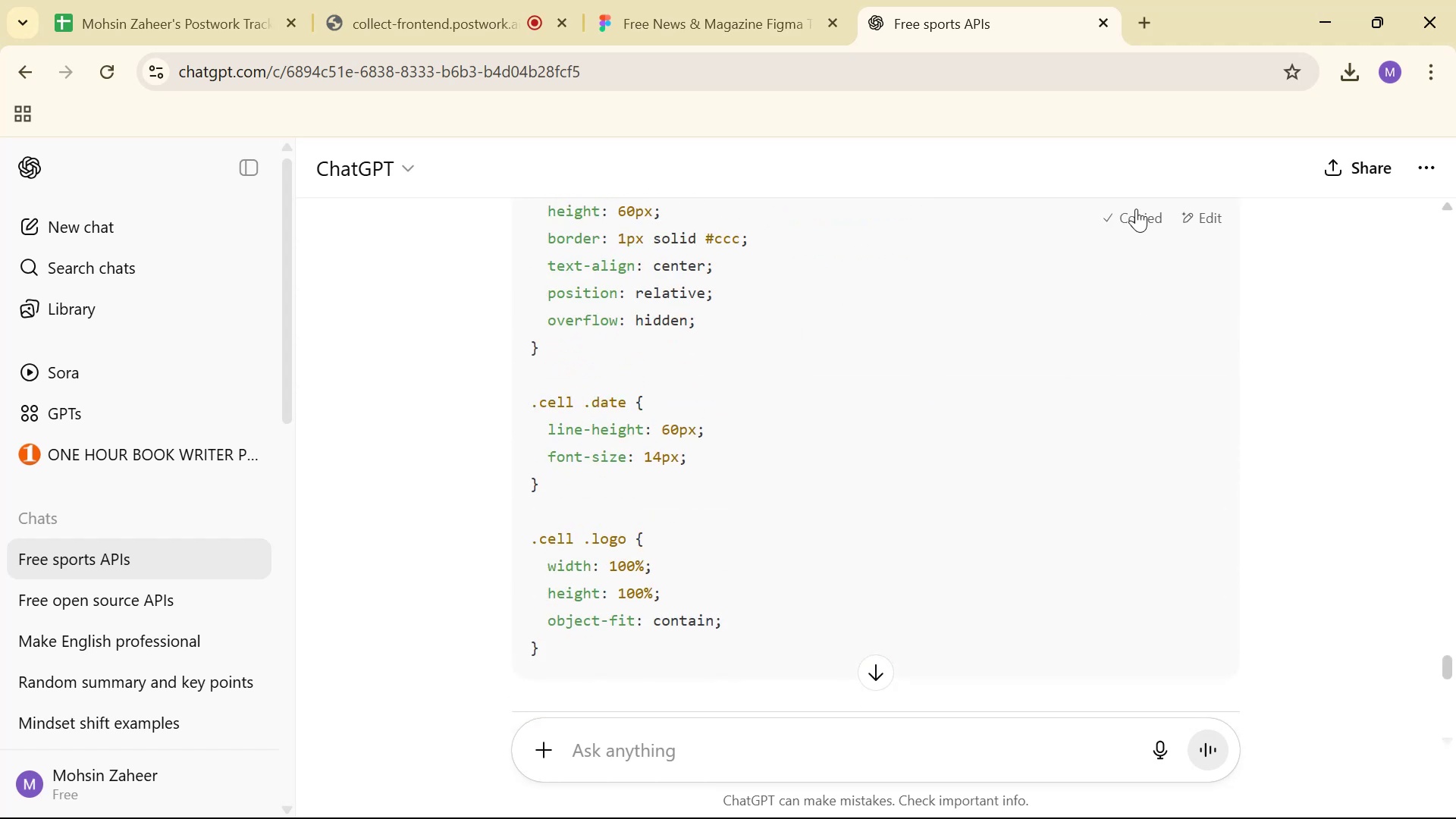 
key(Alt+Tab)
 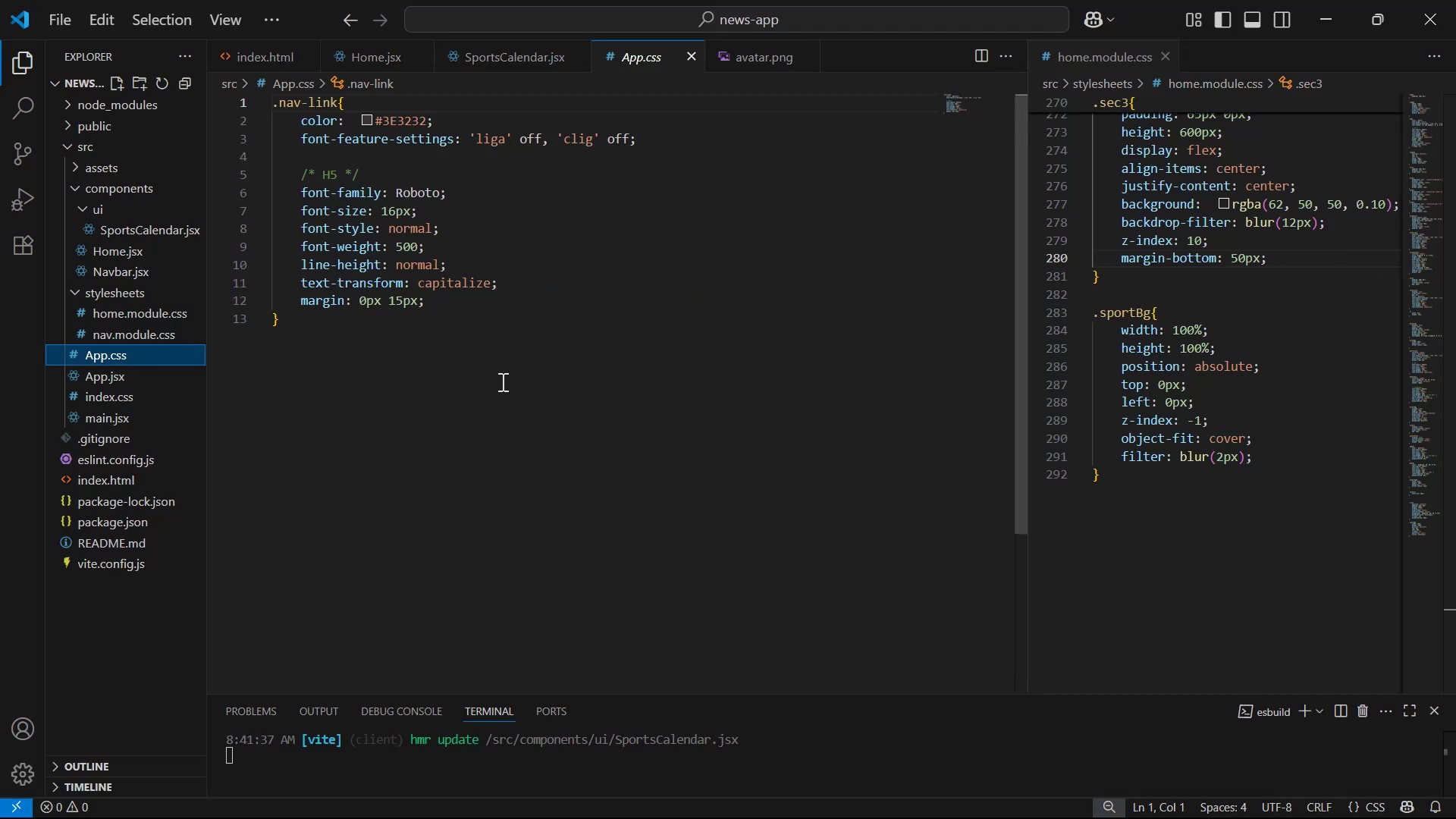 
left_click([422, 338])
 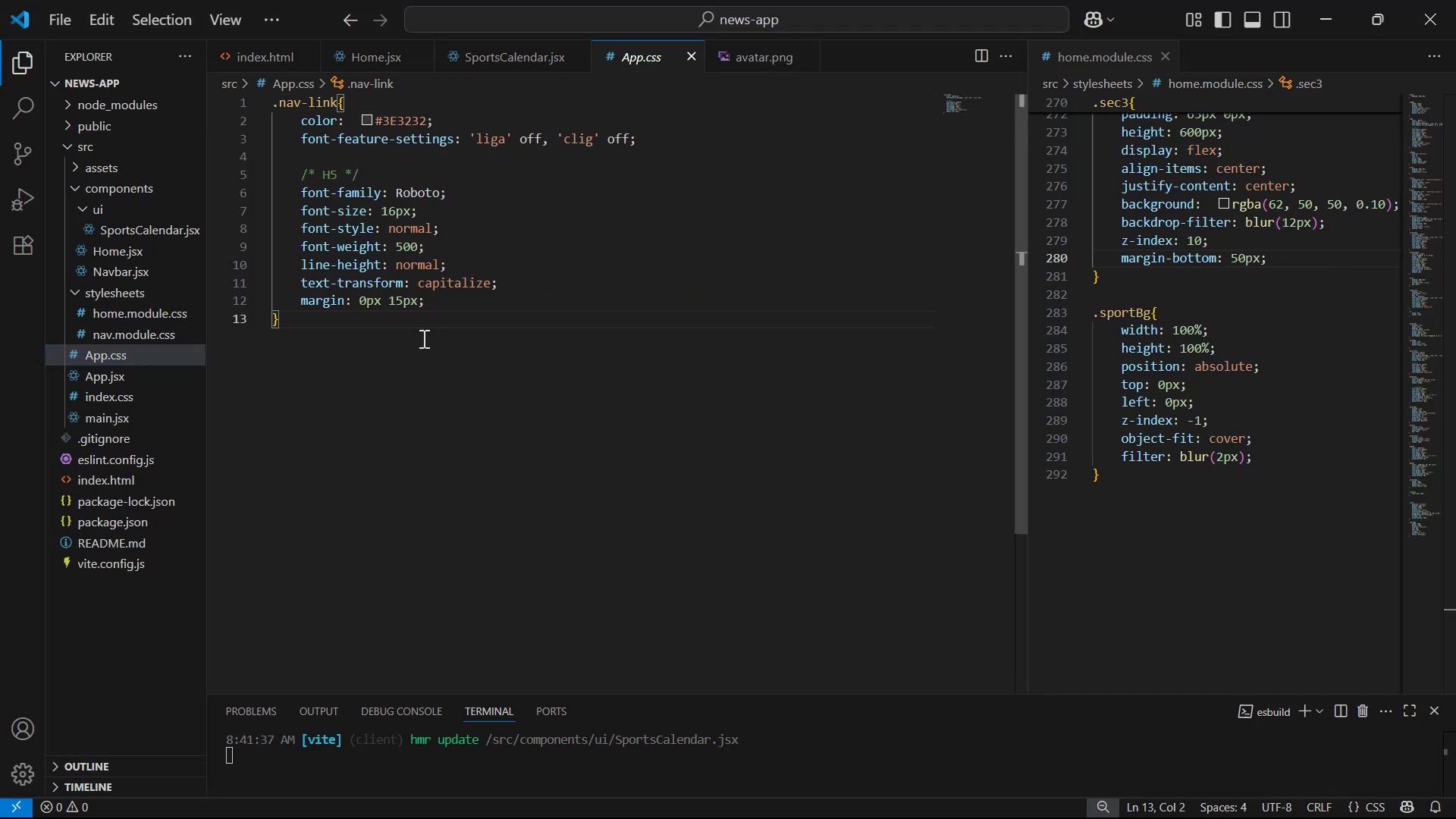 
key(Enter)
 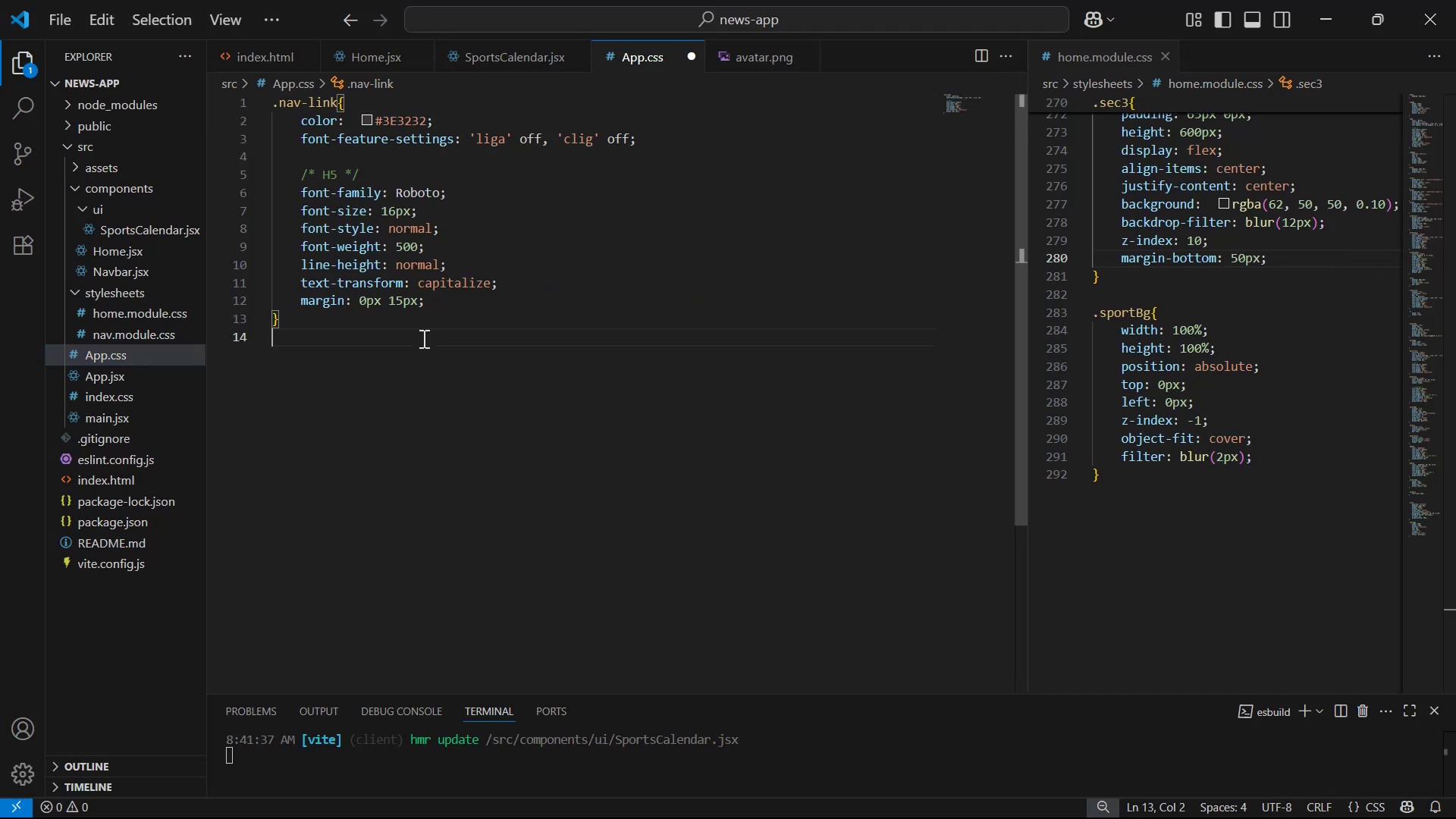 
key(Enter)
 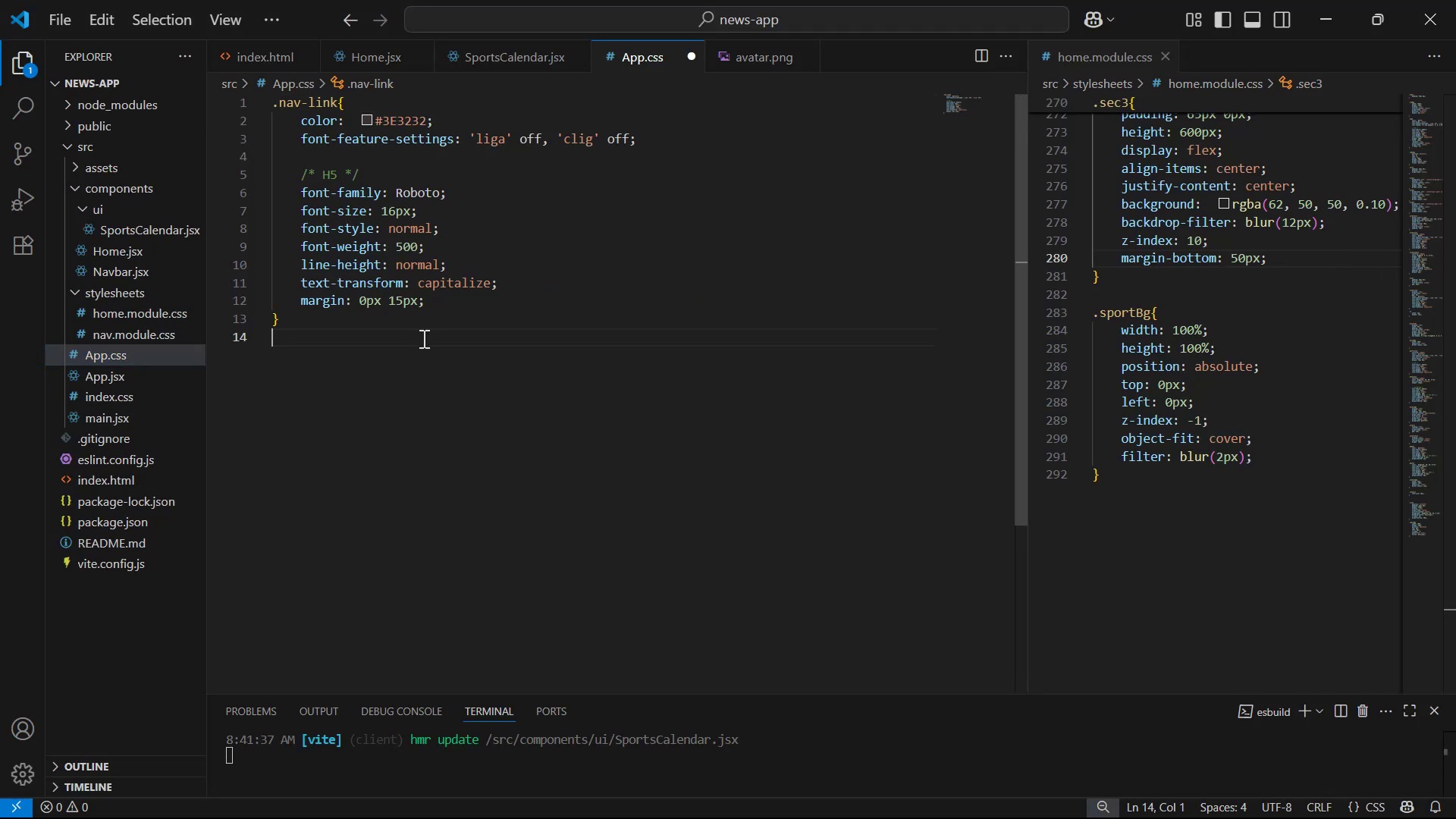 
key(Control+V)
 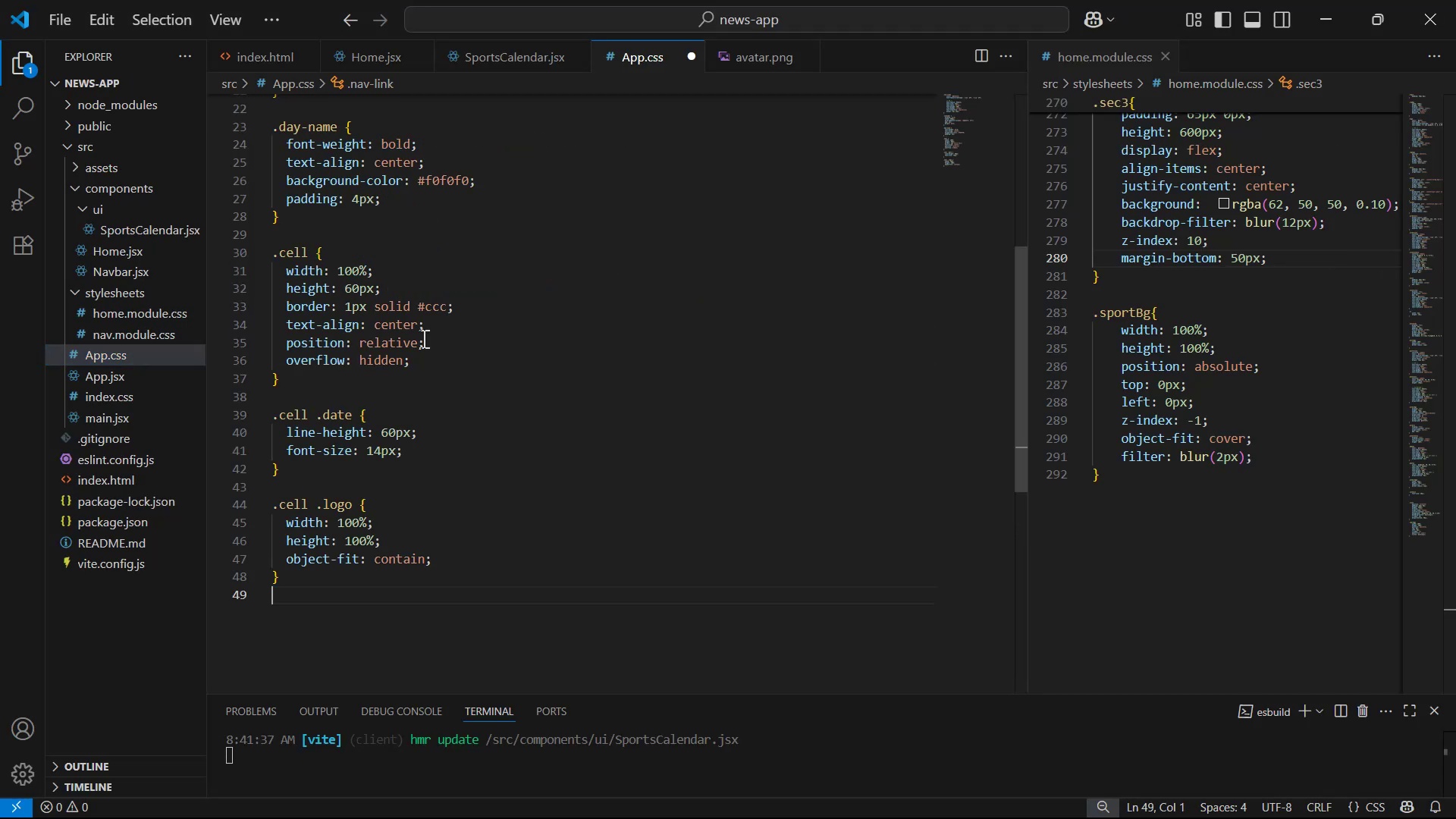 
key(Control+S)
 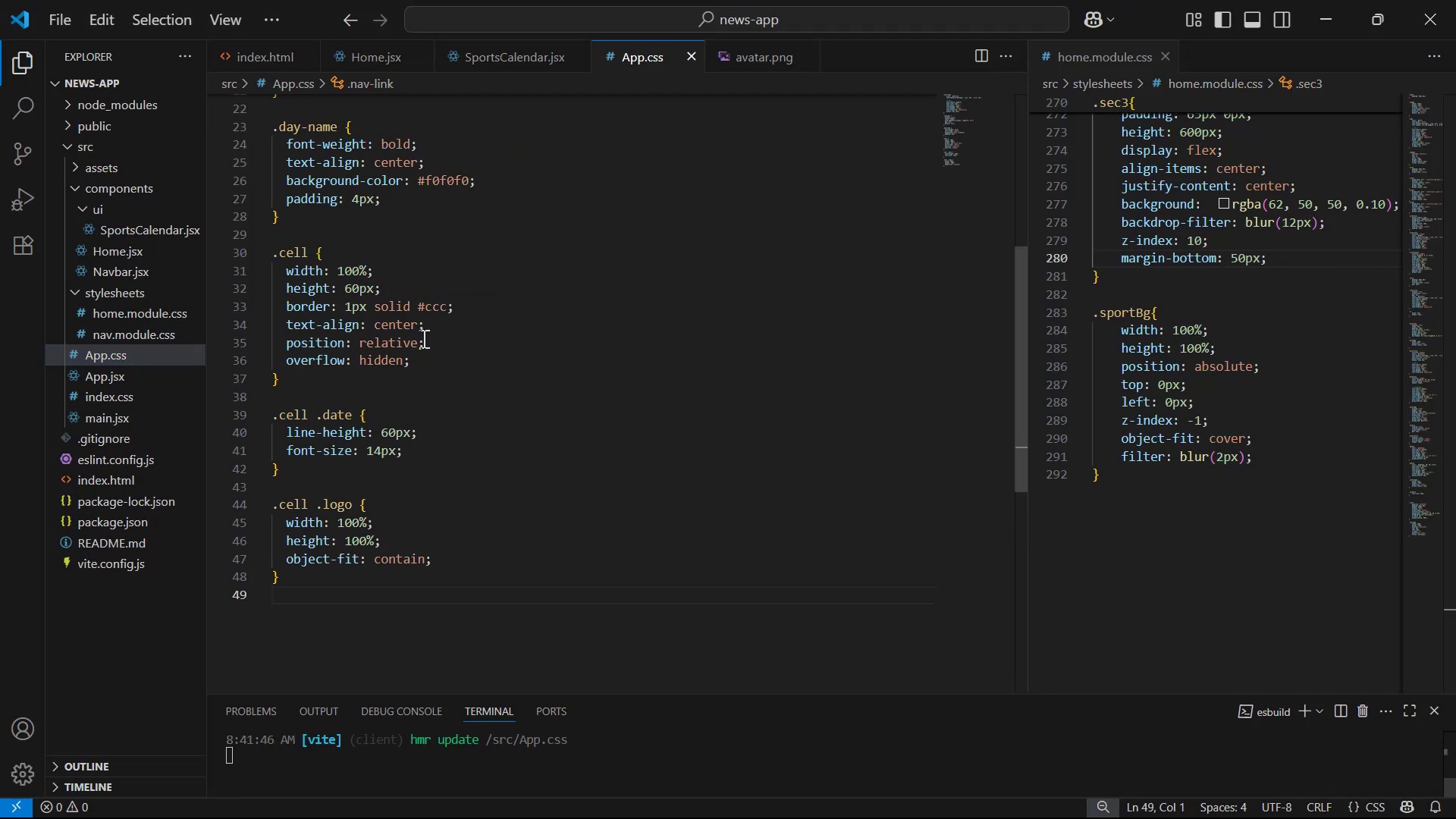 
key(Alt+Tab)
 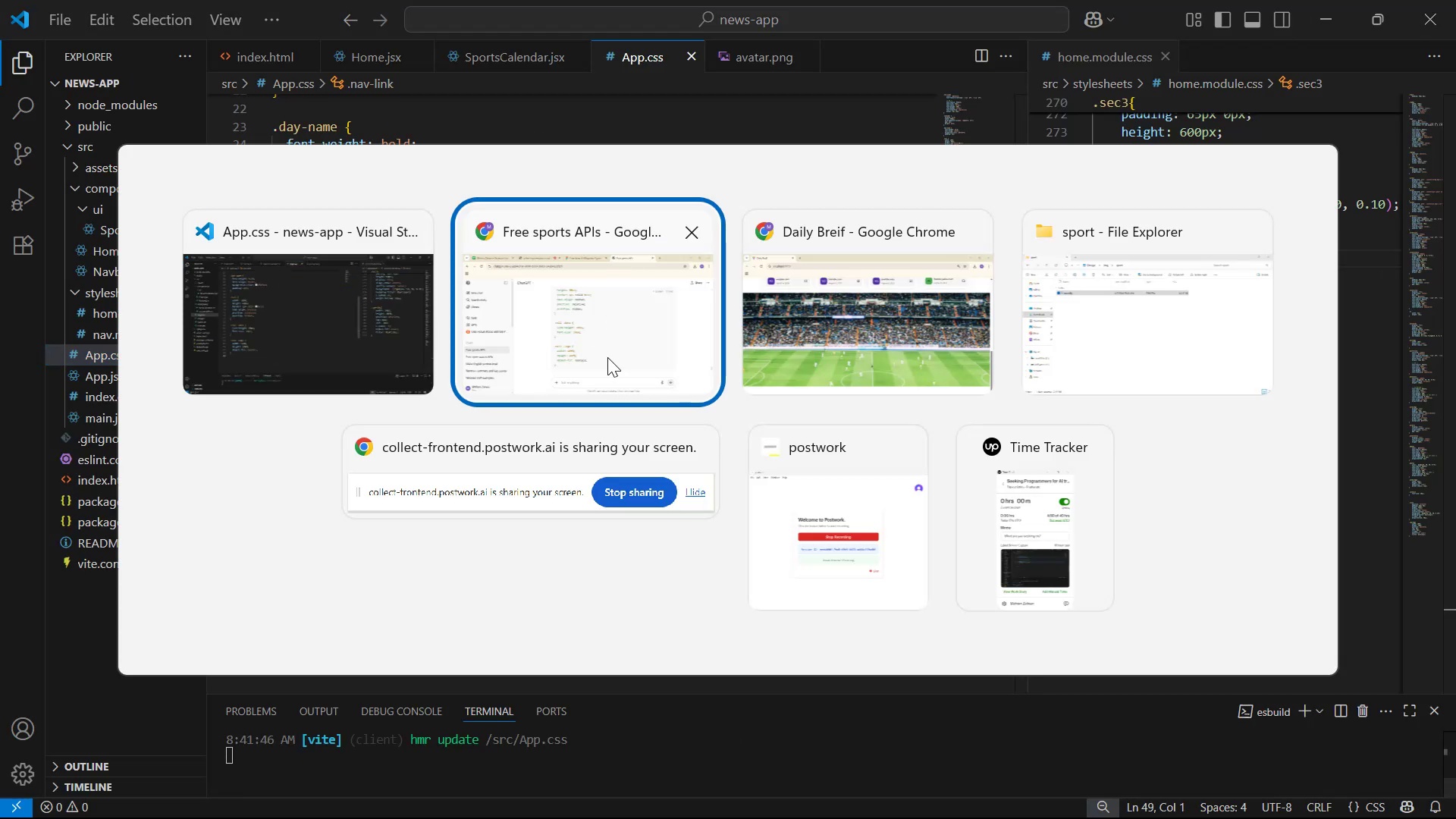 
key(Alt+Tab)
 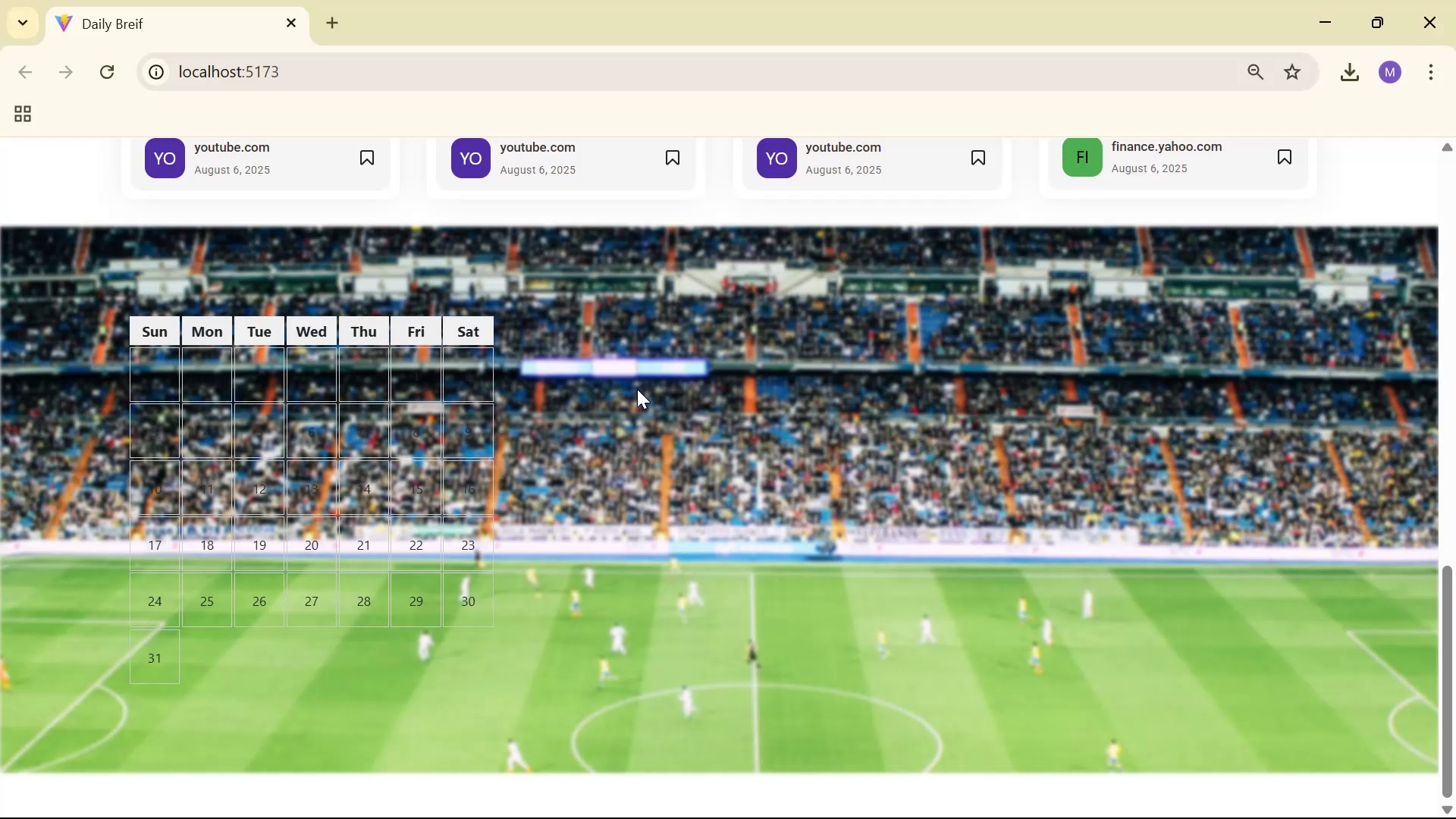 
scroll: coordinate [637, 389], scroll_direction: up, amount: 2.0
 